 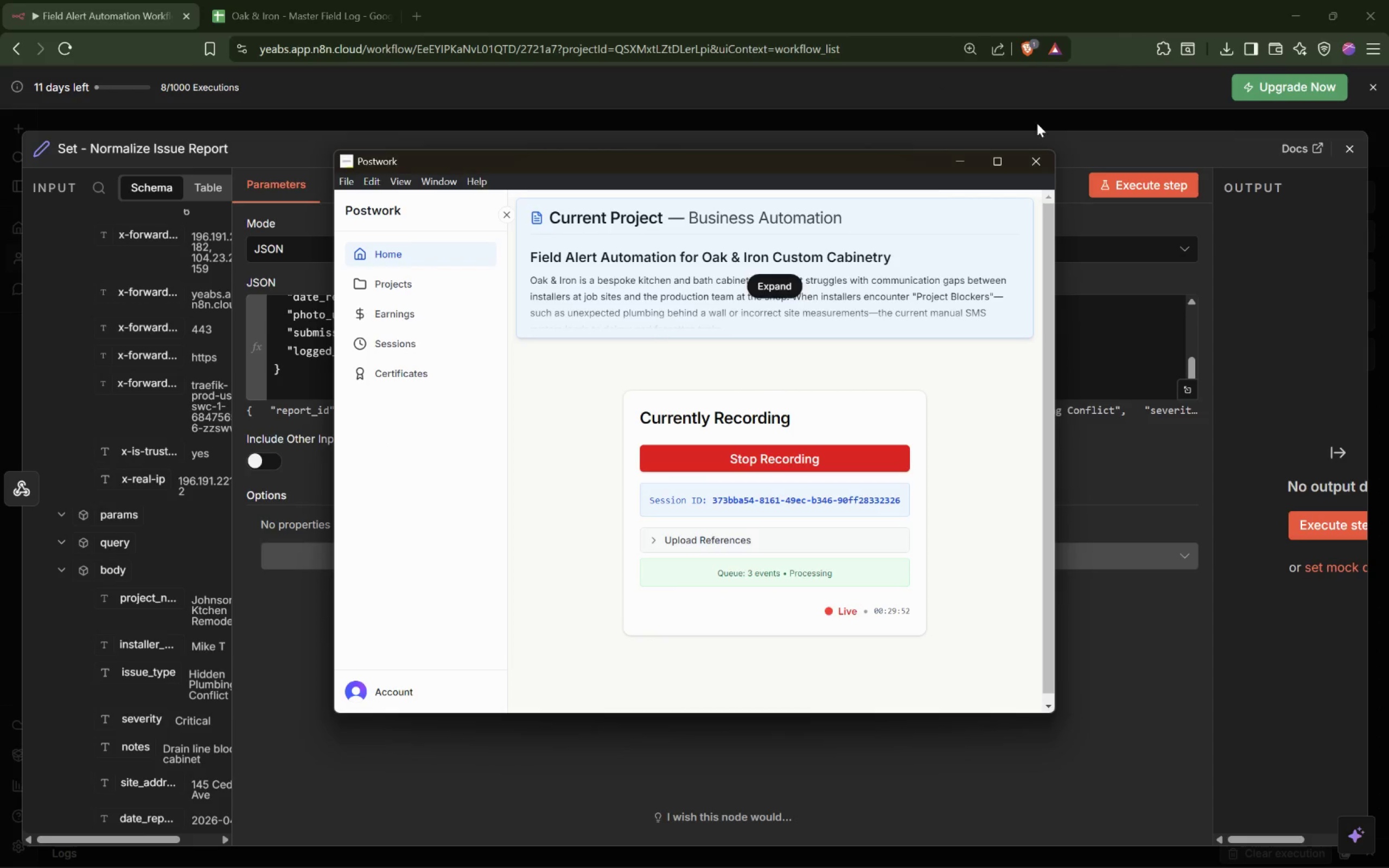 
left_click([963, 161])
 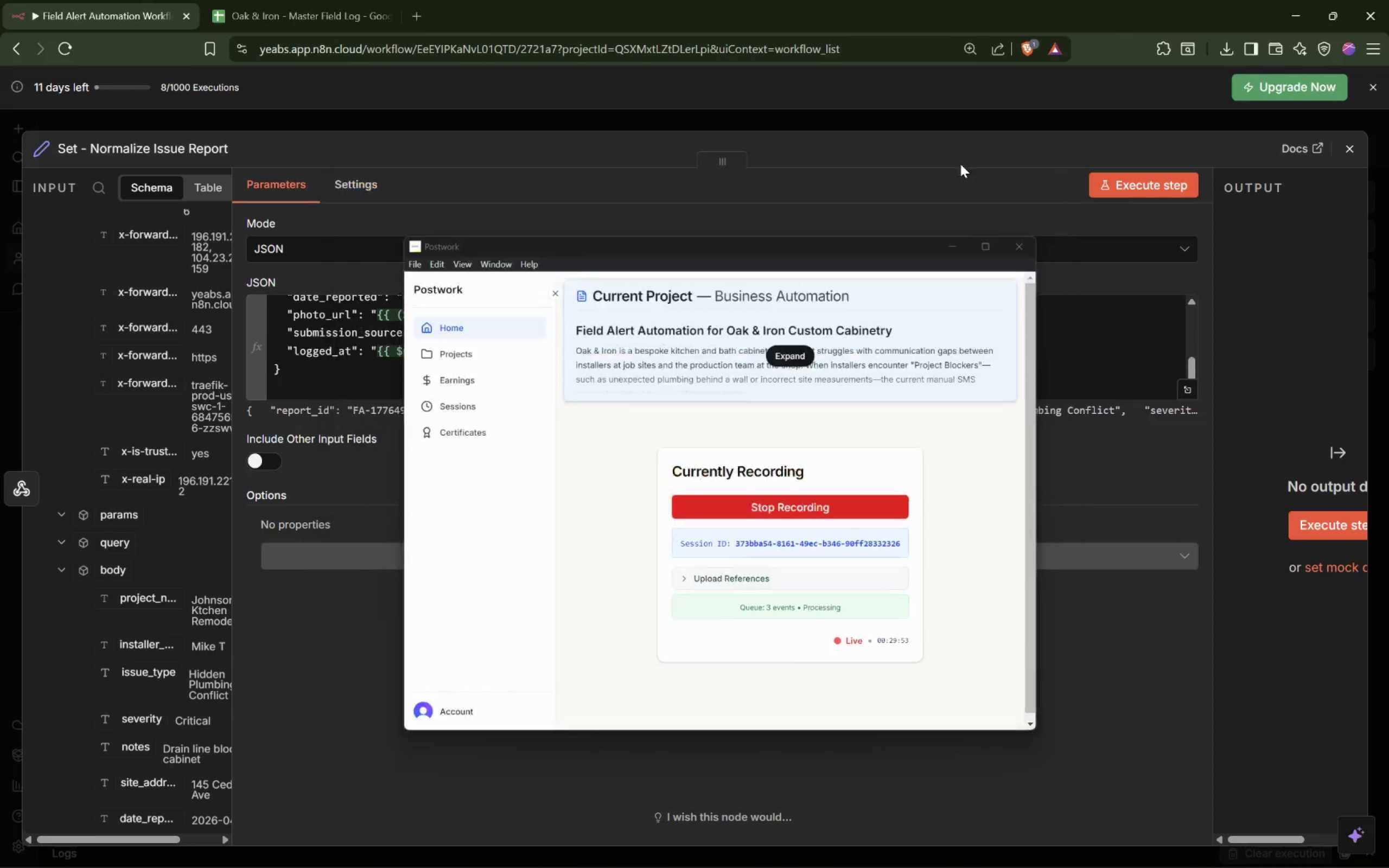 
key(Alt+Tab)
 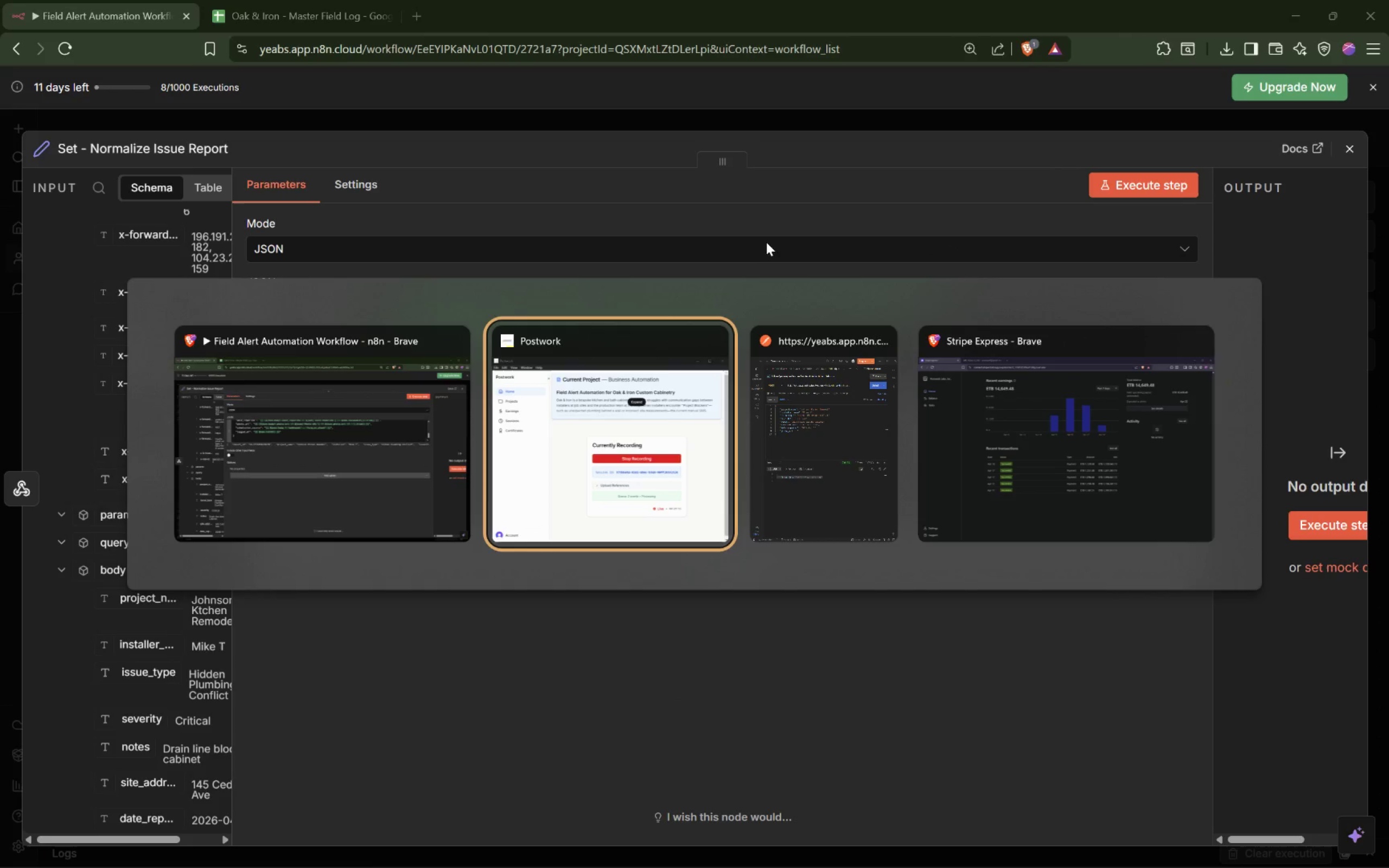 
left_click([598, 219])
 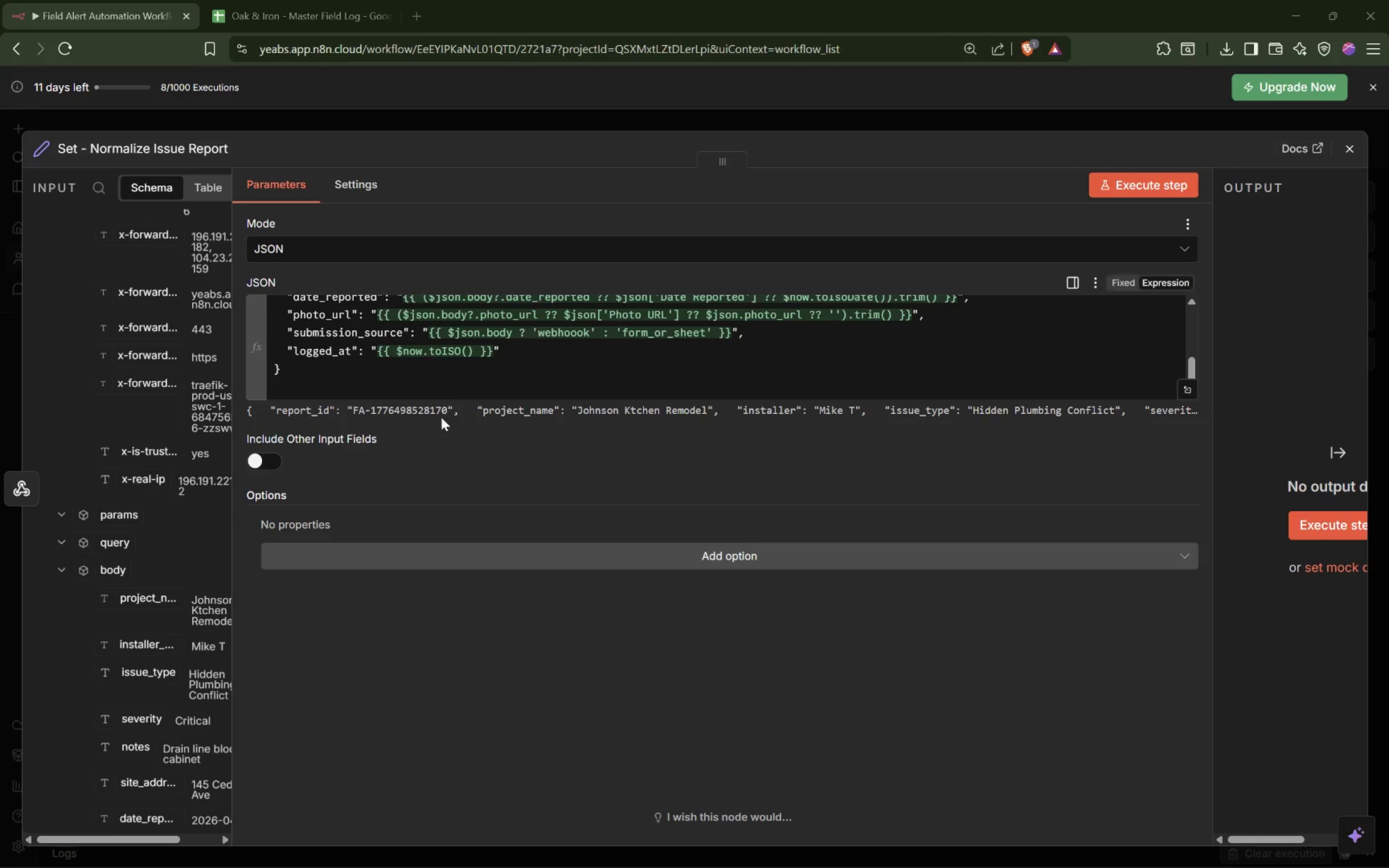 
scroll: coordinate [474, 340], scroll_direction: up, amount: 15.0
 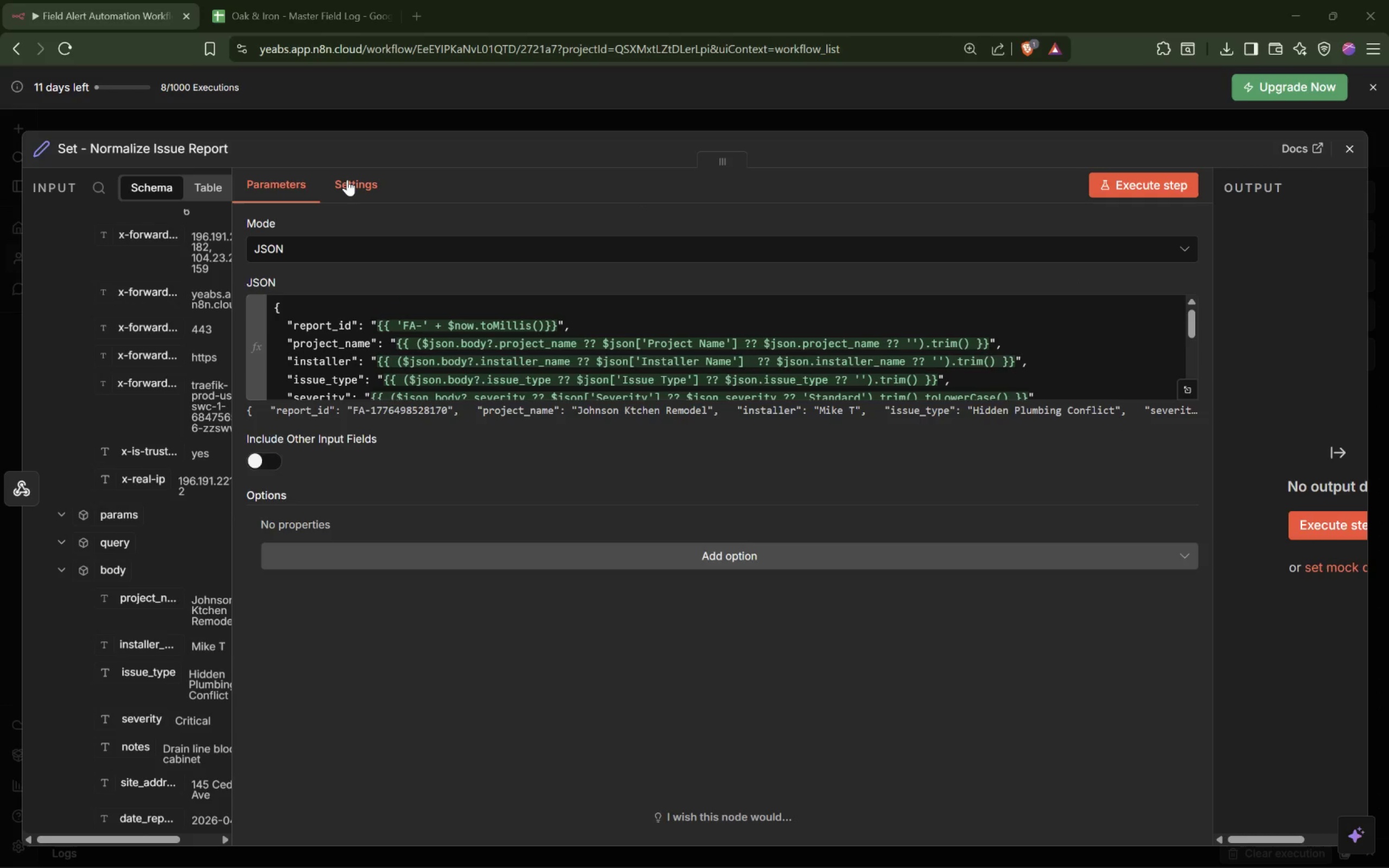 
wait(9.92)
 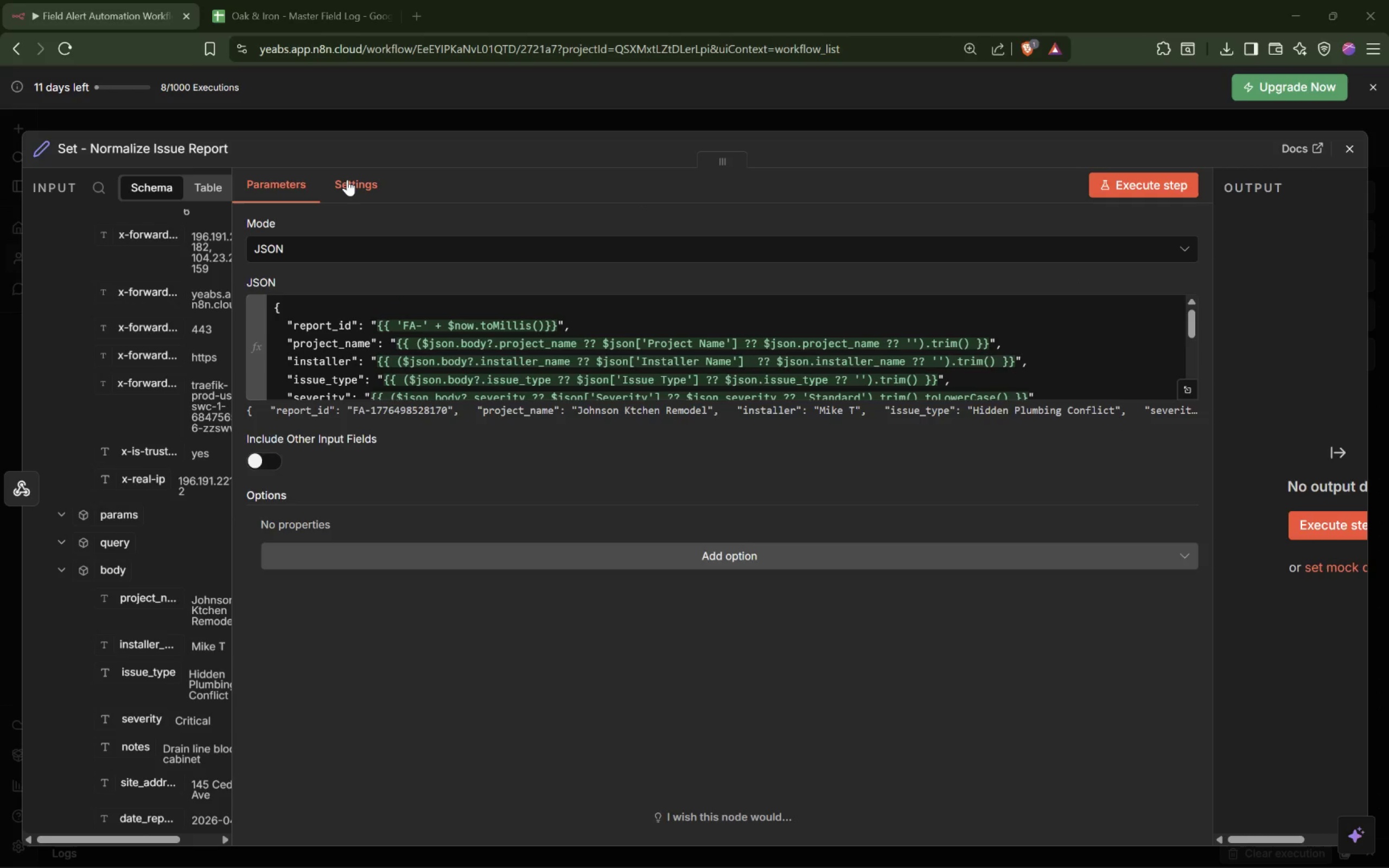 
left_click([345, 178])
 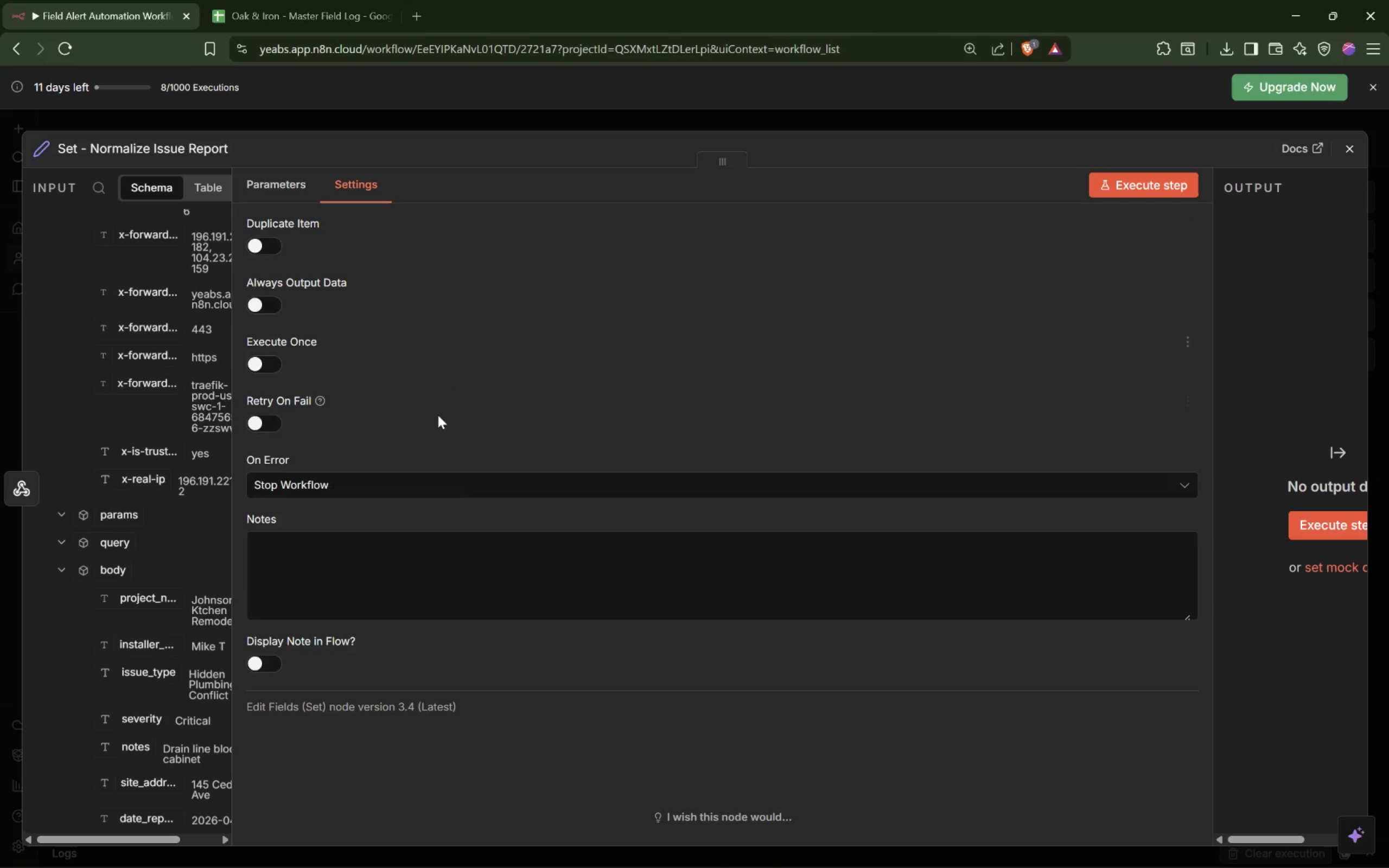 
left_click([477, 557])
 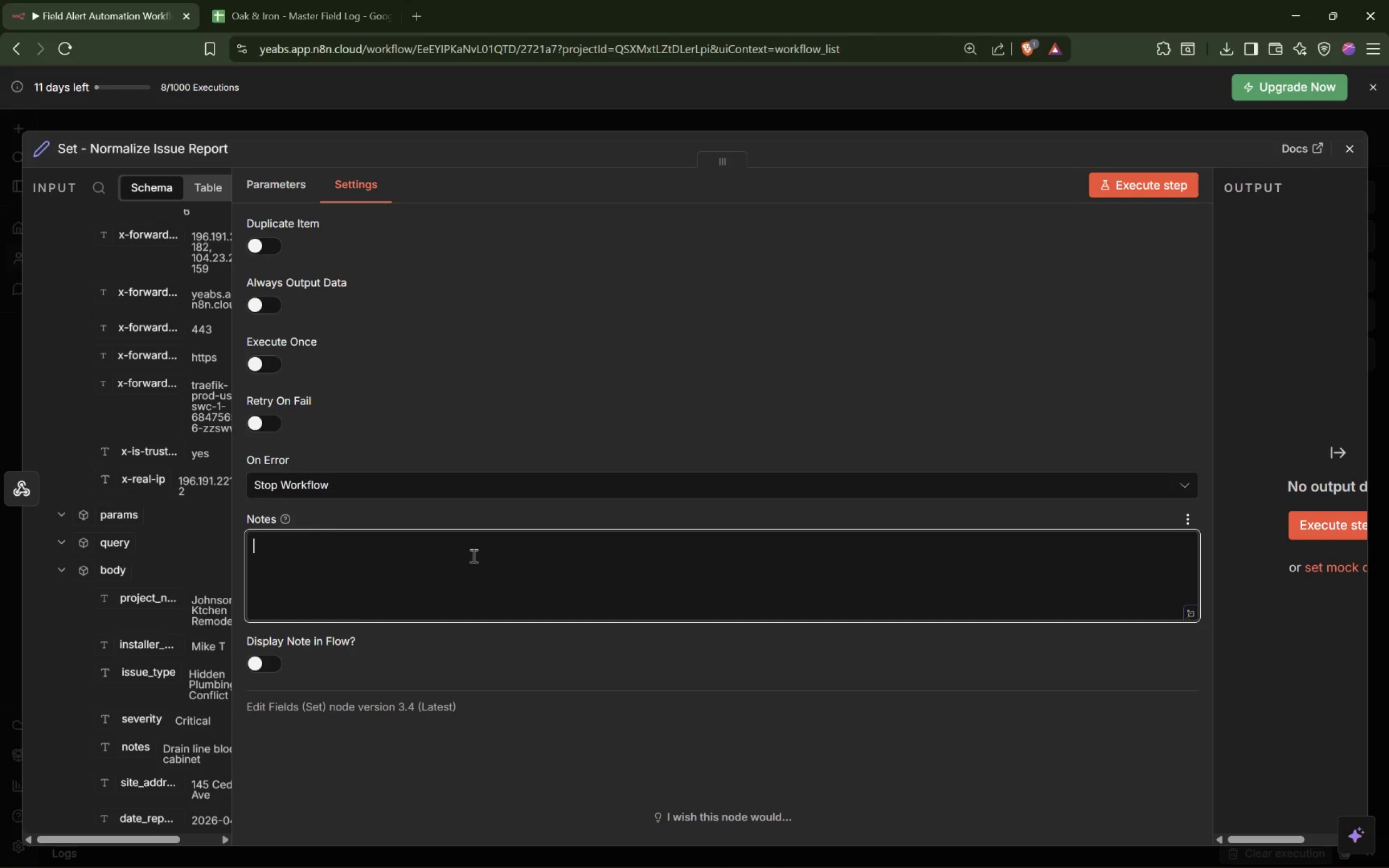 
type(Converts incoming data from either a webhook body or Google Forms and Google Sheets row in to on clean,,)
key(Backspace)
type( predictable JSON structure.)
 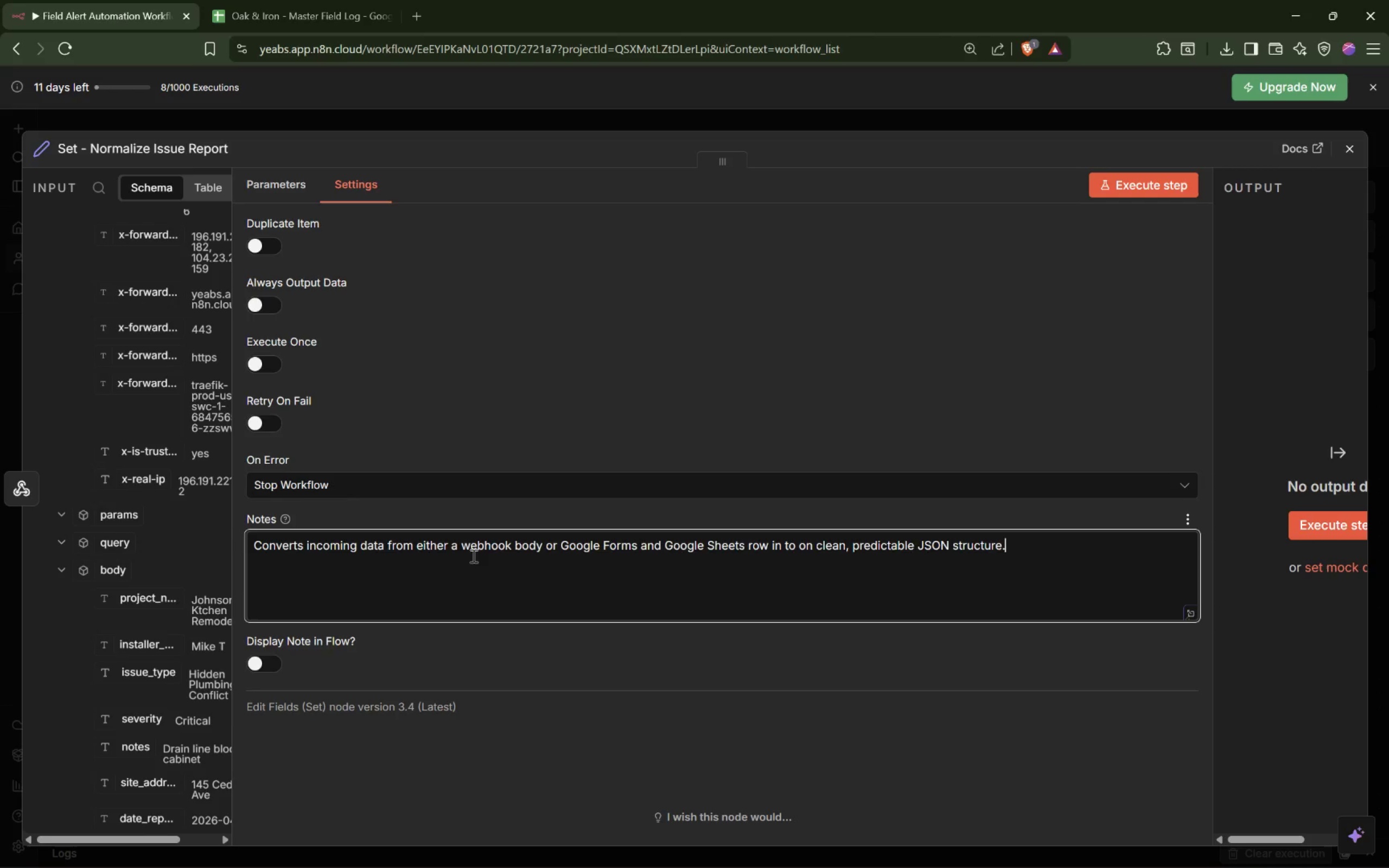 
left_click([493, 119])
 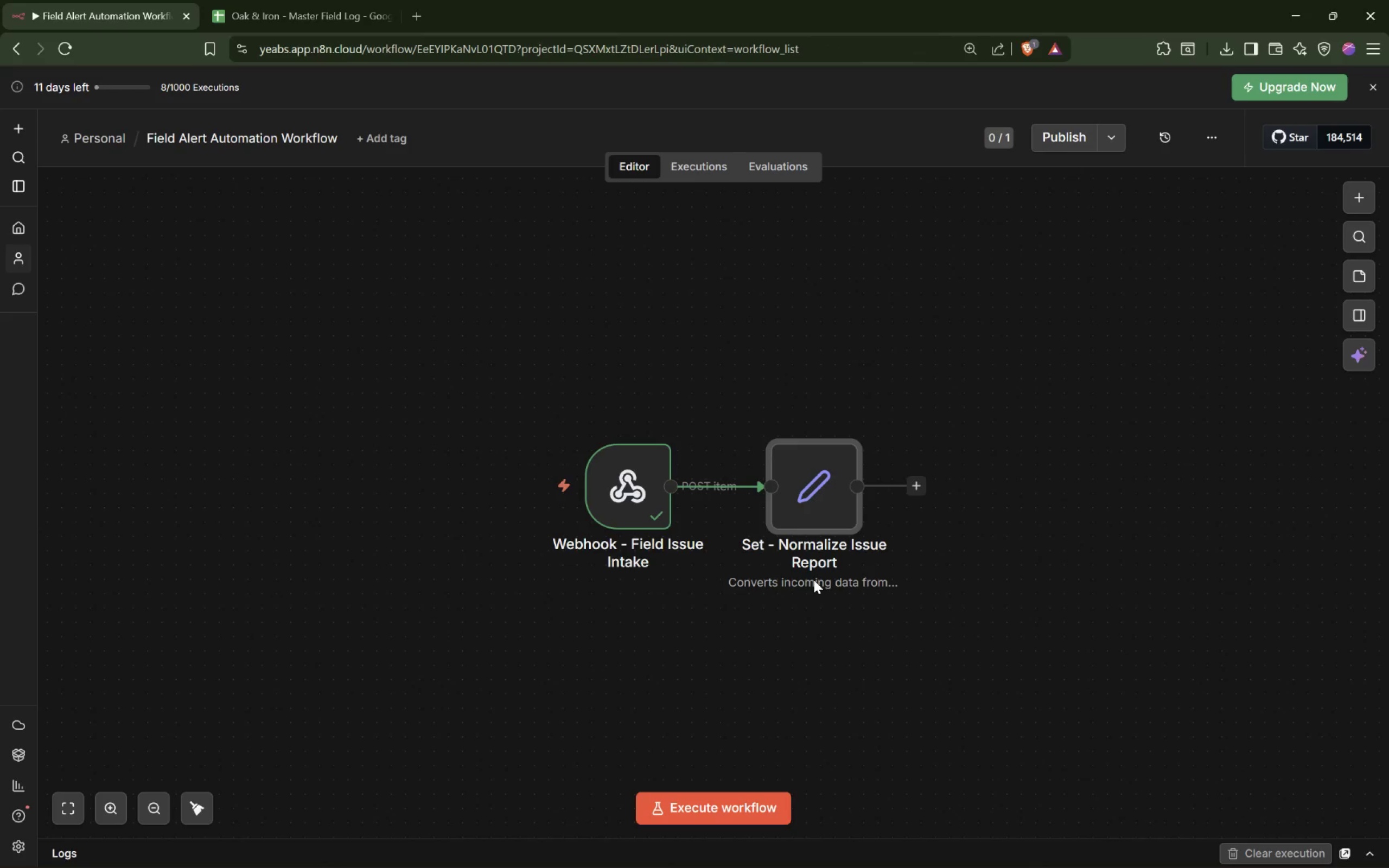 
hold_key(key=ControlLeft, duration=1.41)
hold_key(key=ShiftLeft, duration=0.72)
scroll: coordinate [532, 592], scroll_direction: down, amount: 5.0
 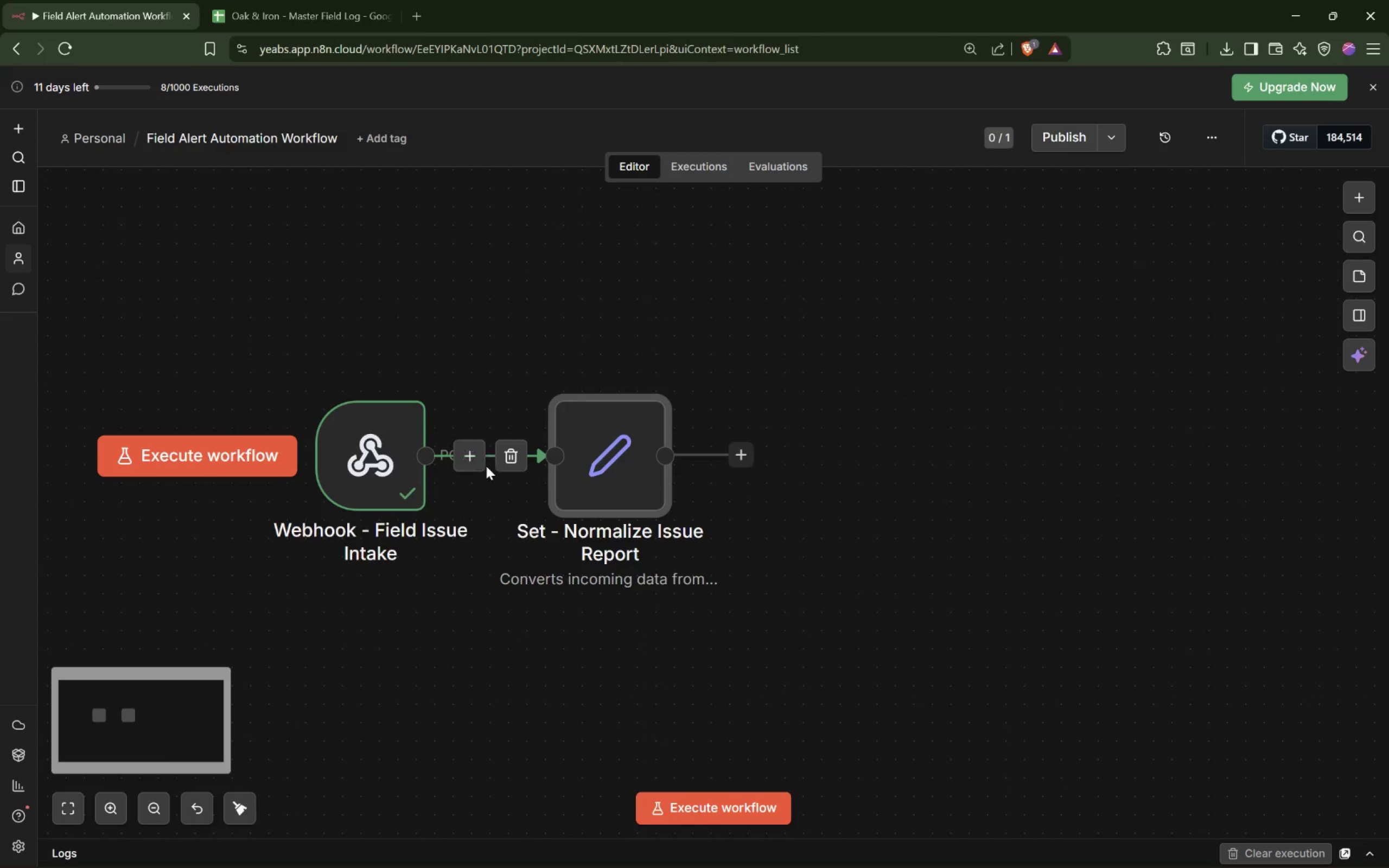 
left_click_drag(start_coordinate=[360, 480], to_coordinate=[139, 332])
 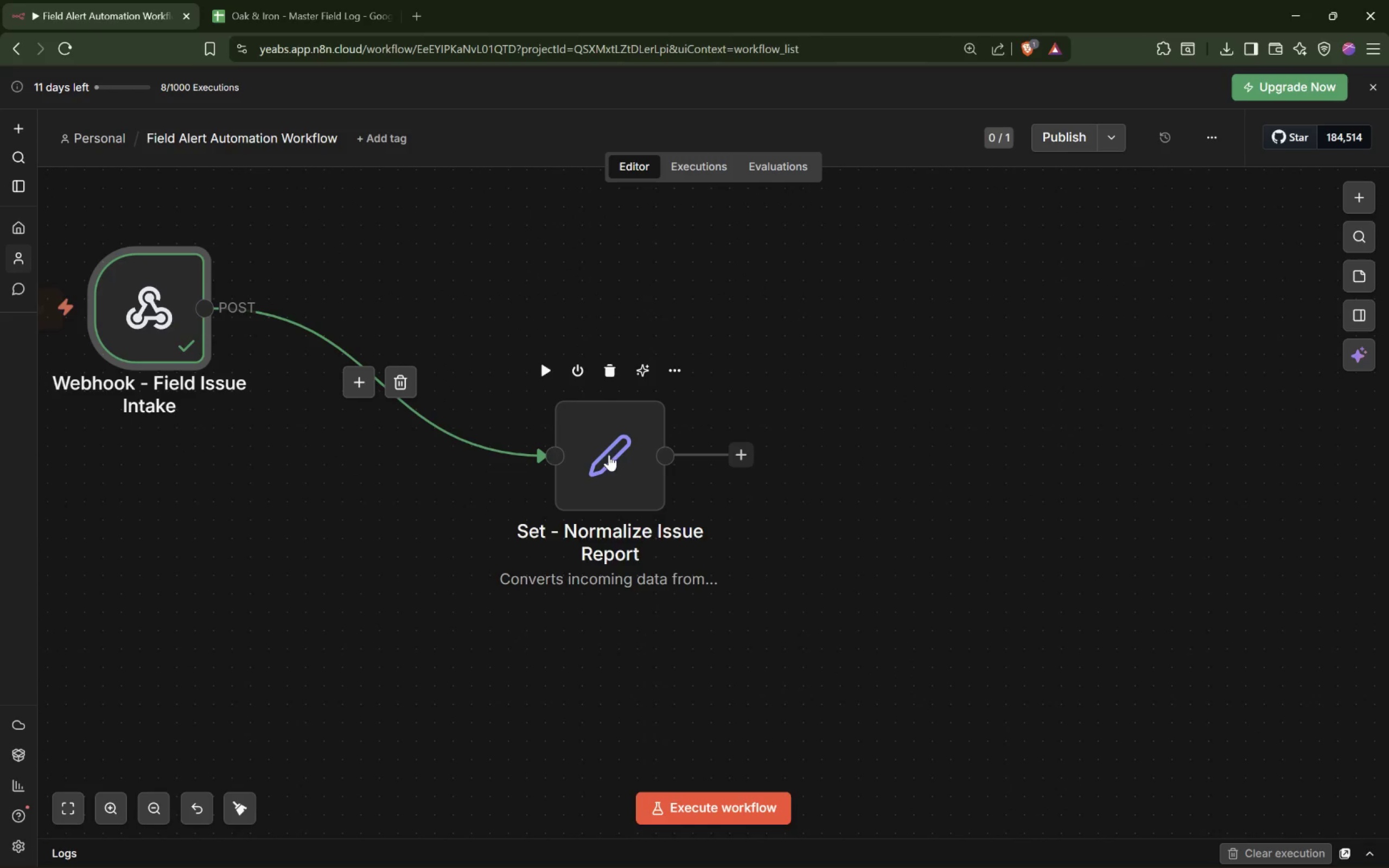 
left_click_drag(start_coordinate=[608, 460], to_coordinate=[836, 314])
 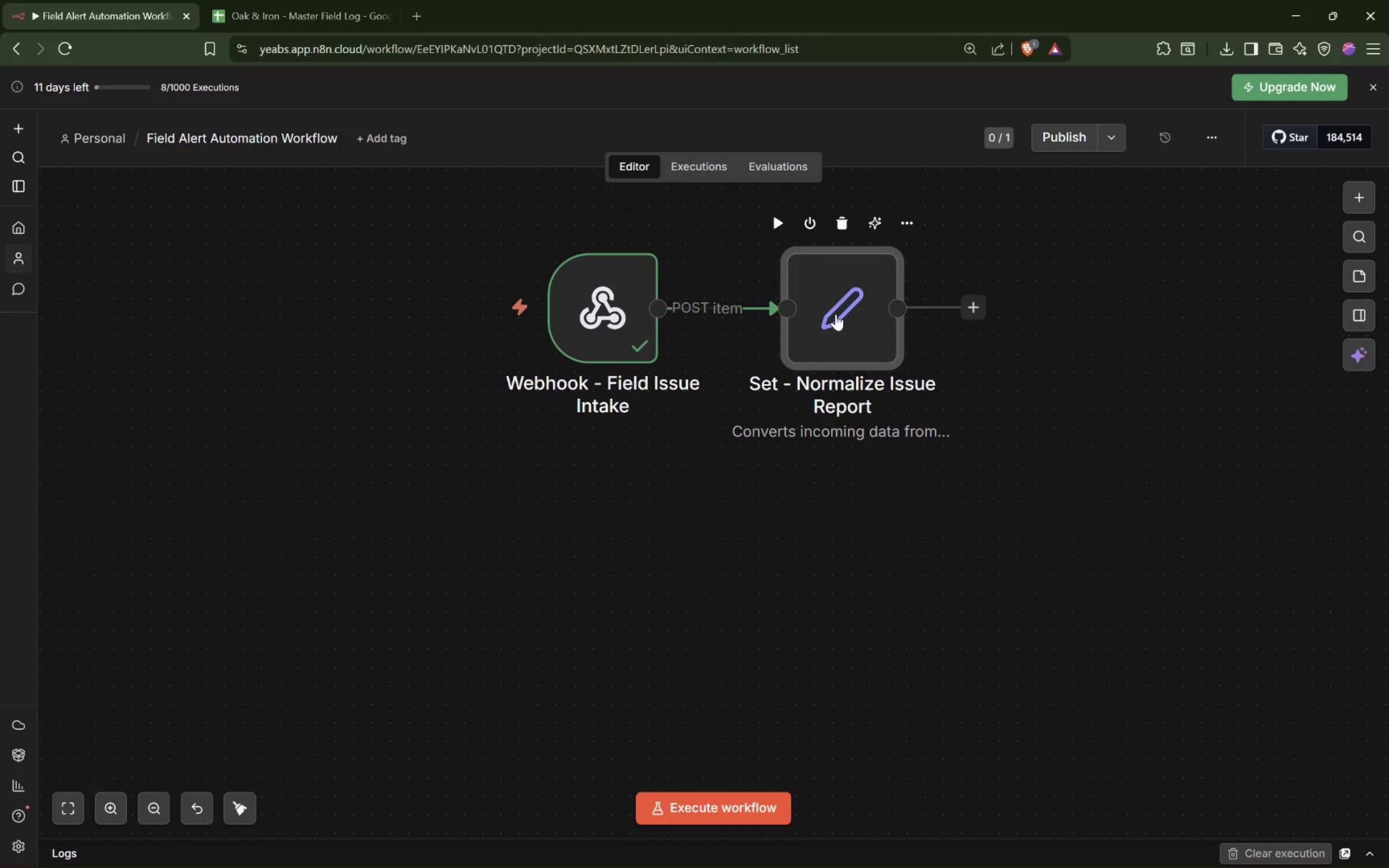 
hold_key(key=ShiftLeft, duration=2.11)
scroll: coordinate [832, 318], scroll_direction: down, amount: 9.0
 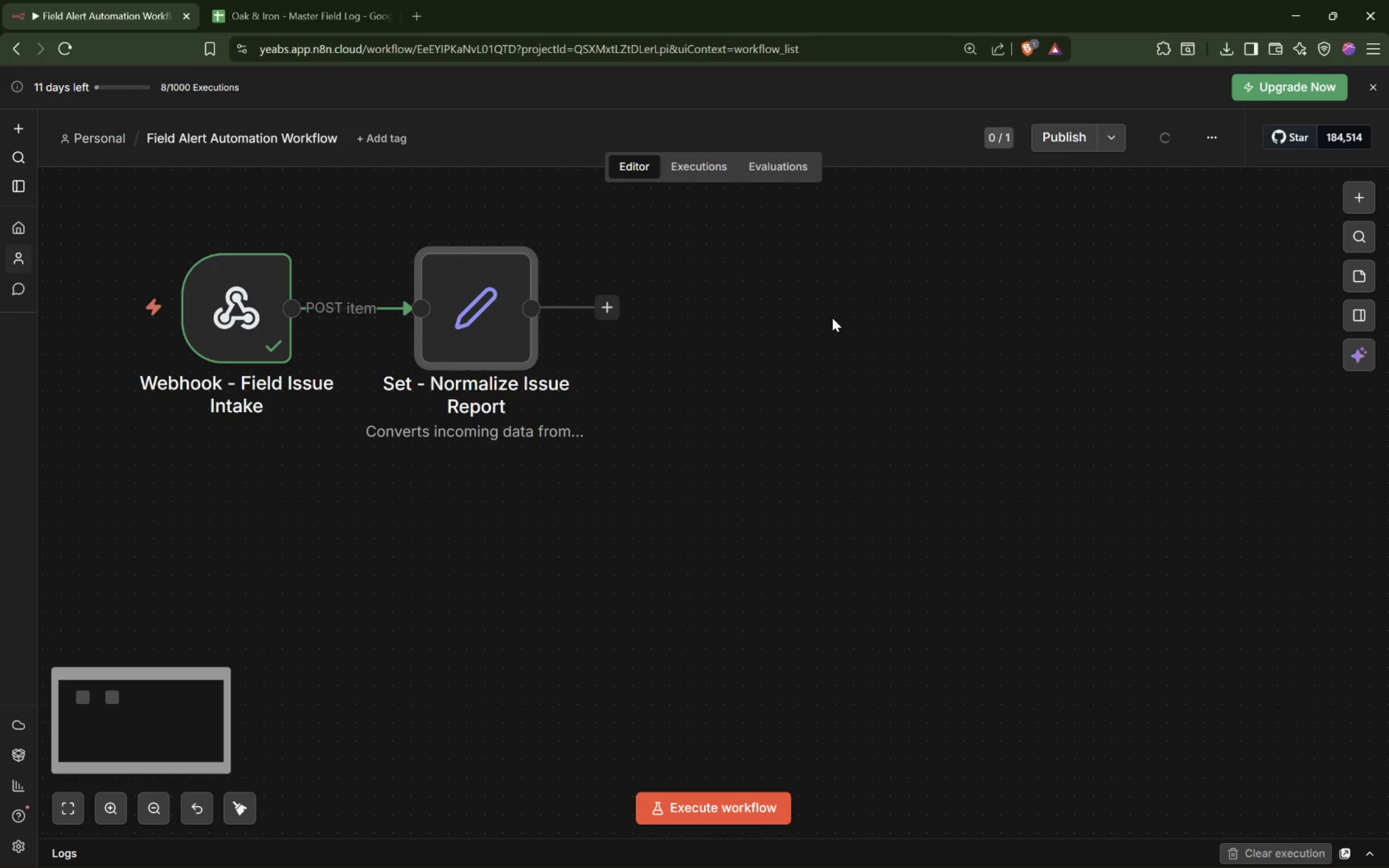 
hold_key(key=ShiftLeft, duration=0.64)
scroll: coordinate [830, 317], scroll_direction: up, amount: 1.0
 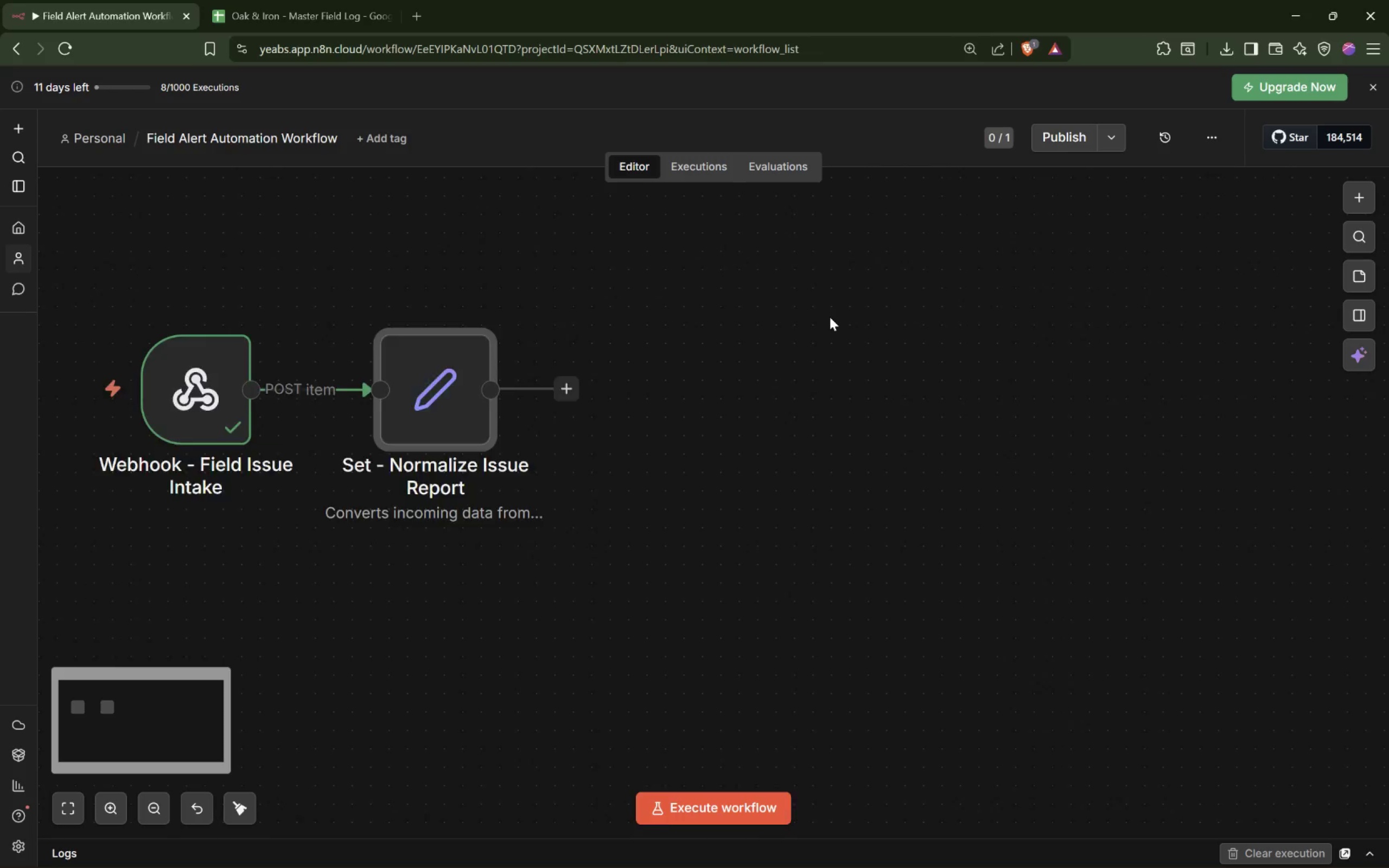 
scroll: coordinate [830, 317], scroll_direction: none, amount: 0.0
 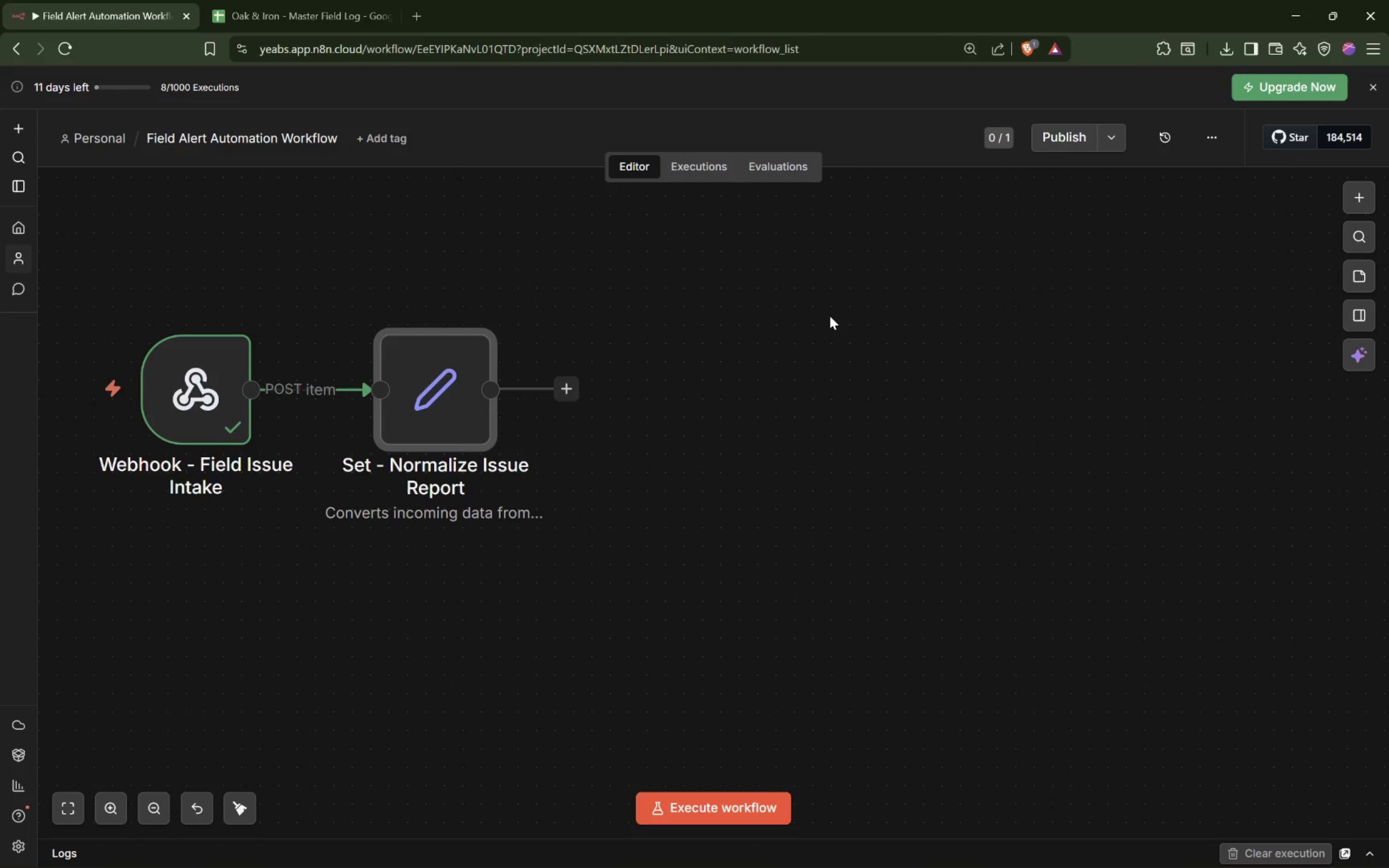 
wait(9.47)
 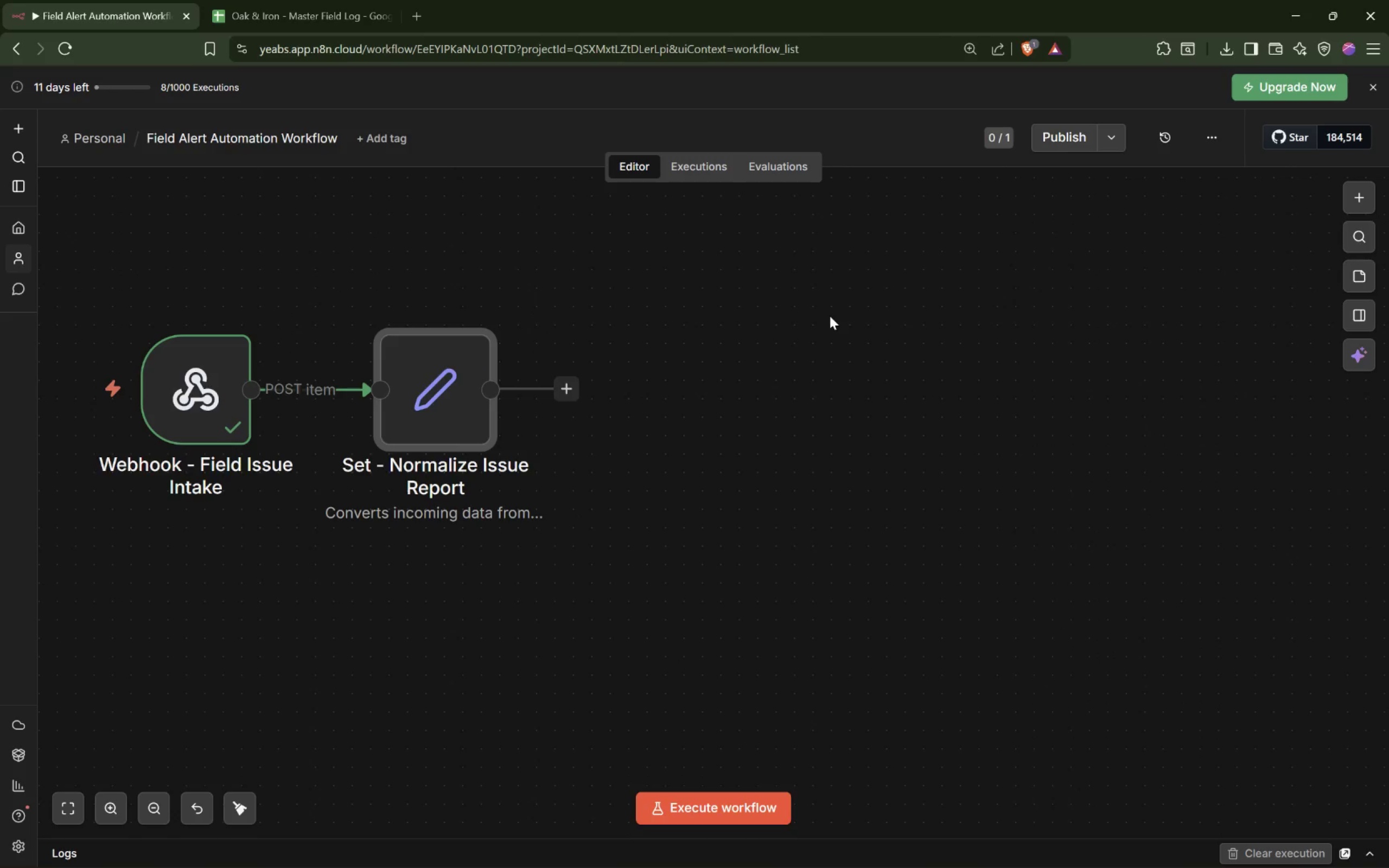 
double_click([439, 406])
 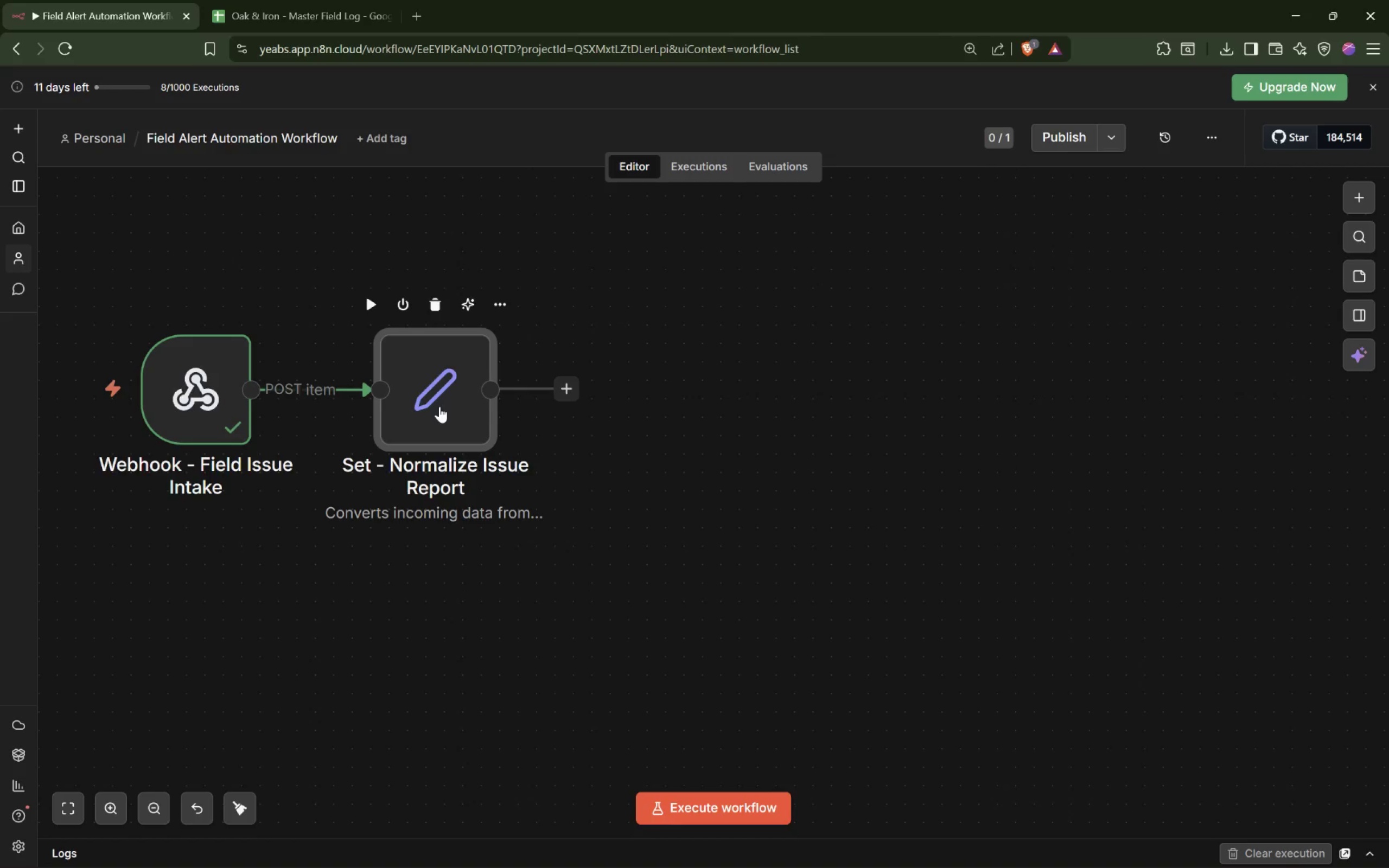 
triple_click([439, 406])
 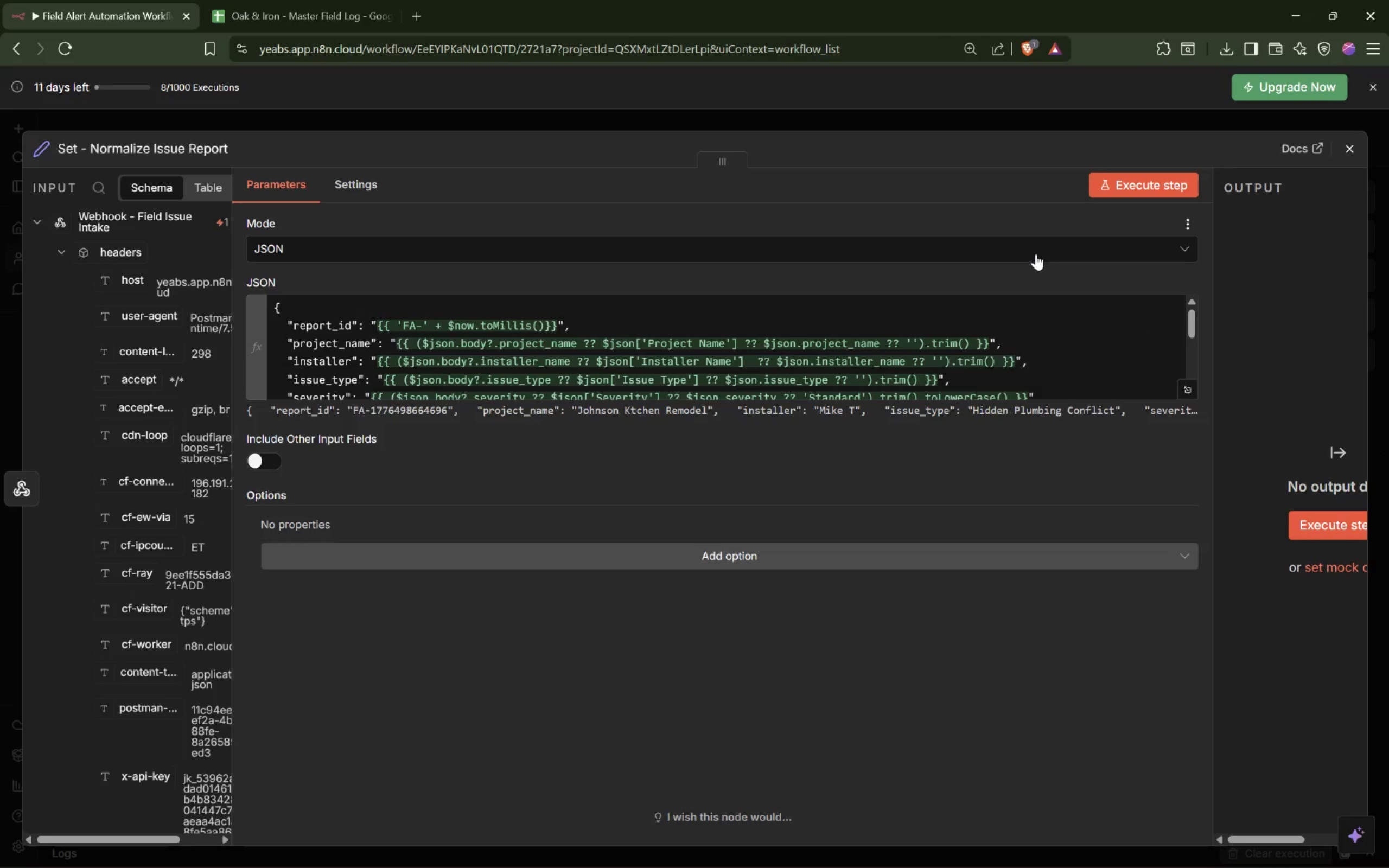 
left_click([667, 115])
 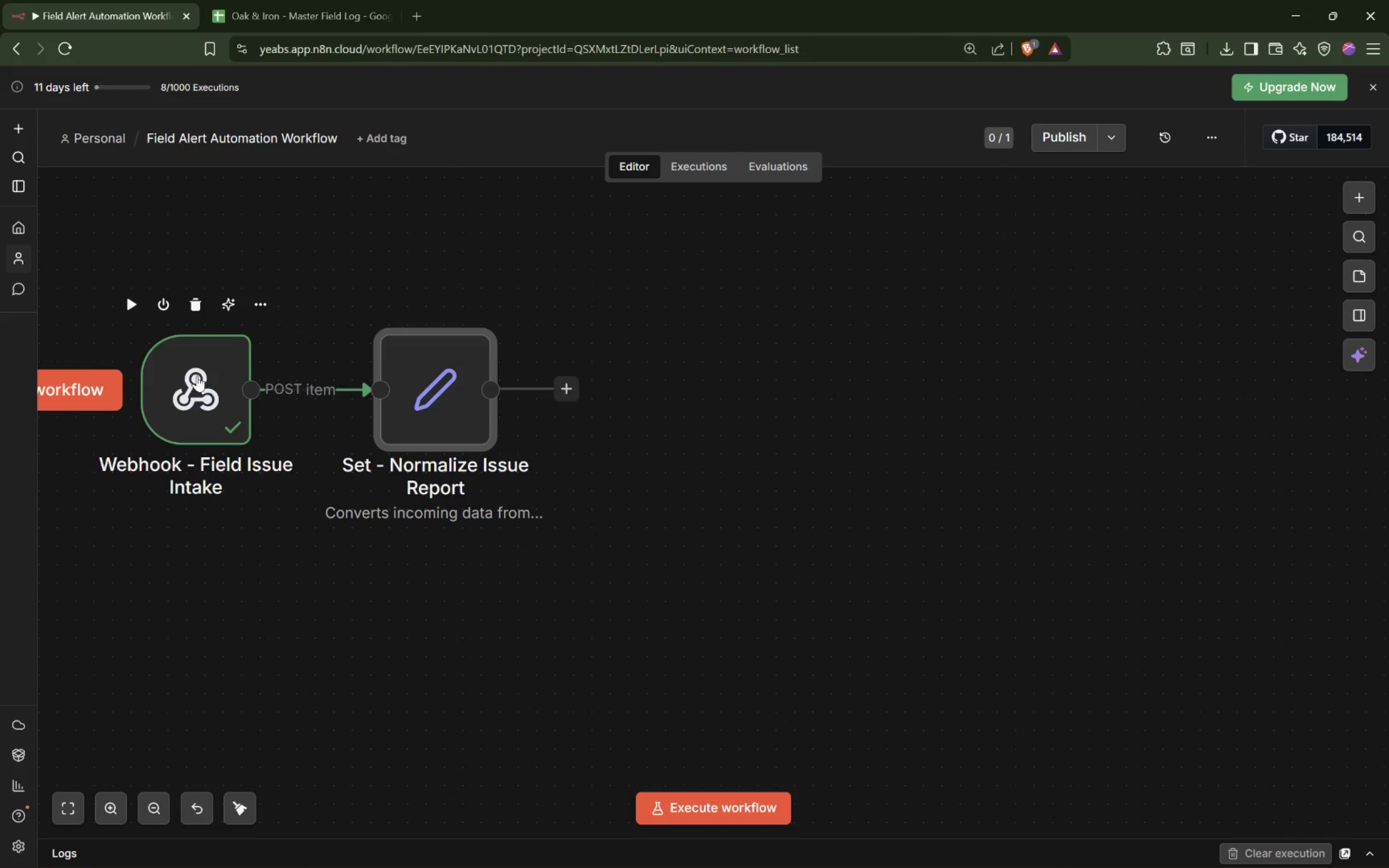 
double_click([196, 375])
 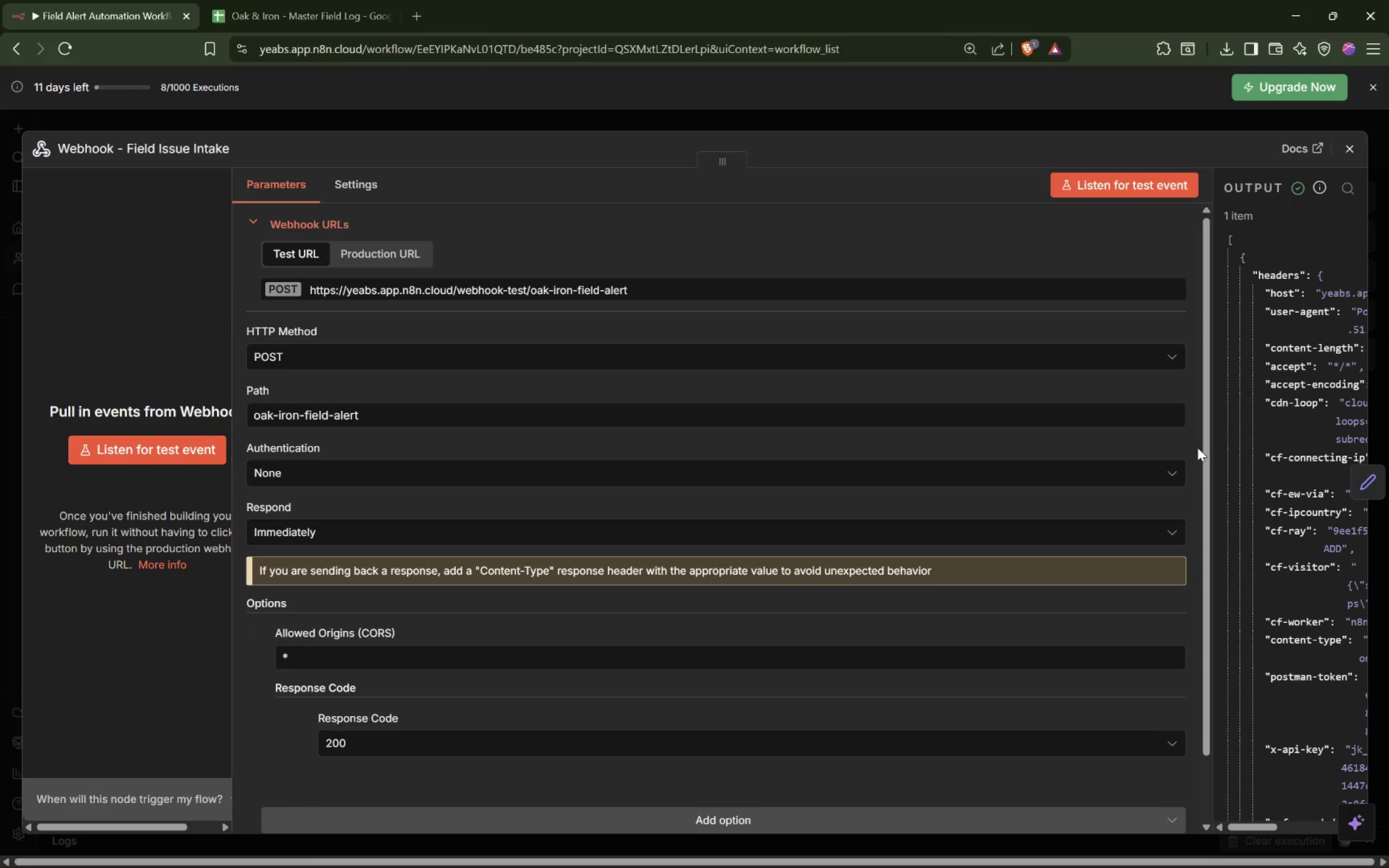 
left_click_drag(start_coordinate=[1211, 448], to_coordinate=[759, 468])
 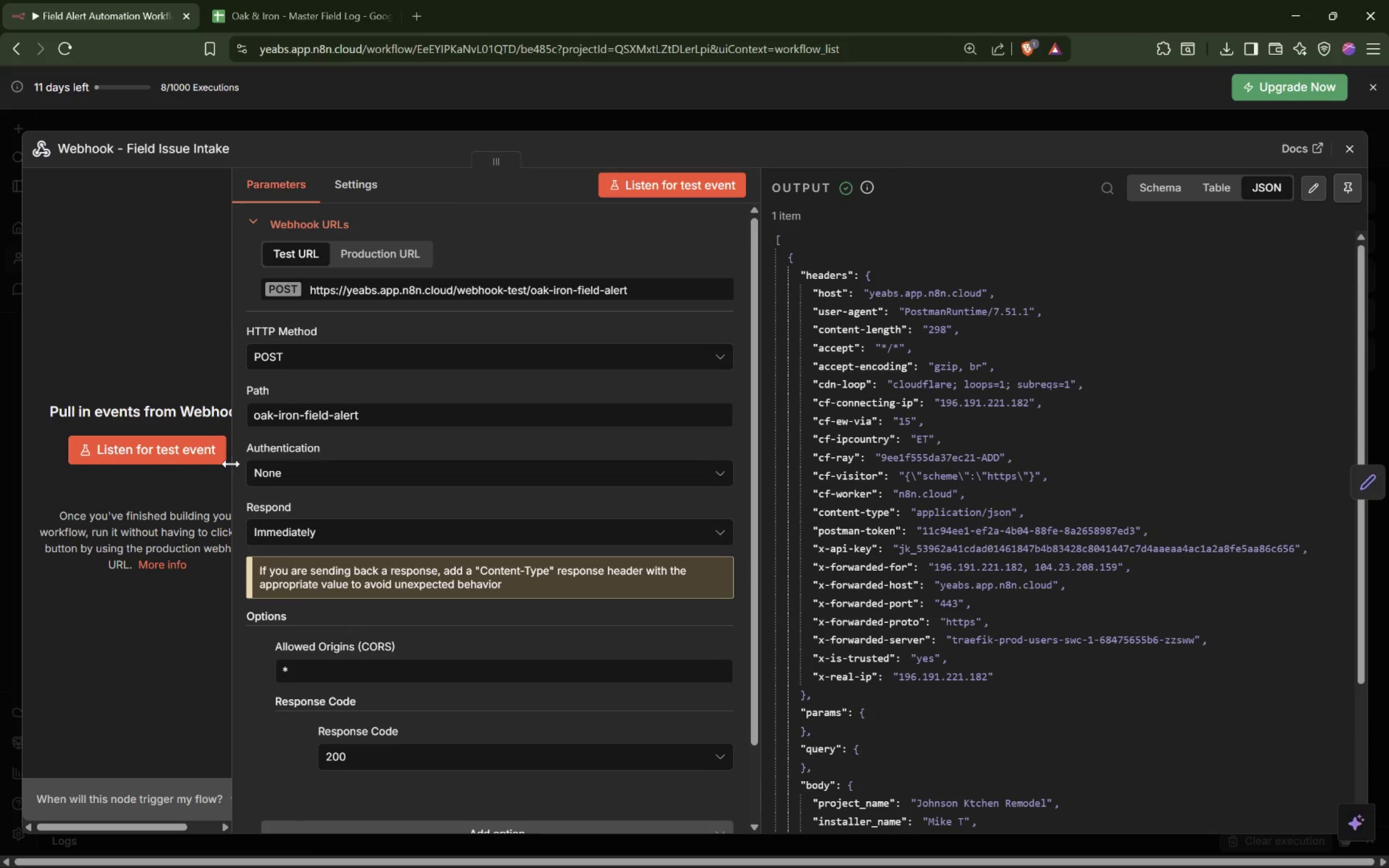 
left_click_drag(start_coordinate=[234, 463], to_coordinate=[419, 463])
 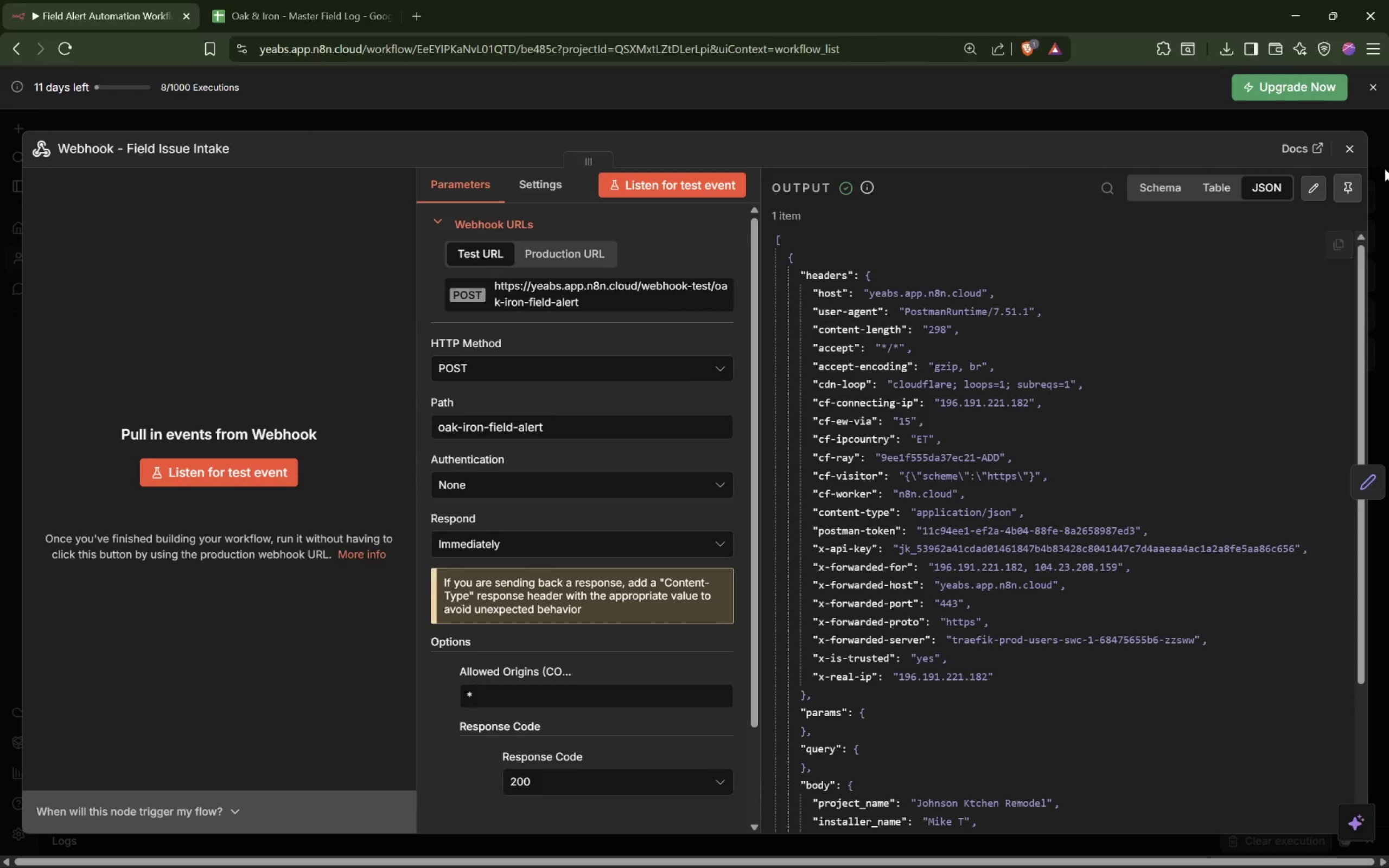 
left_click([1349, 192])
 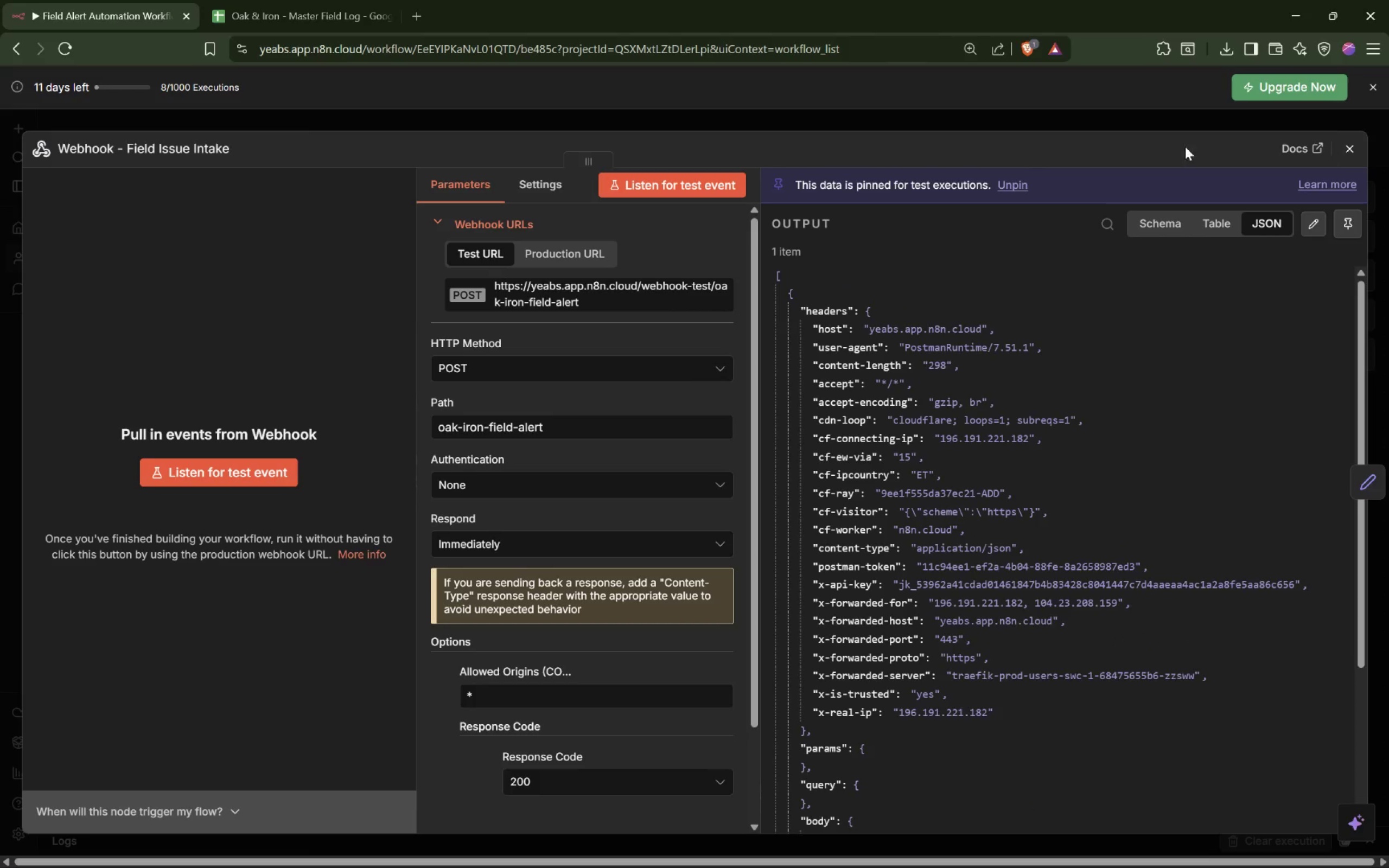 
left_click([1161, 121])
 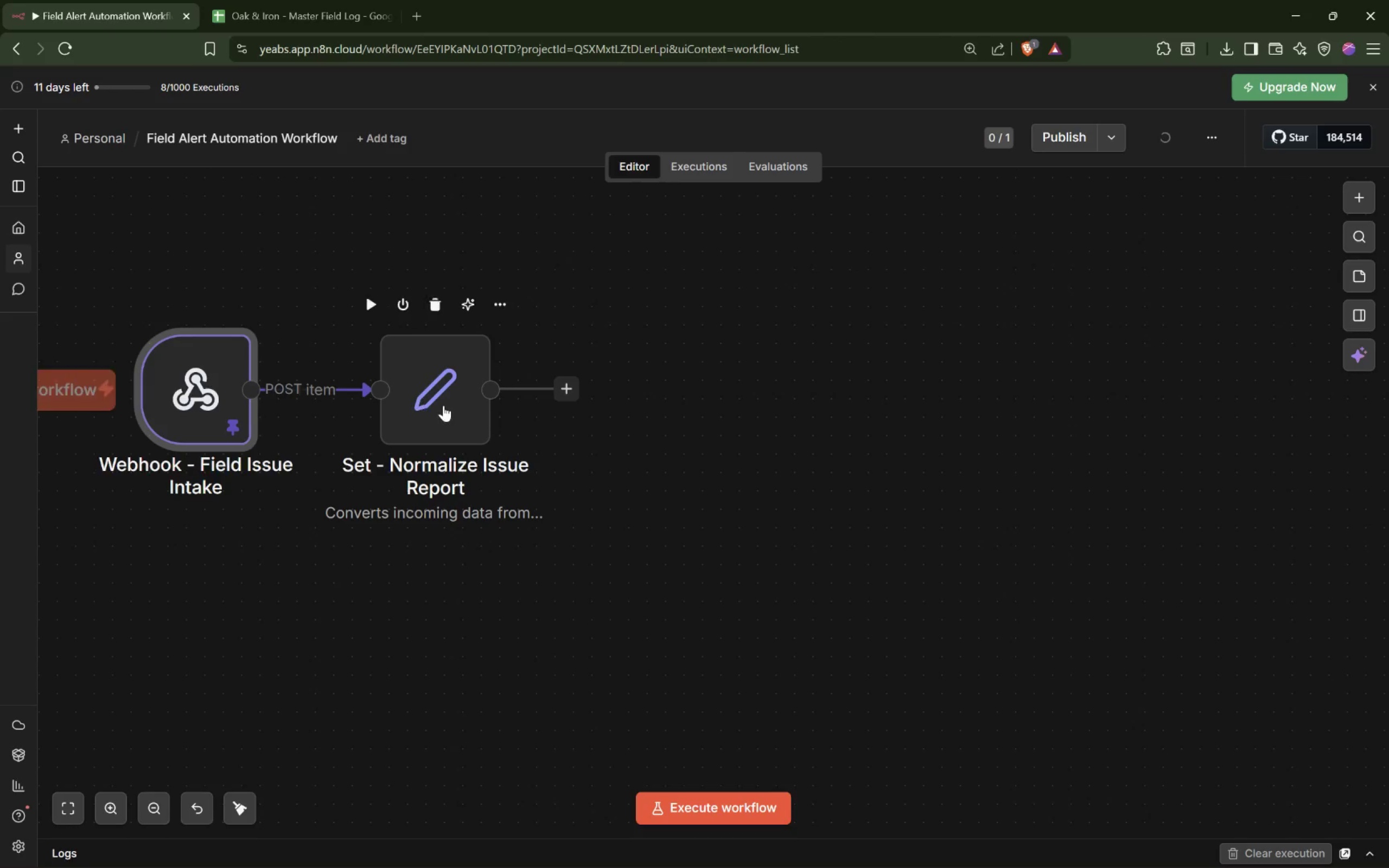 
double_click([443, 405])
 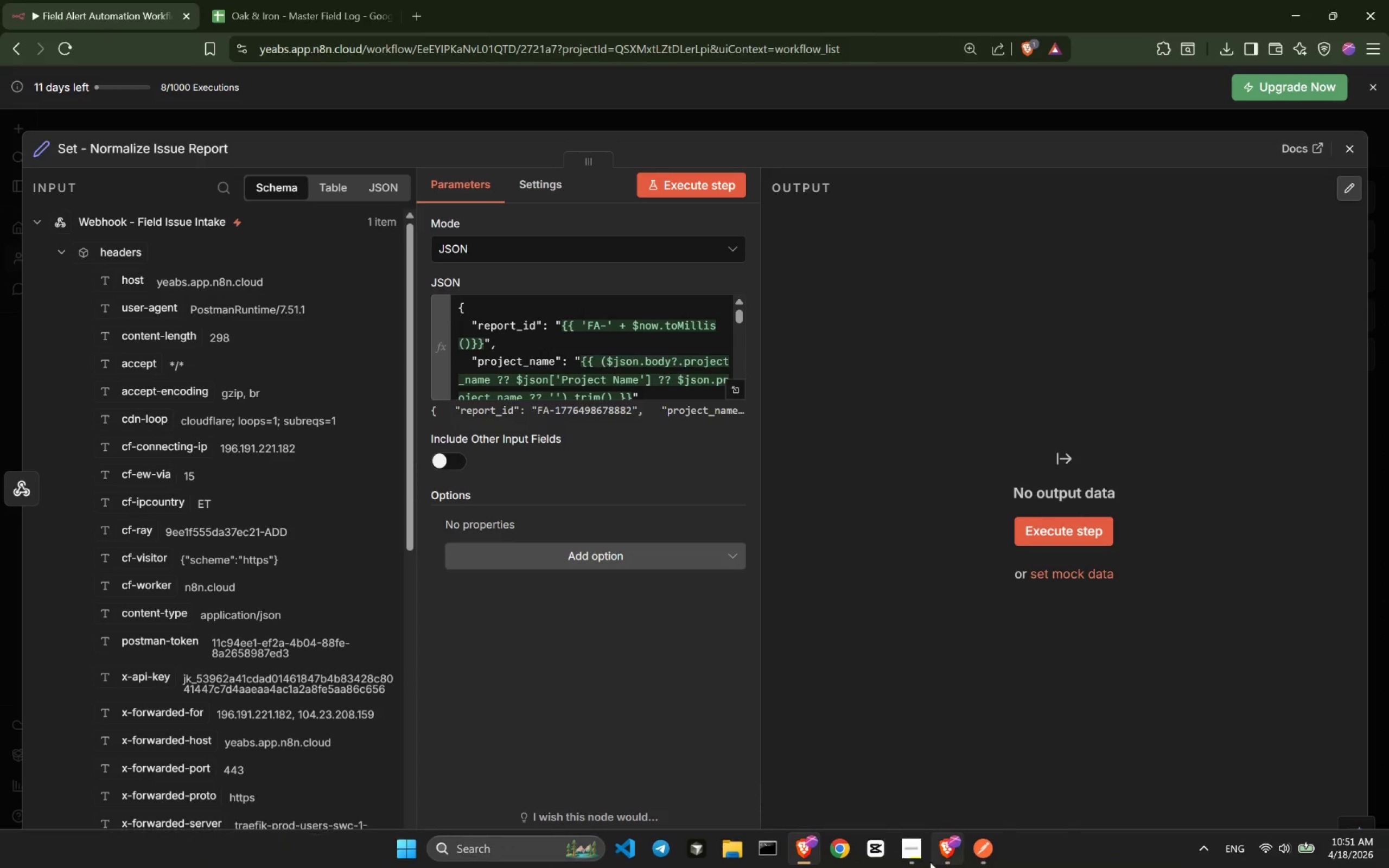 
left_click([991, 854])
 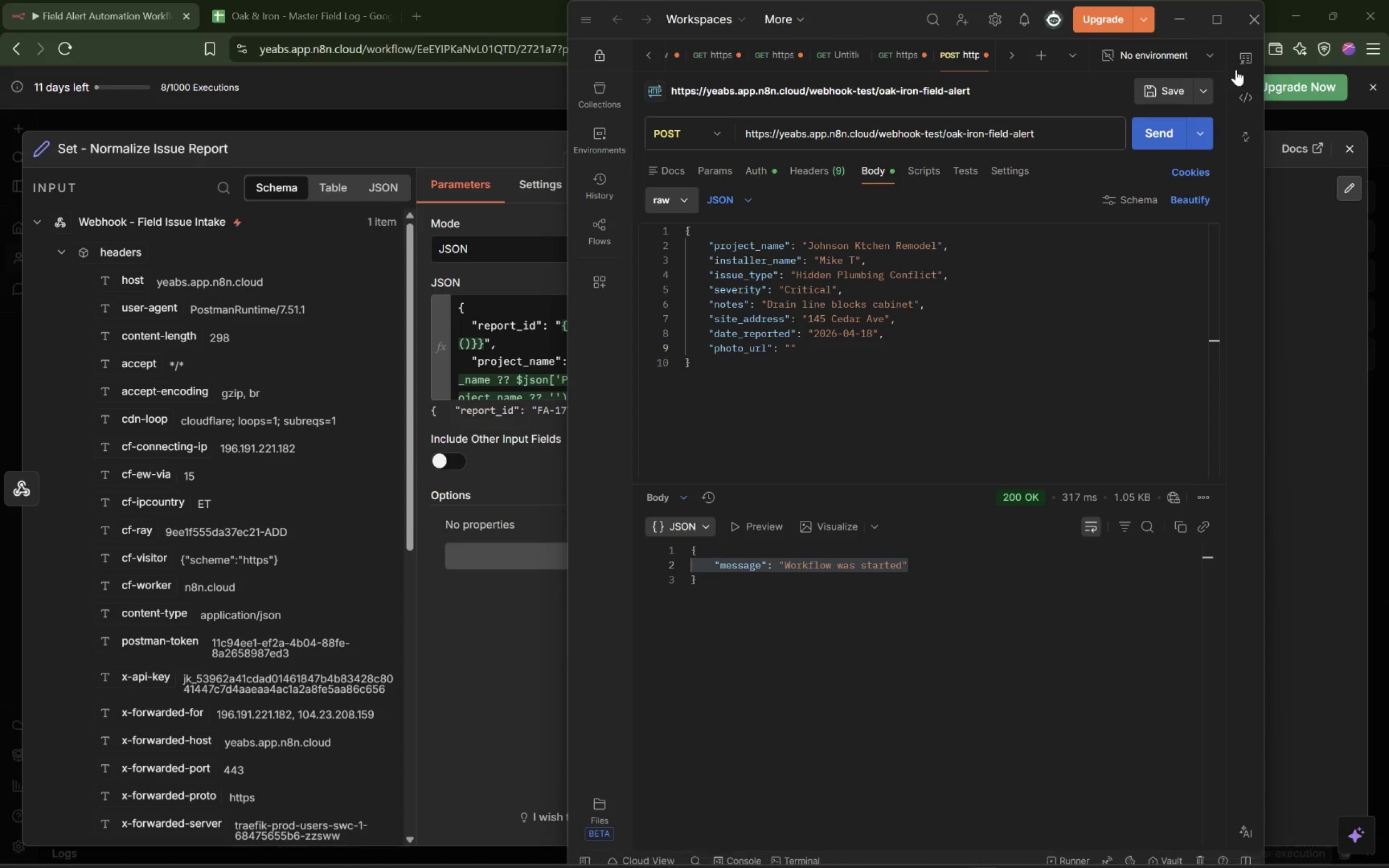 
left_click([1254, 17])
 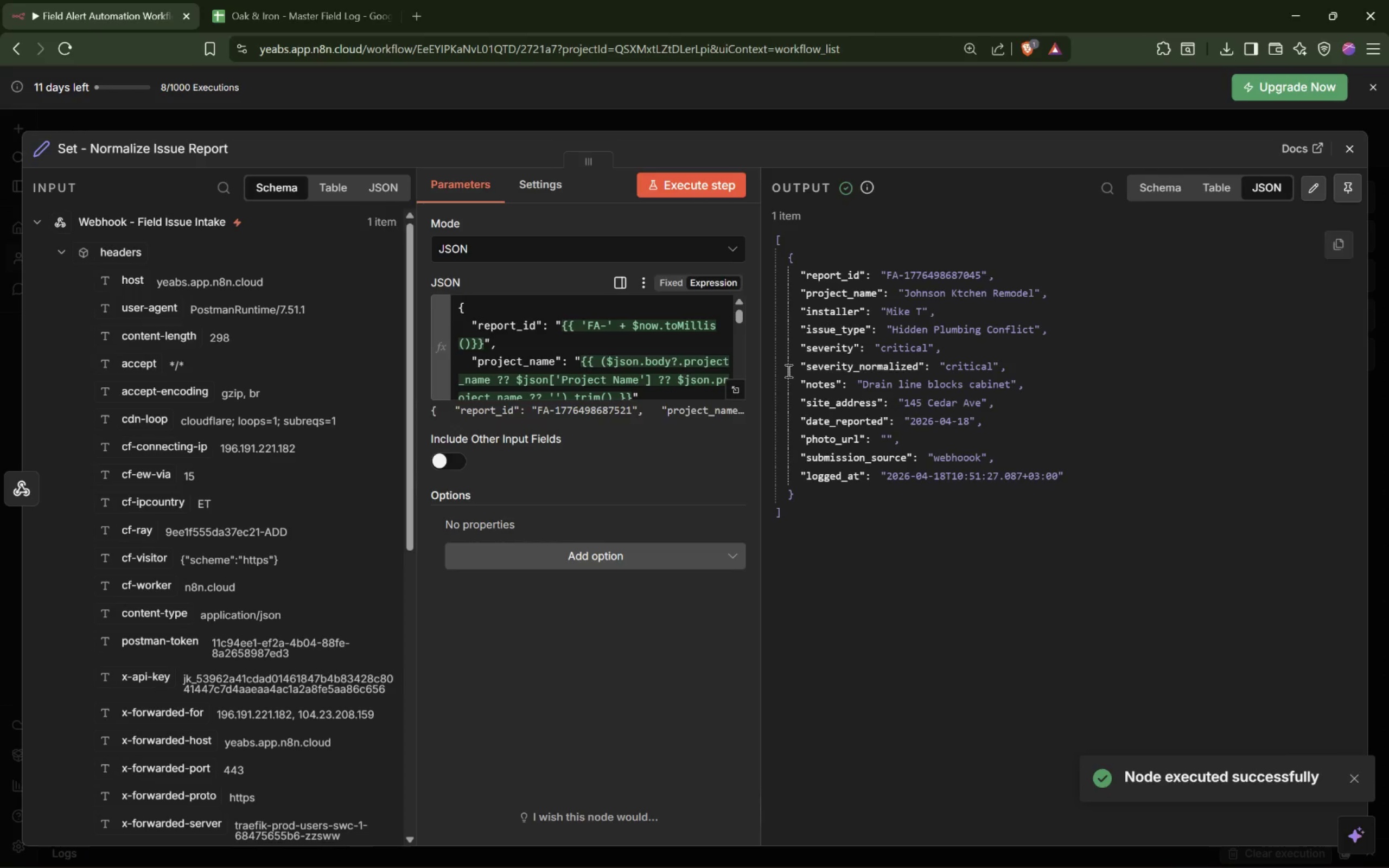 
wait(6.34)
 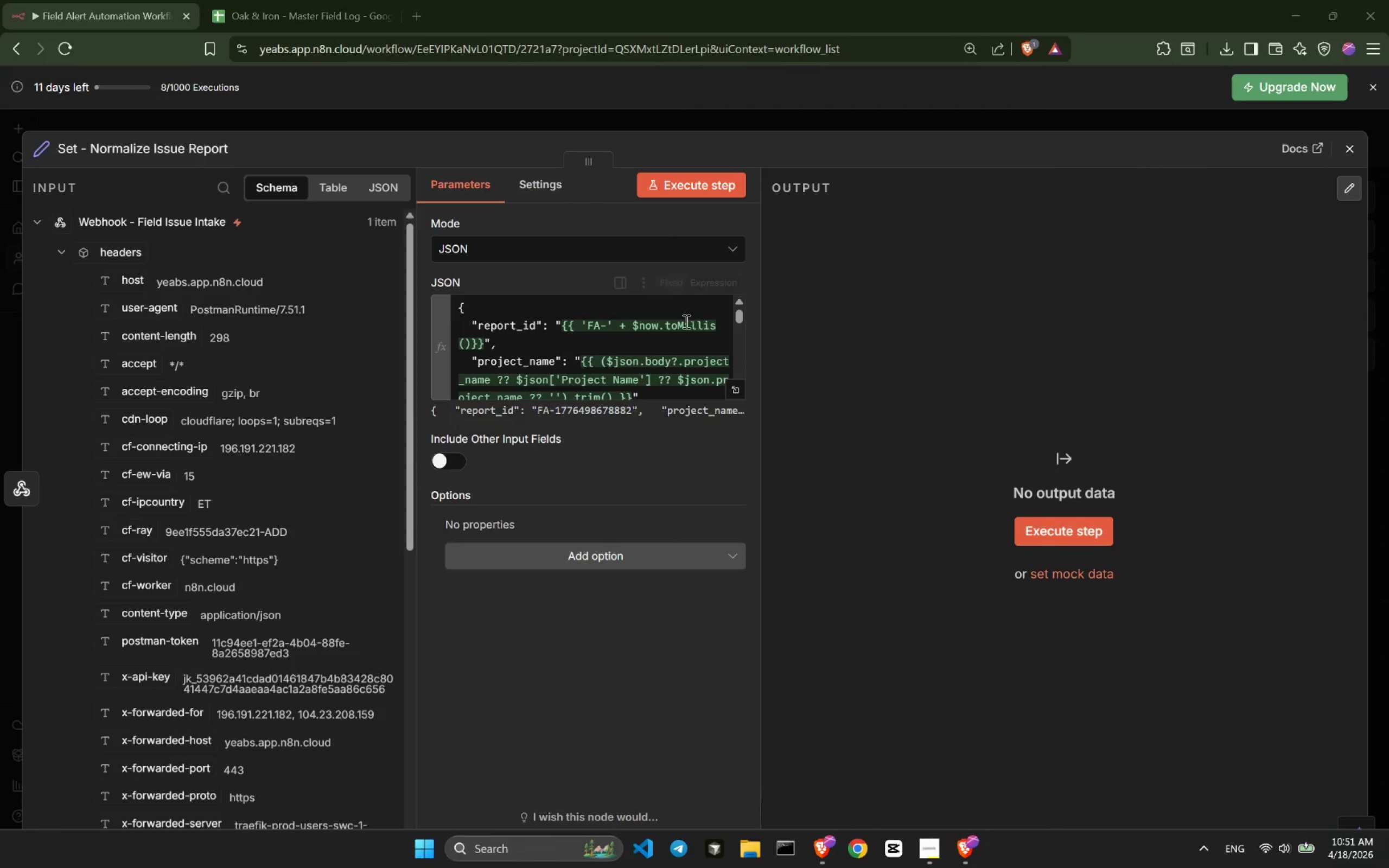 
left_click_drag(start_coordinate=[908, 292], to_coordinate=[1047, 298])
 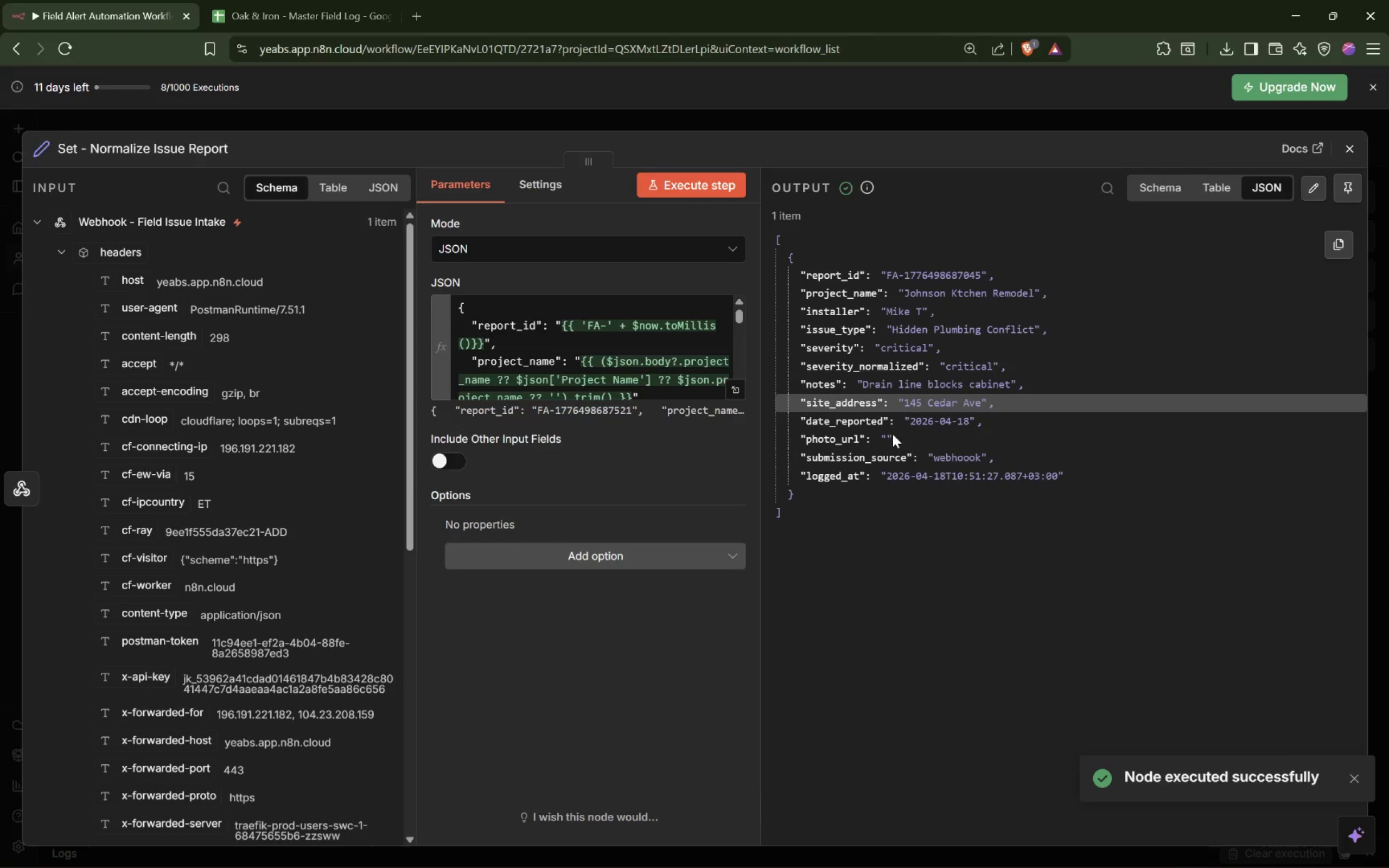 
left_click([883, 435])
 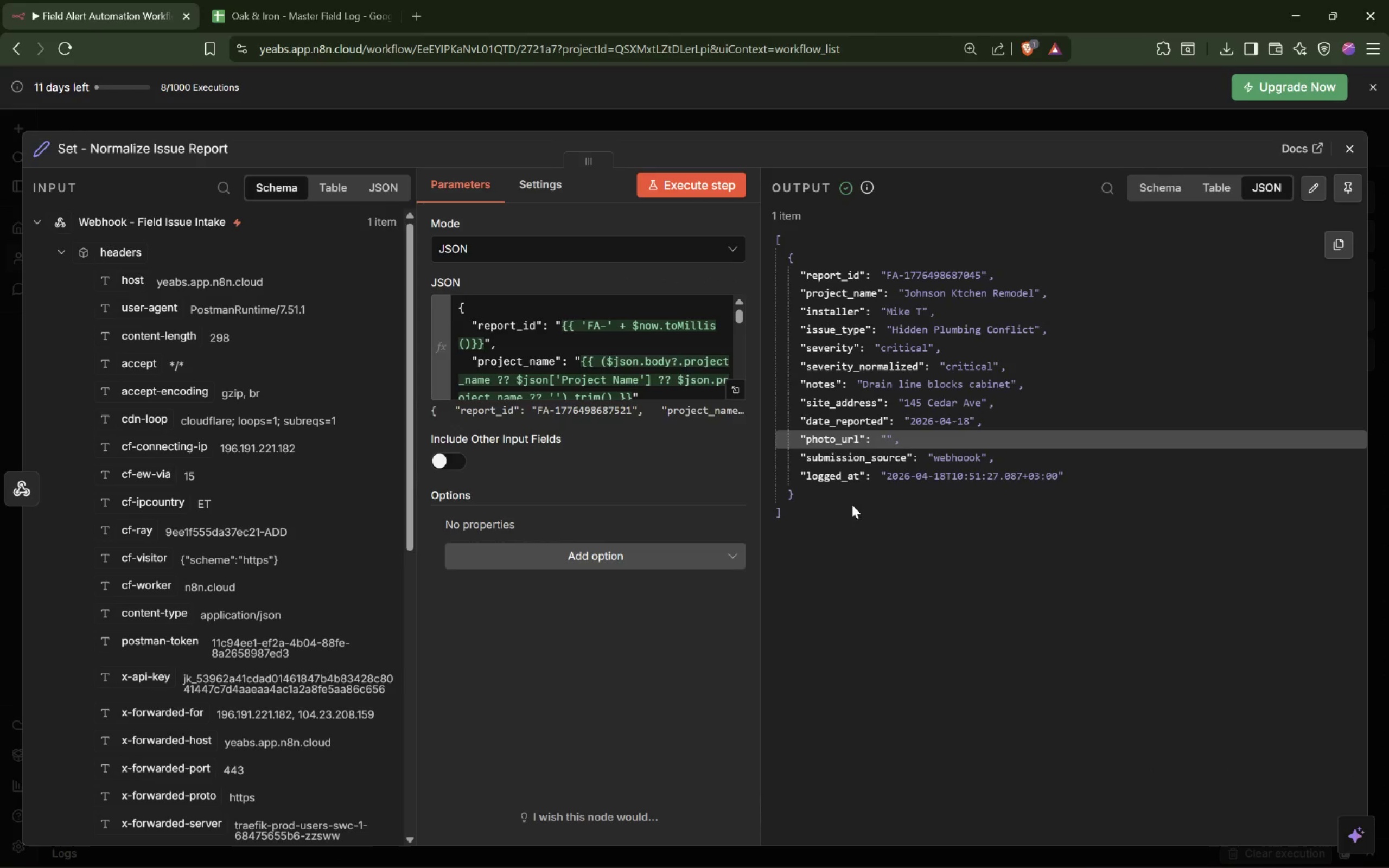 
double_click([958, 459])
 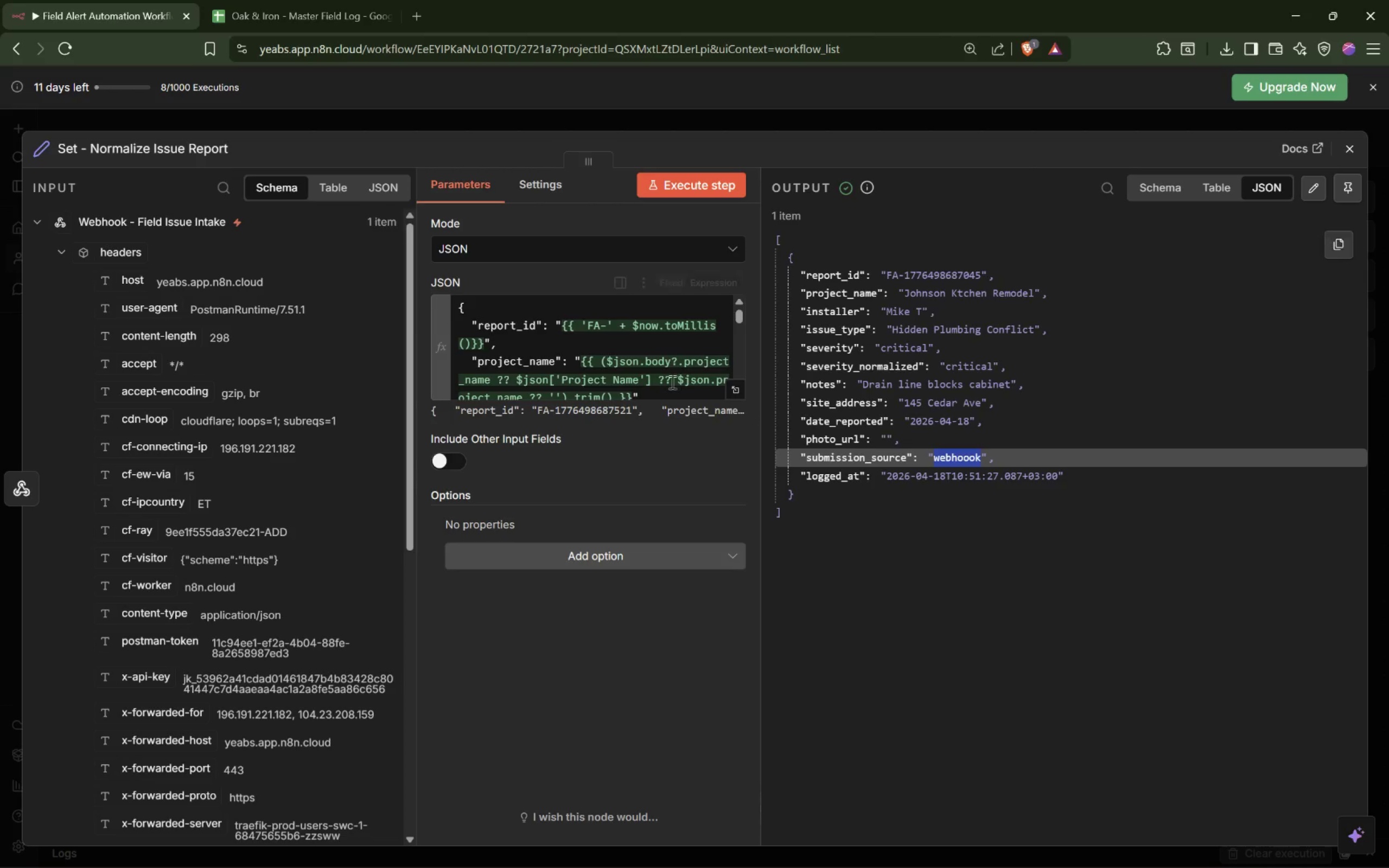 
scroll: coordinate [638, 359], scroll_direction: down, amount: 8.0
 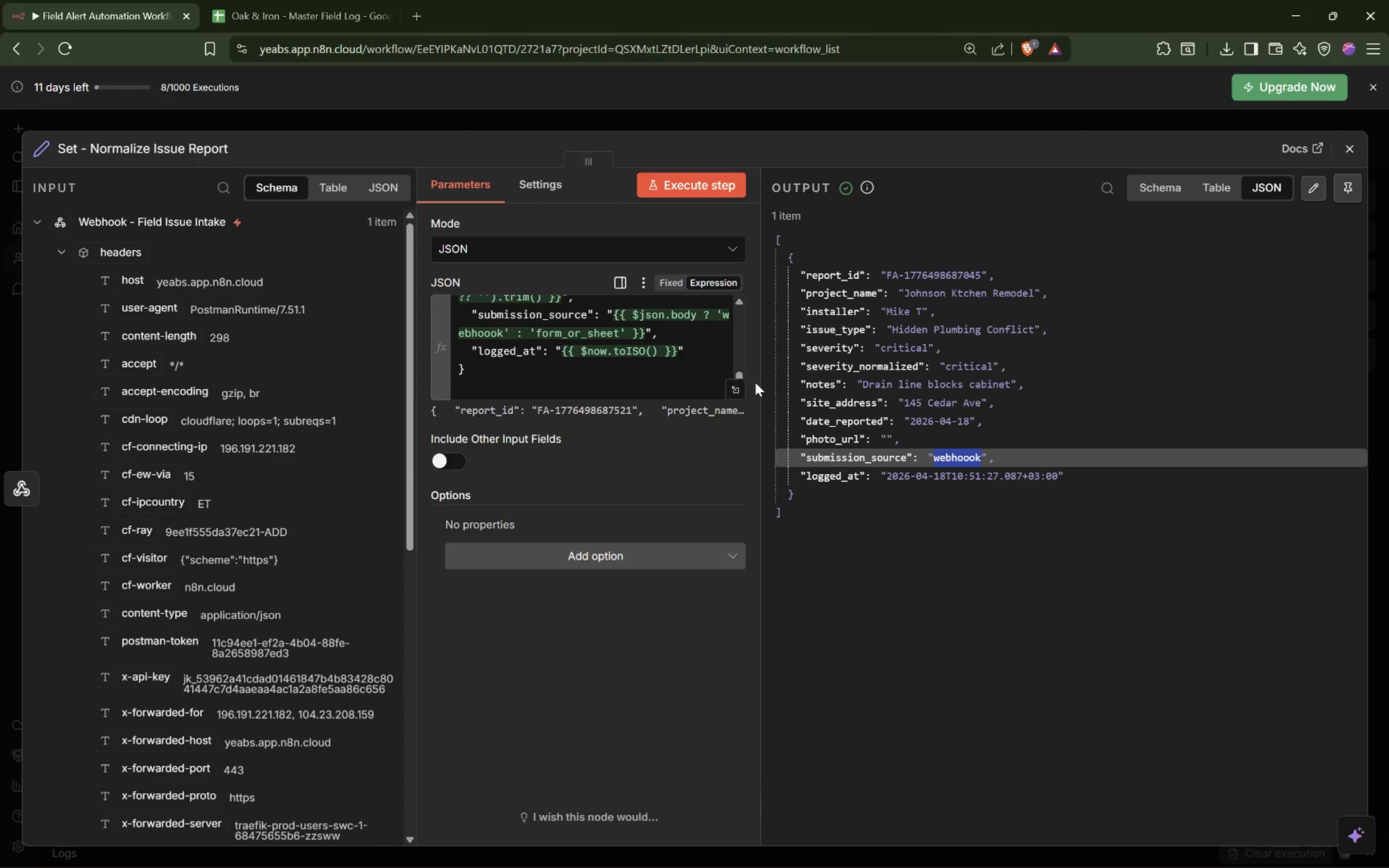 
left_click_drag(start_coordinate=[760, 420], to_coordinate=[836, 413])
 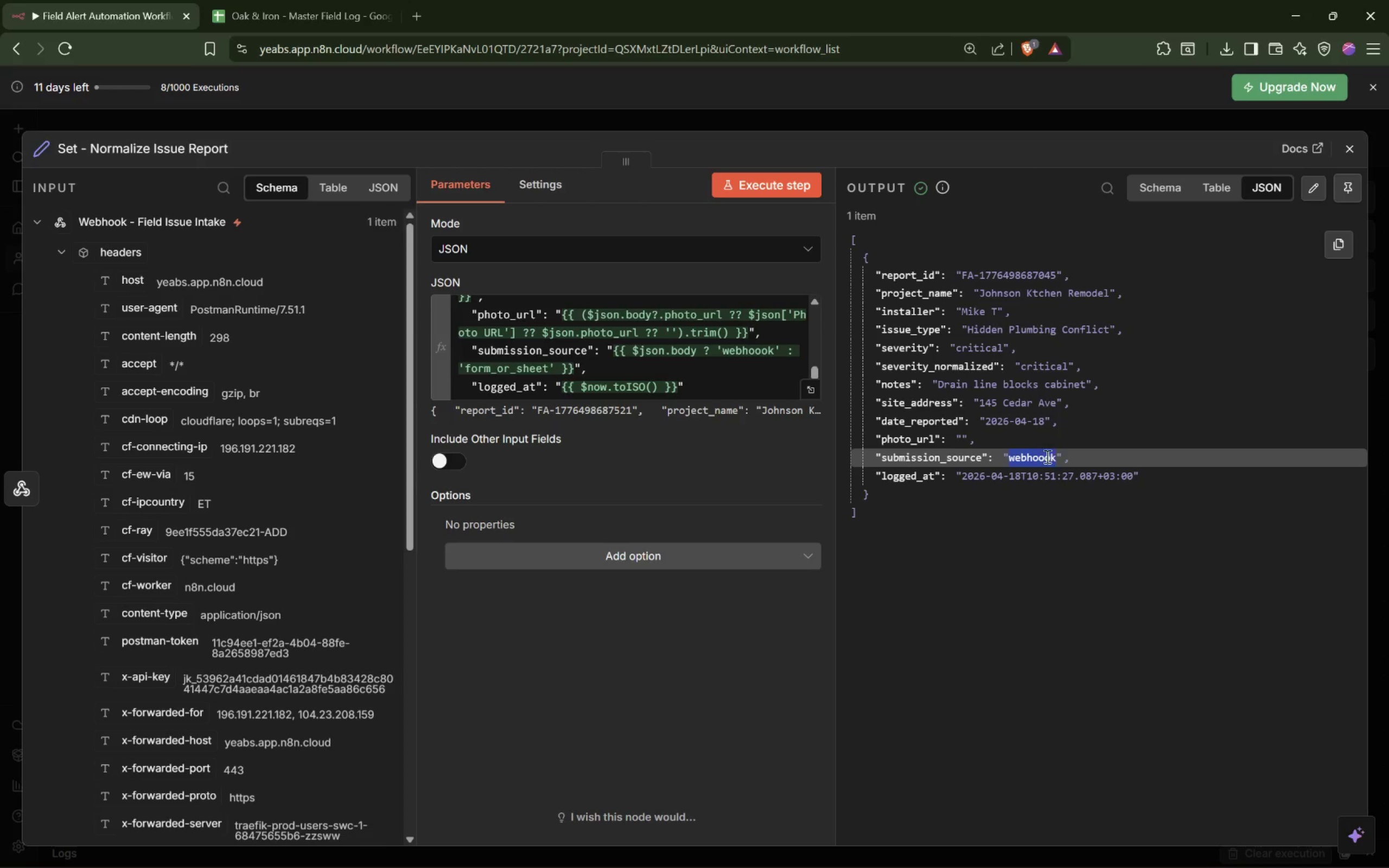 
left_click([1123, 426])
 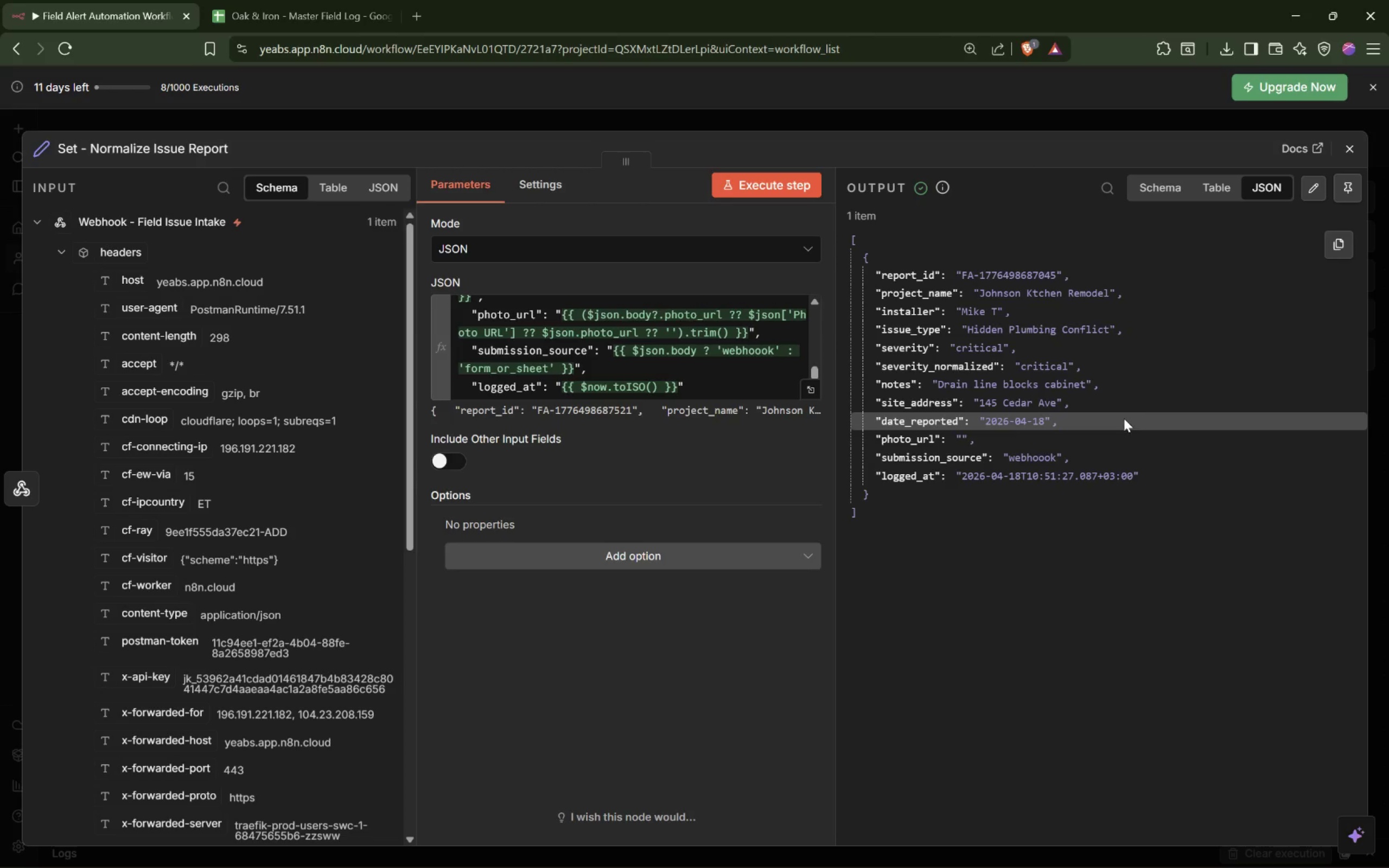 
scroll: coordinate [1113, 411], scroll_direction: up, amount: 5.0
 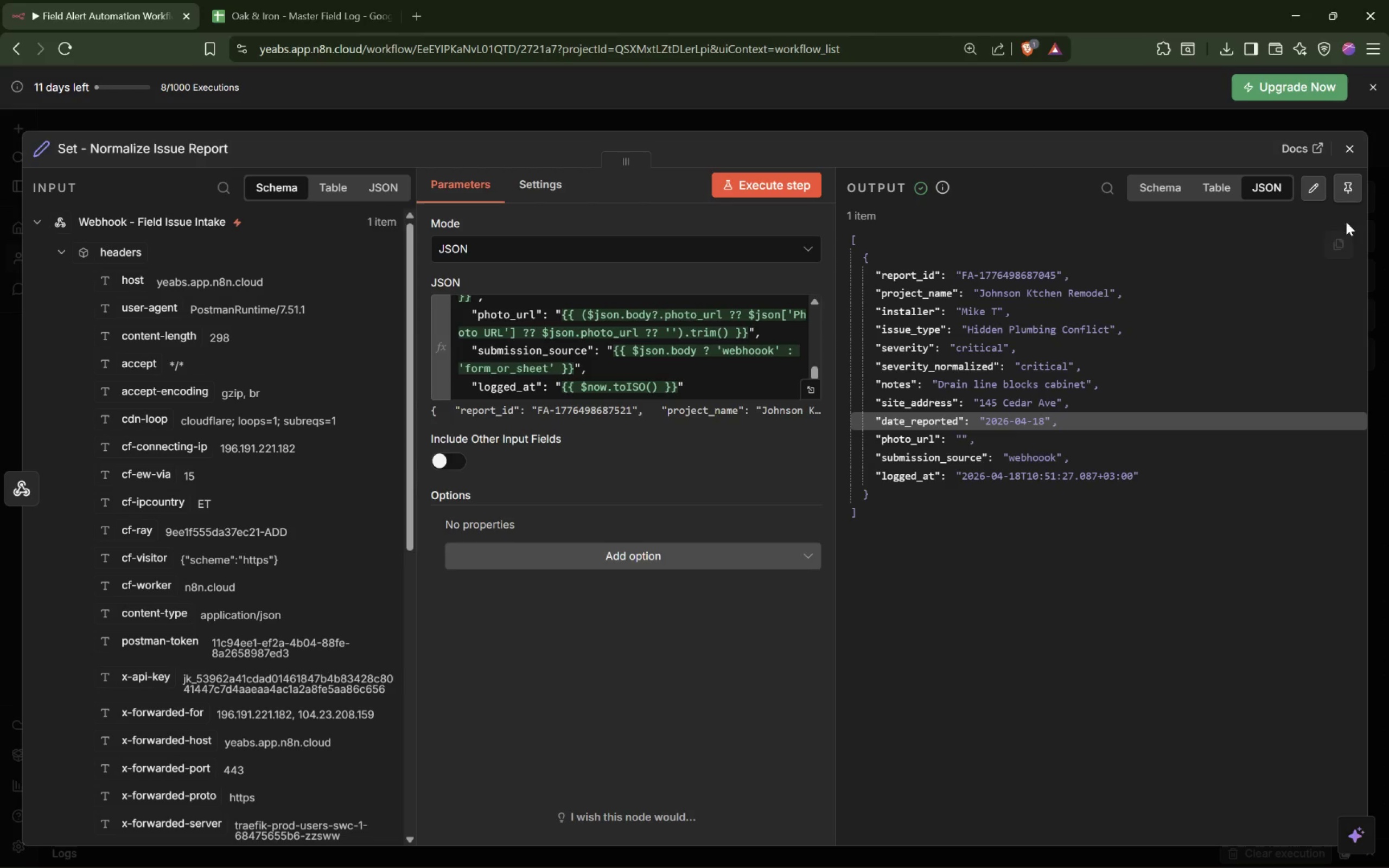 
left_click([1348, 192])
 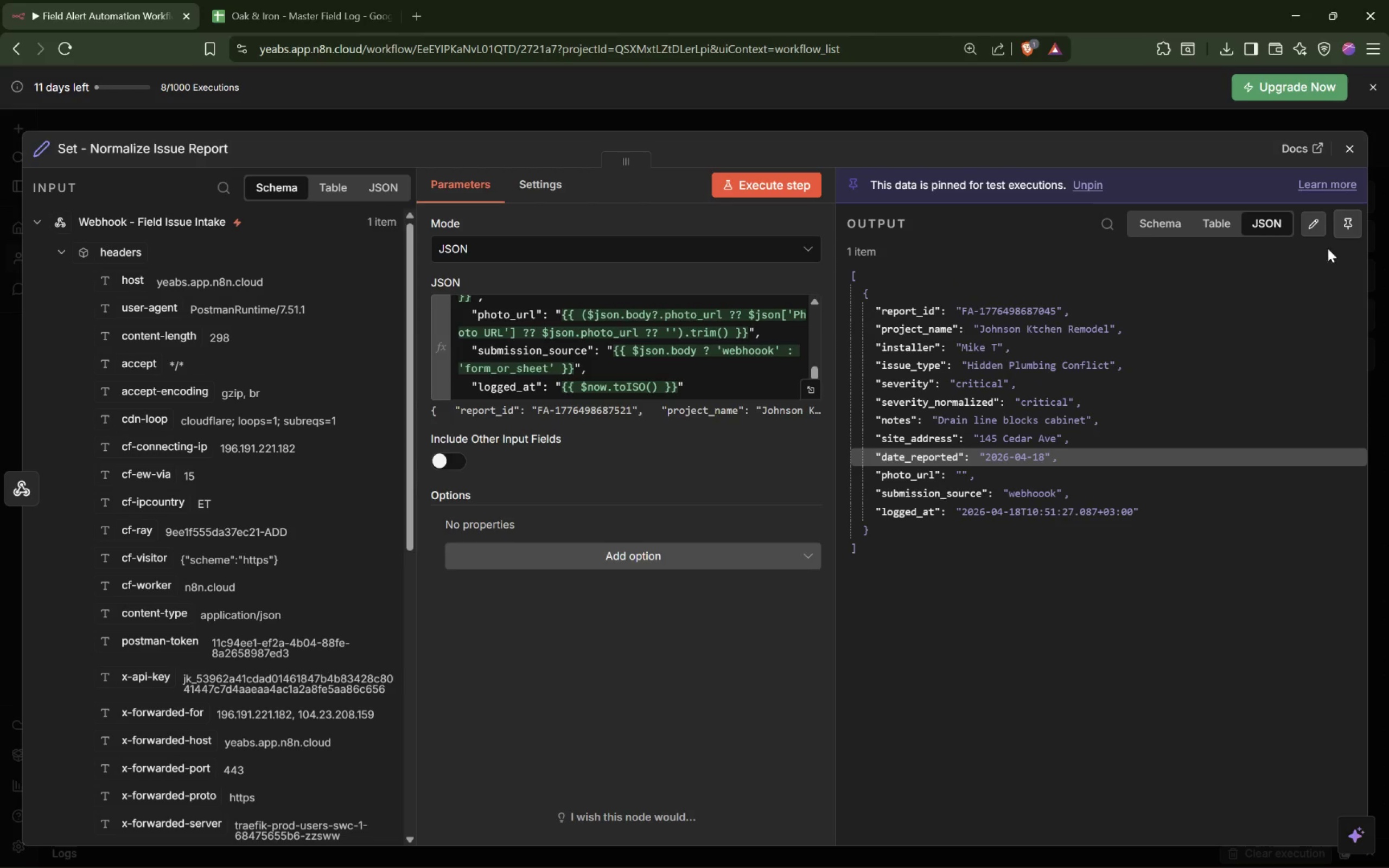 
left_click([1349, 222])
 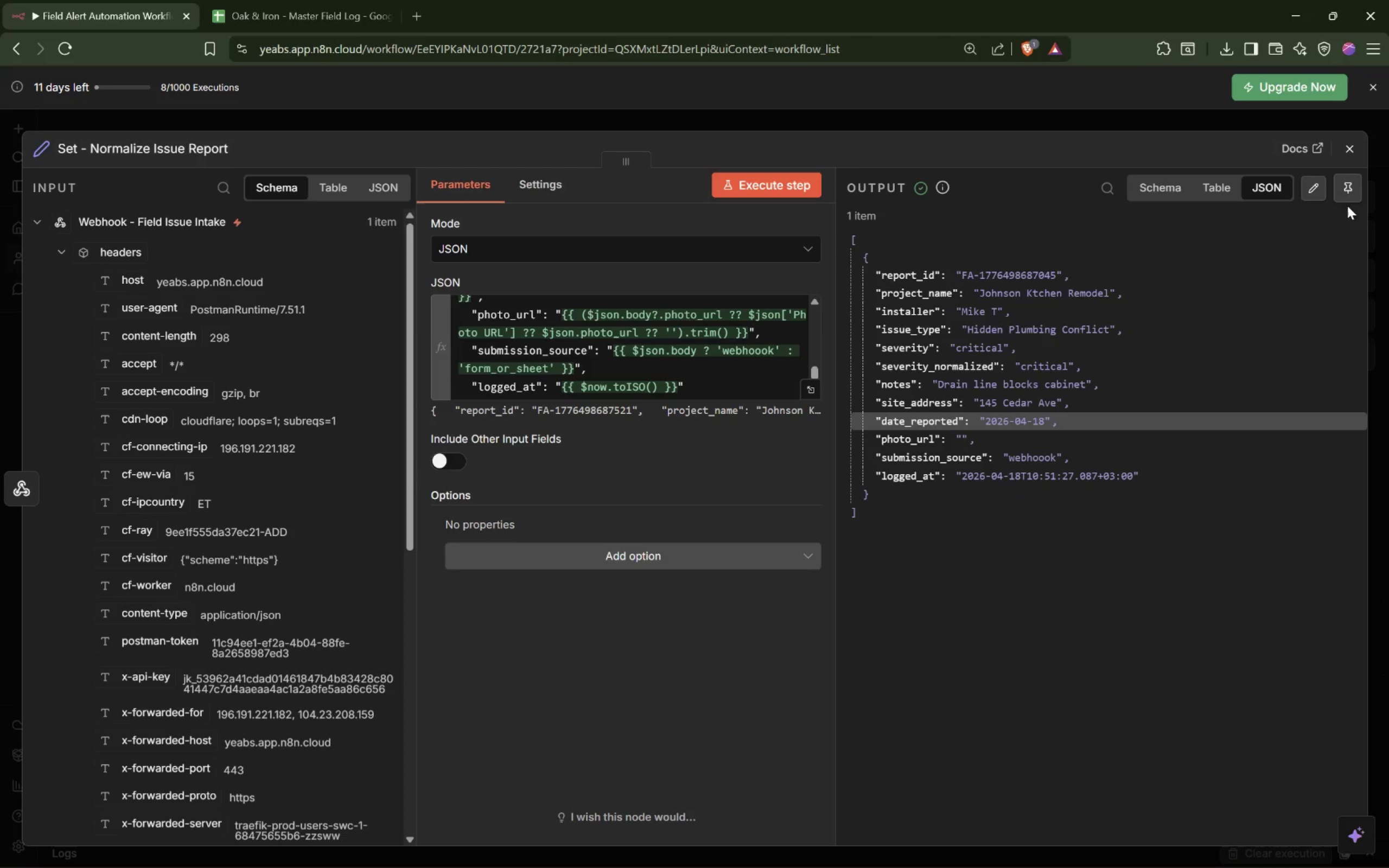 
left_click([1350, 188])
 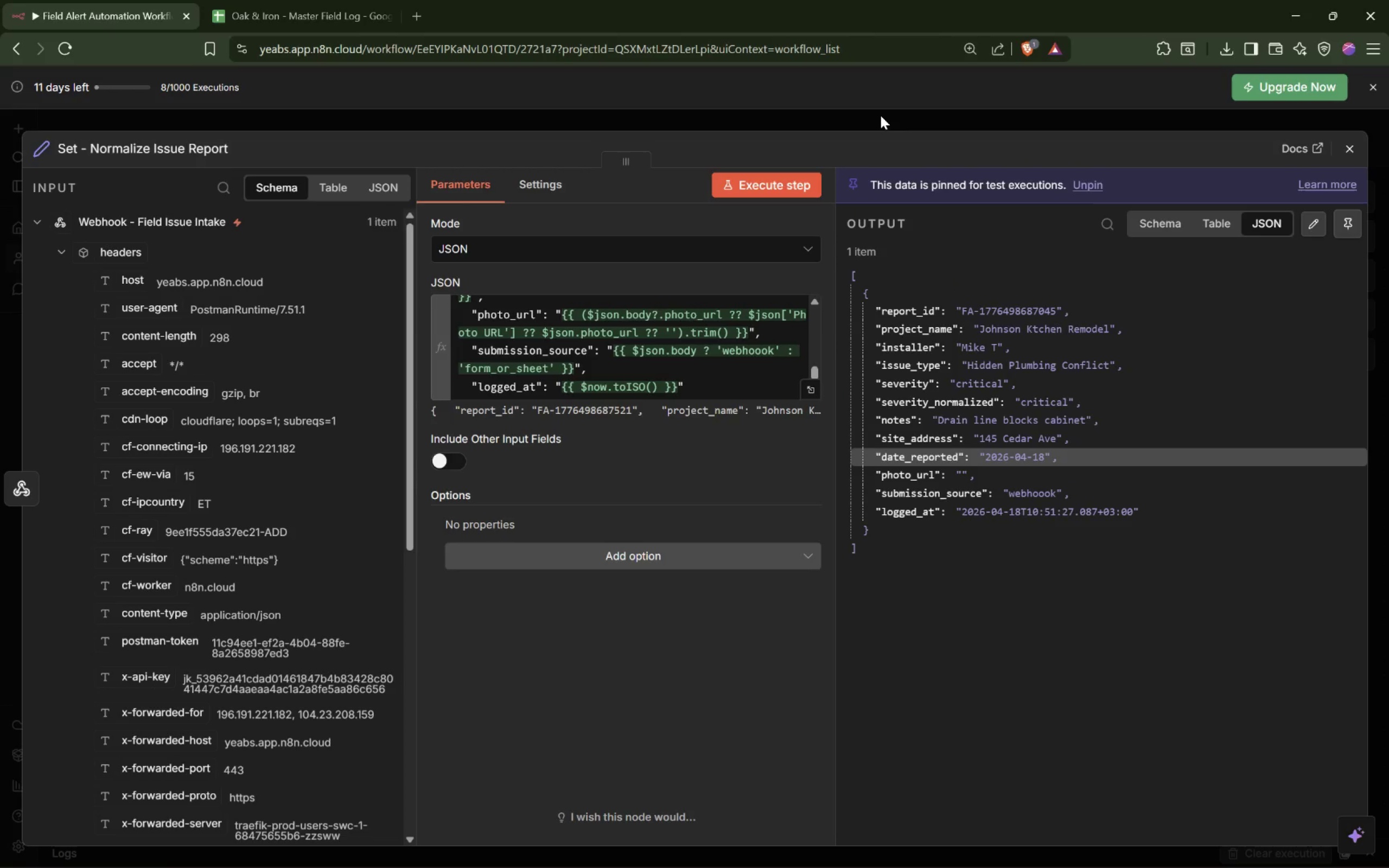 
left_click([881, 116])
 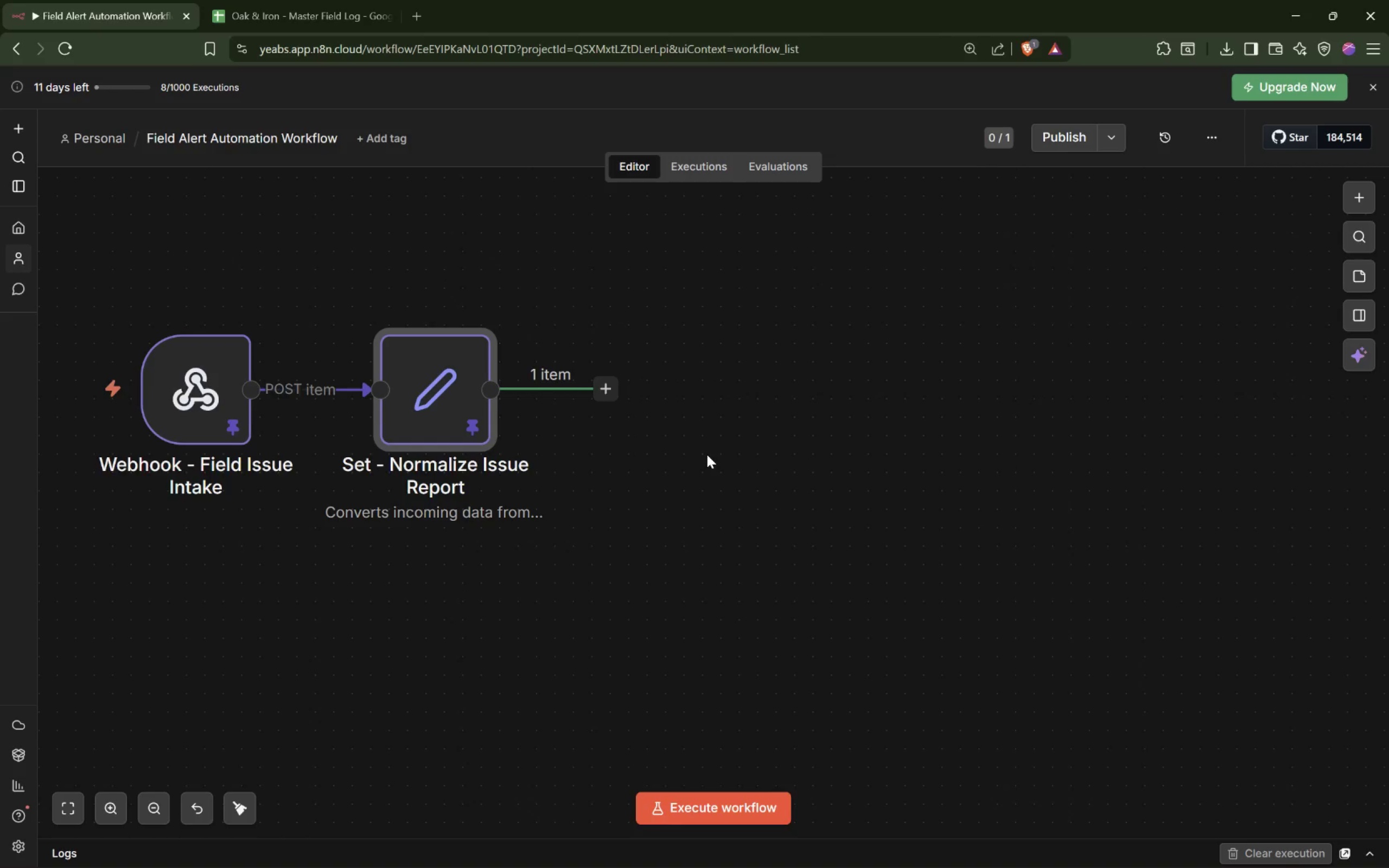 
wait(18.19)
 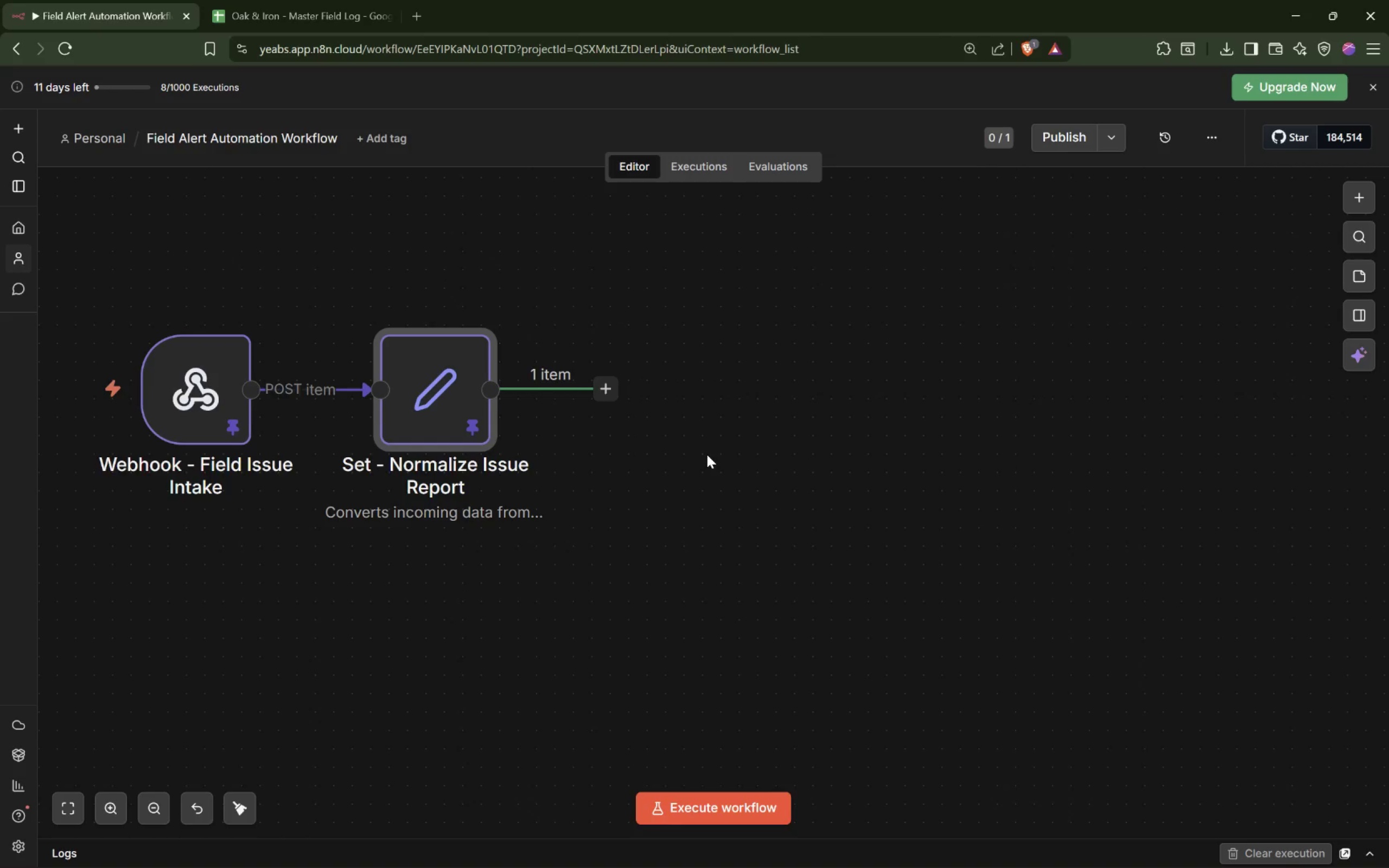 
type(Google)
 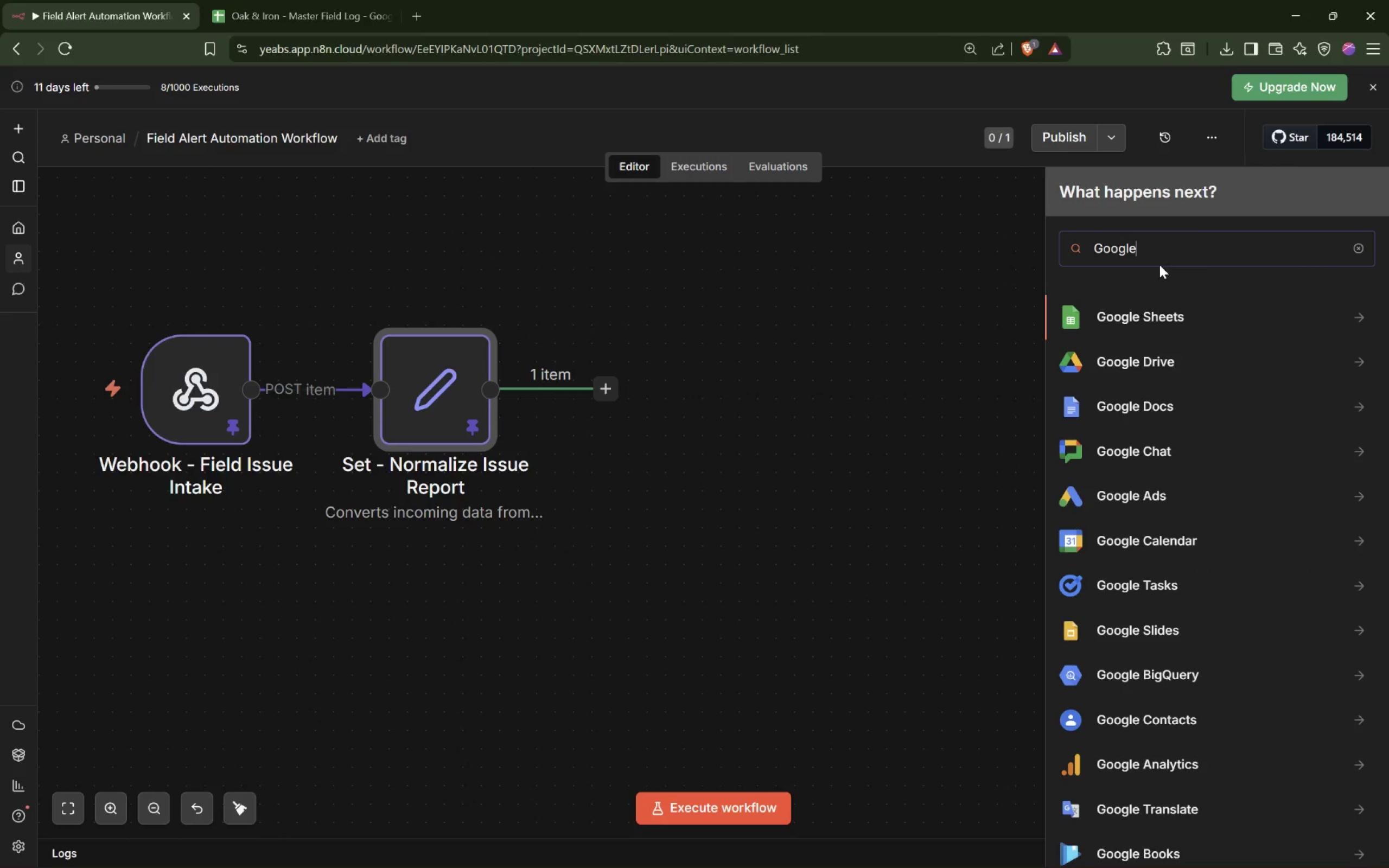 
mouse_move([1156, 314])
 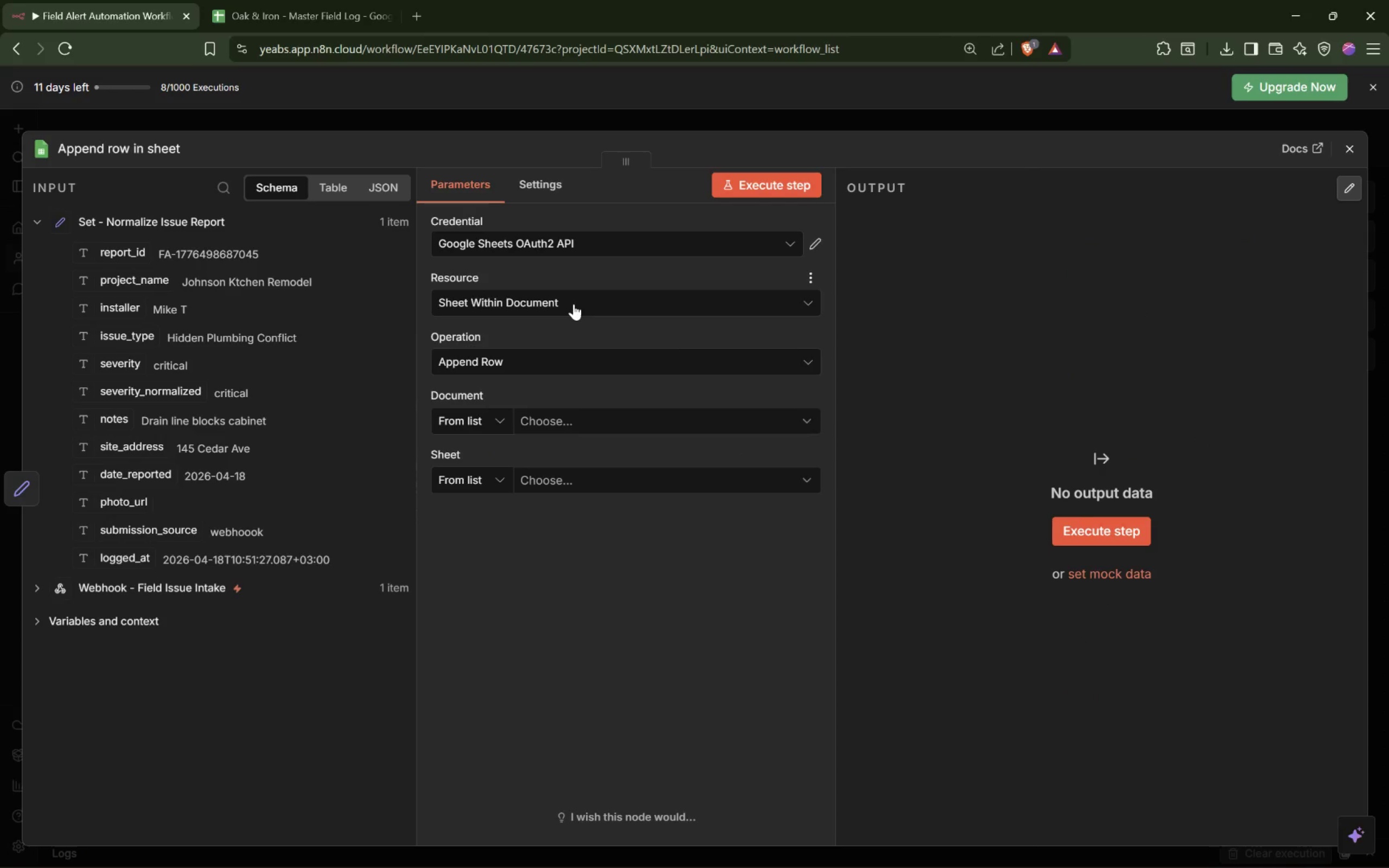 
wait(5.76)
 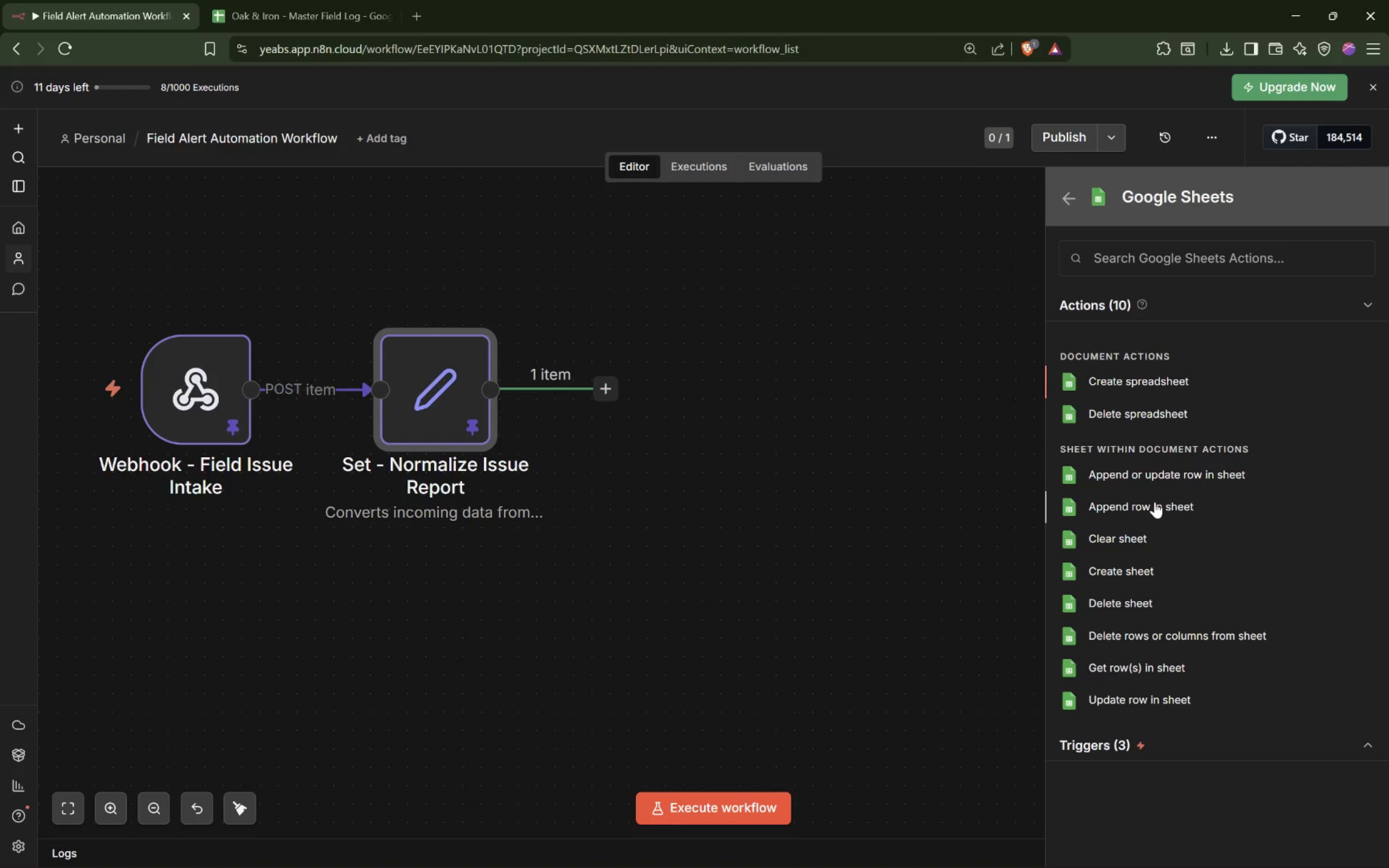 
left_click([535, 188])
 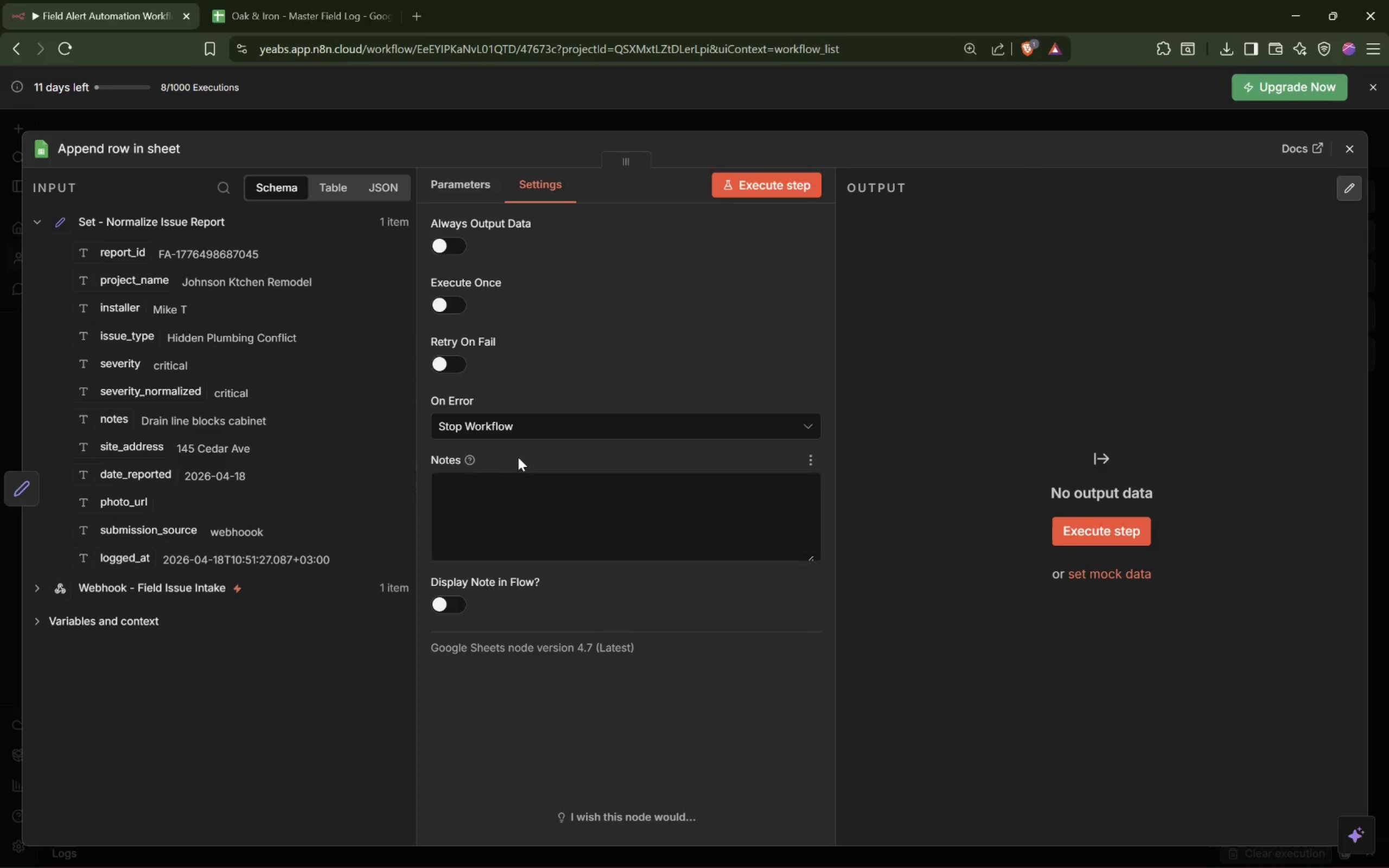 
left_click([524, 501])
 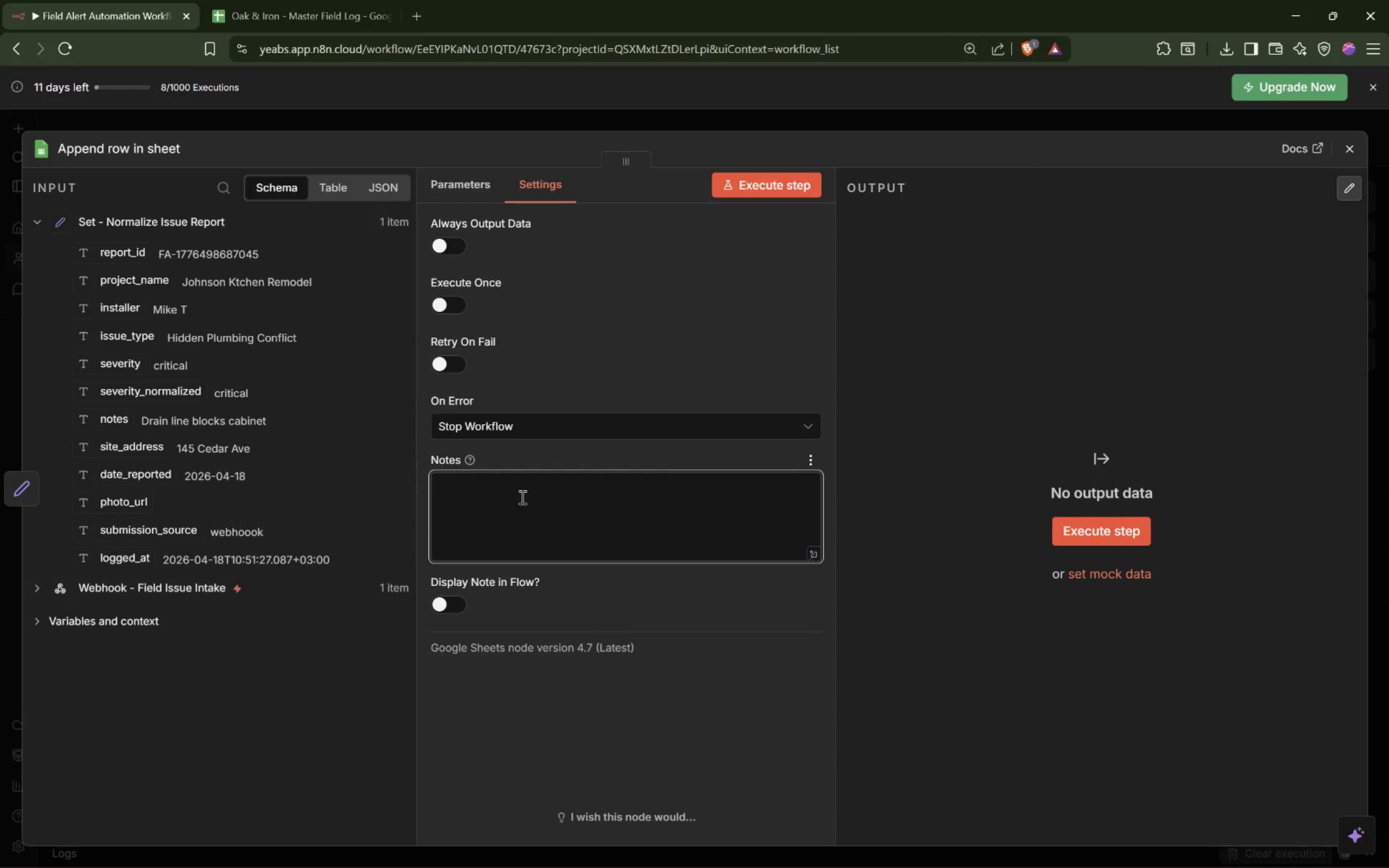 
type(Writes every field issue into a single permanent tracking log before anynotifications happen.)
 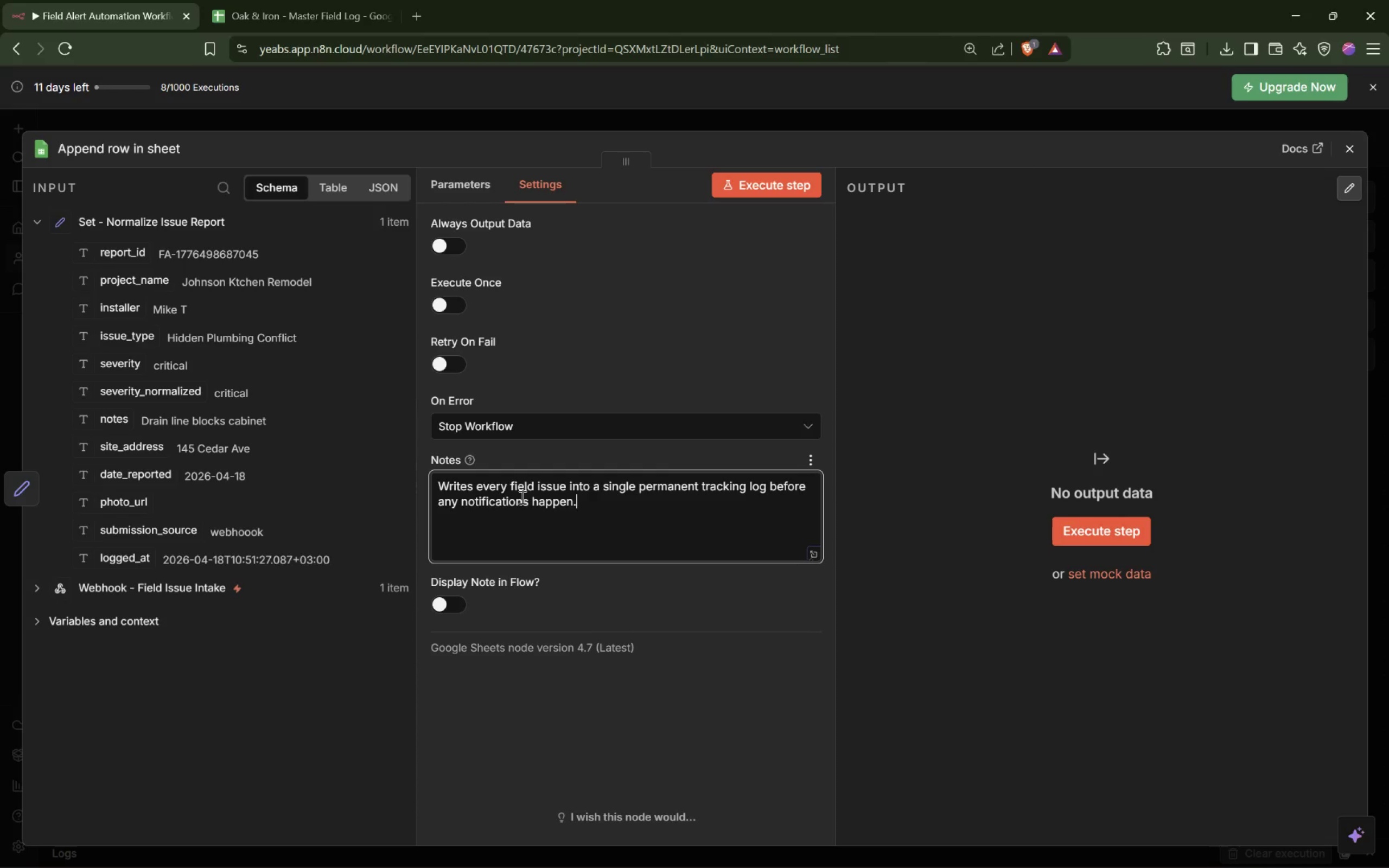 
left_click([457, 180])
 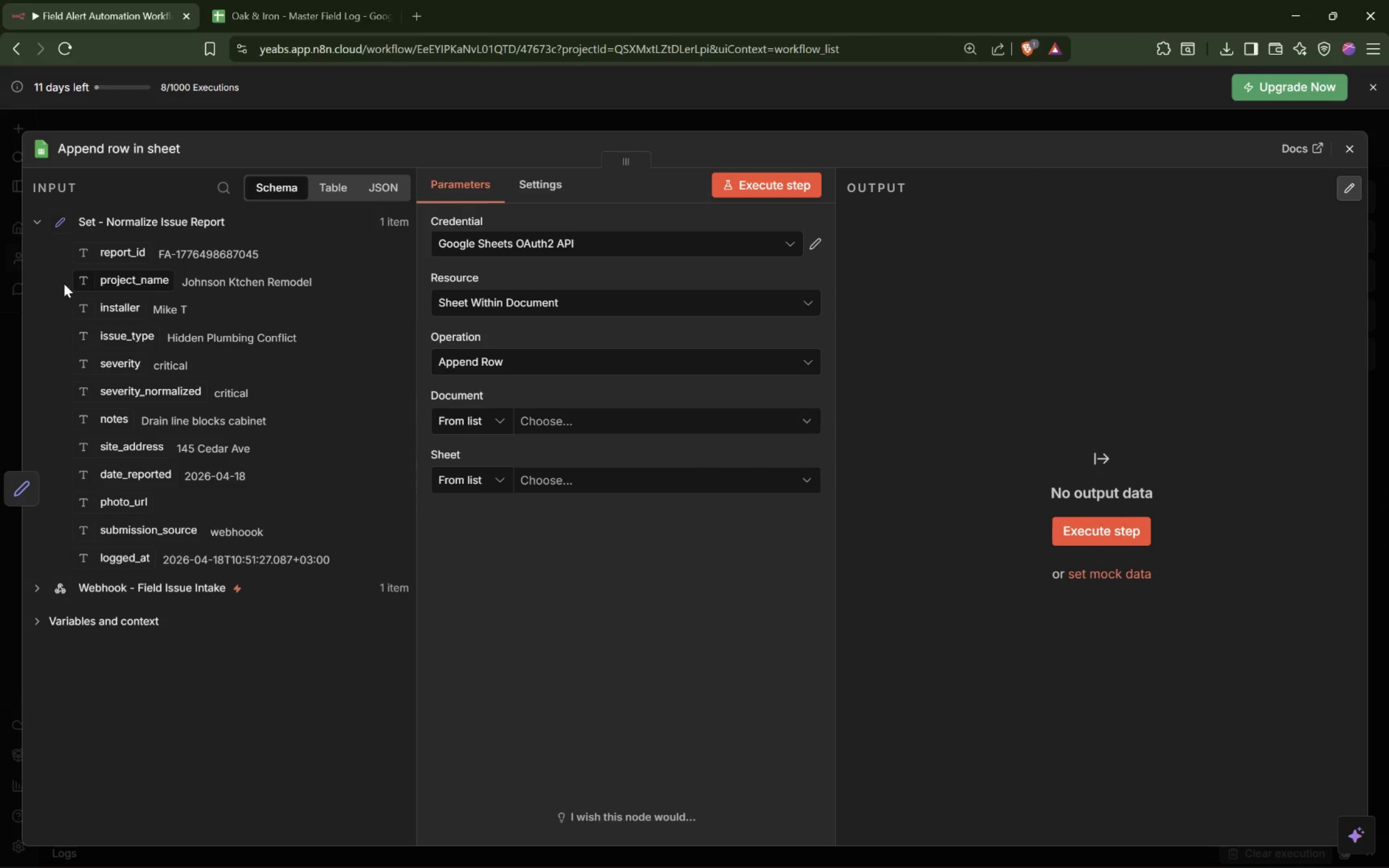 
double_click([126, 147])
 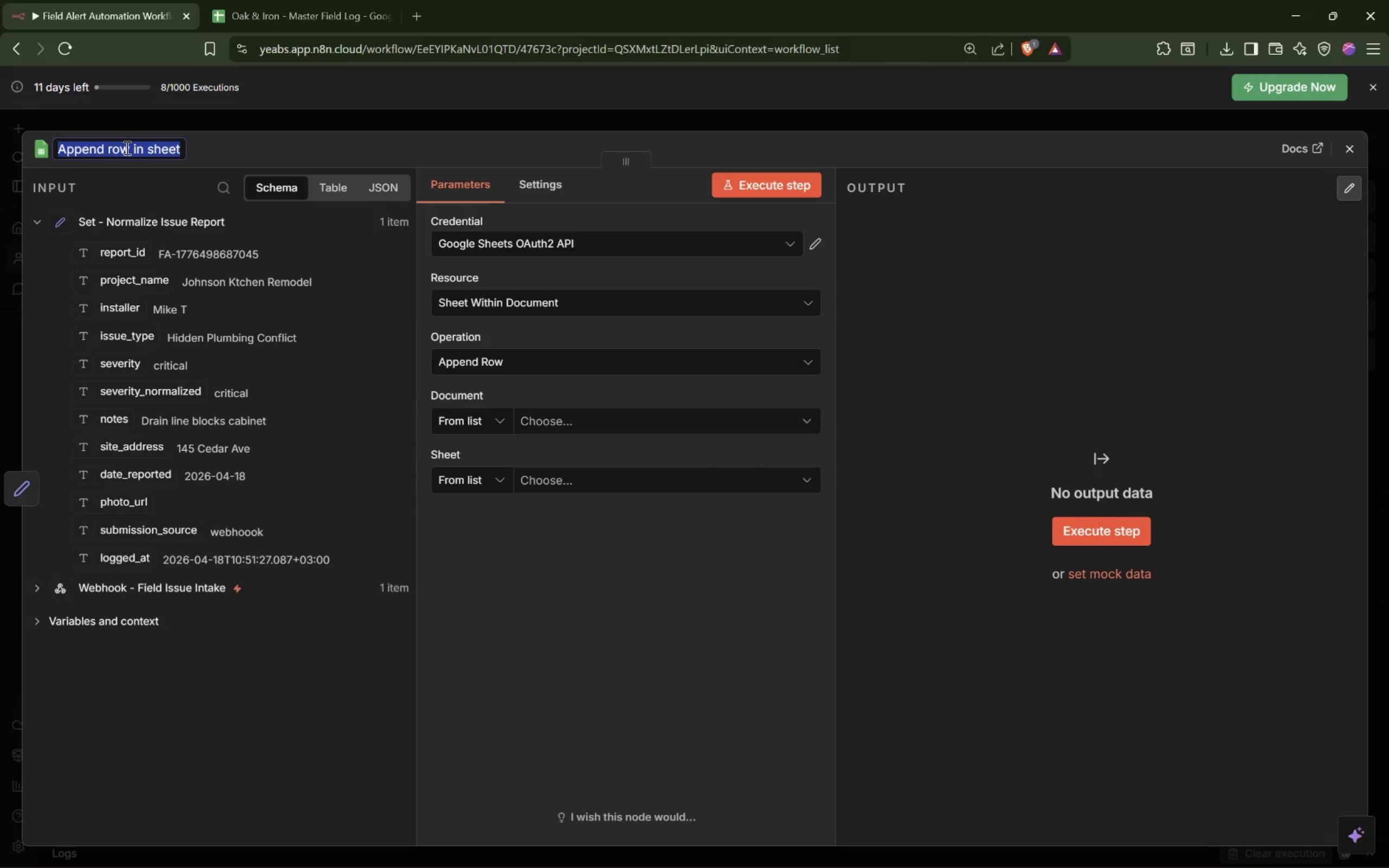 
type(Google Sheets - Append Master Log)
 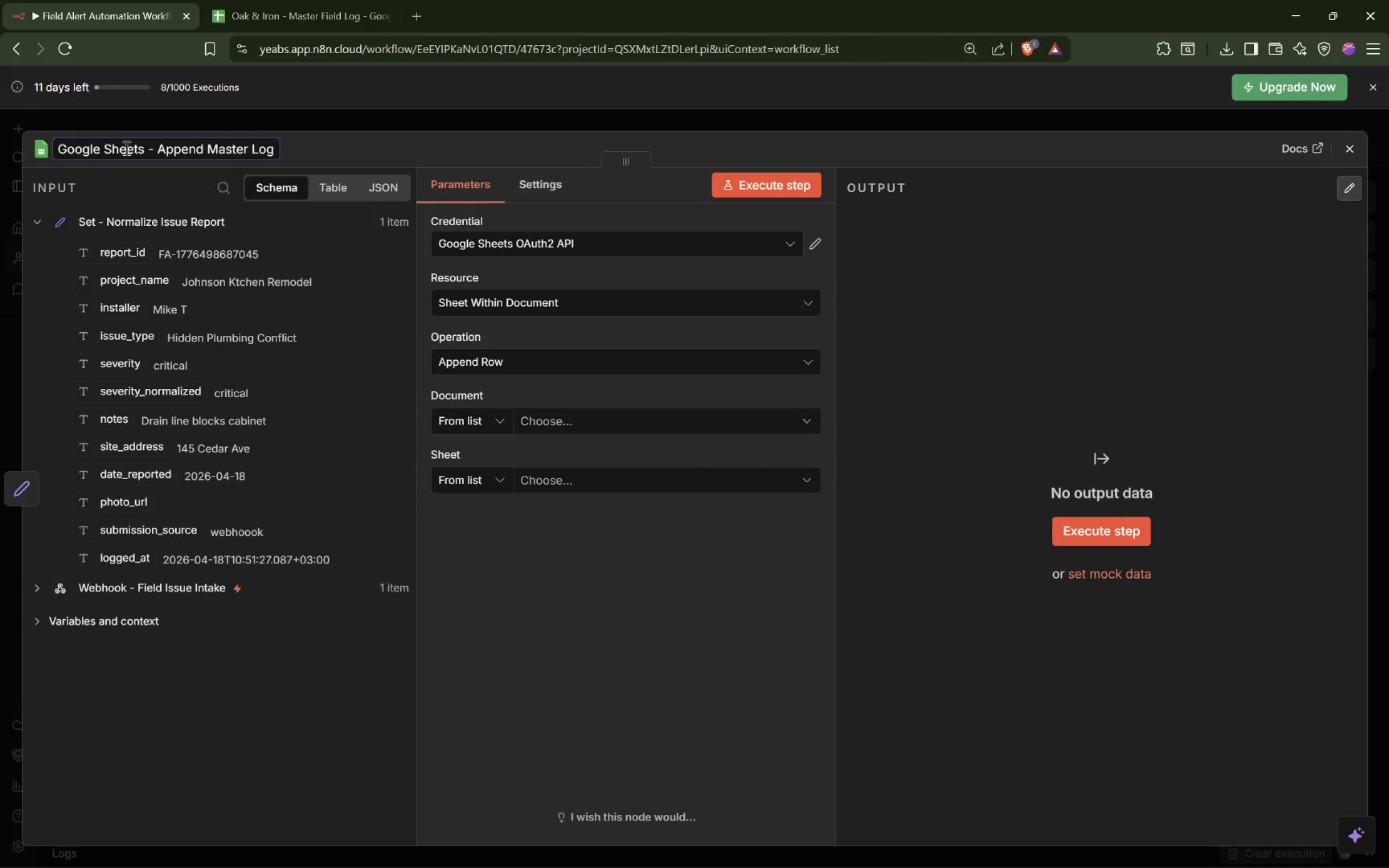 
key(Enter)
 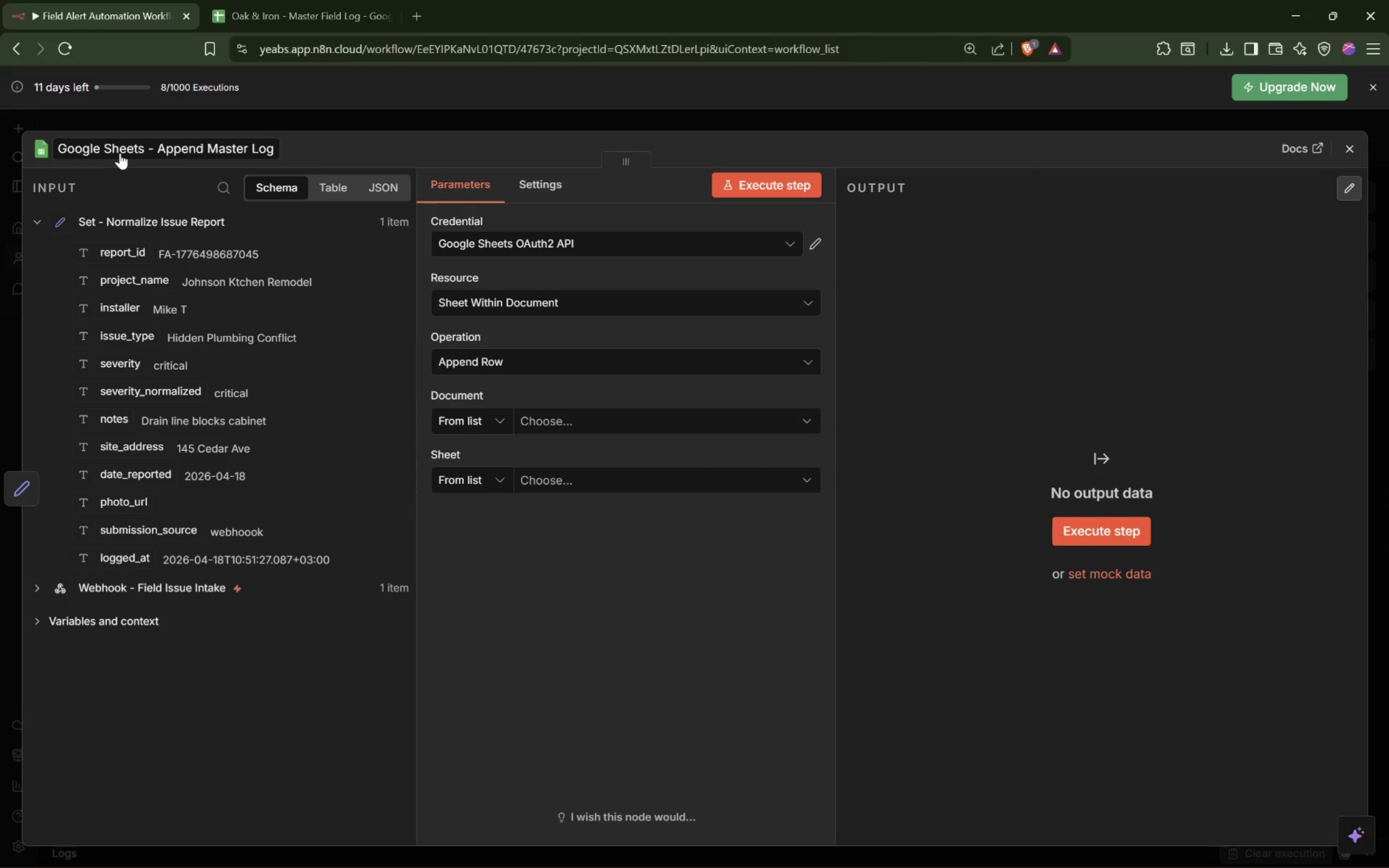 
mouse_move([119, 141])
 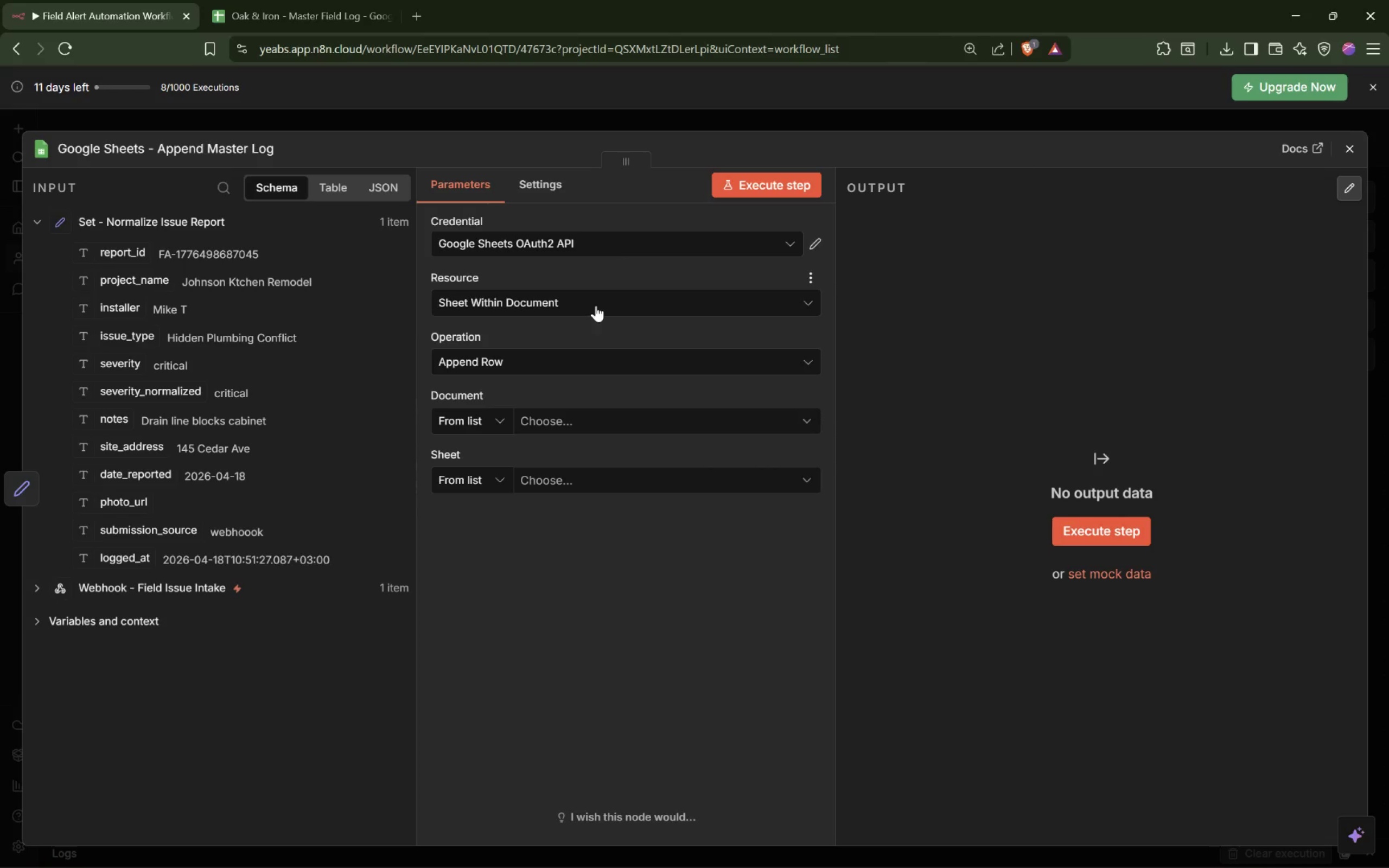 
left_click([596, 303])
 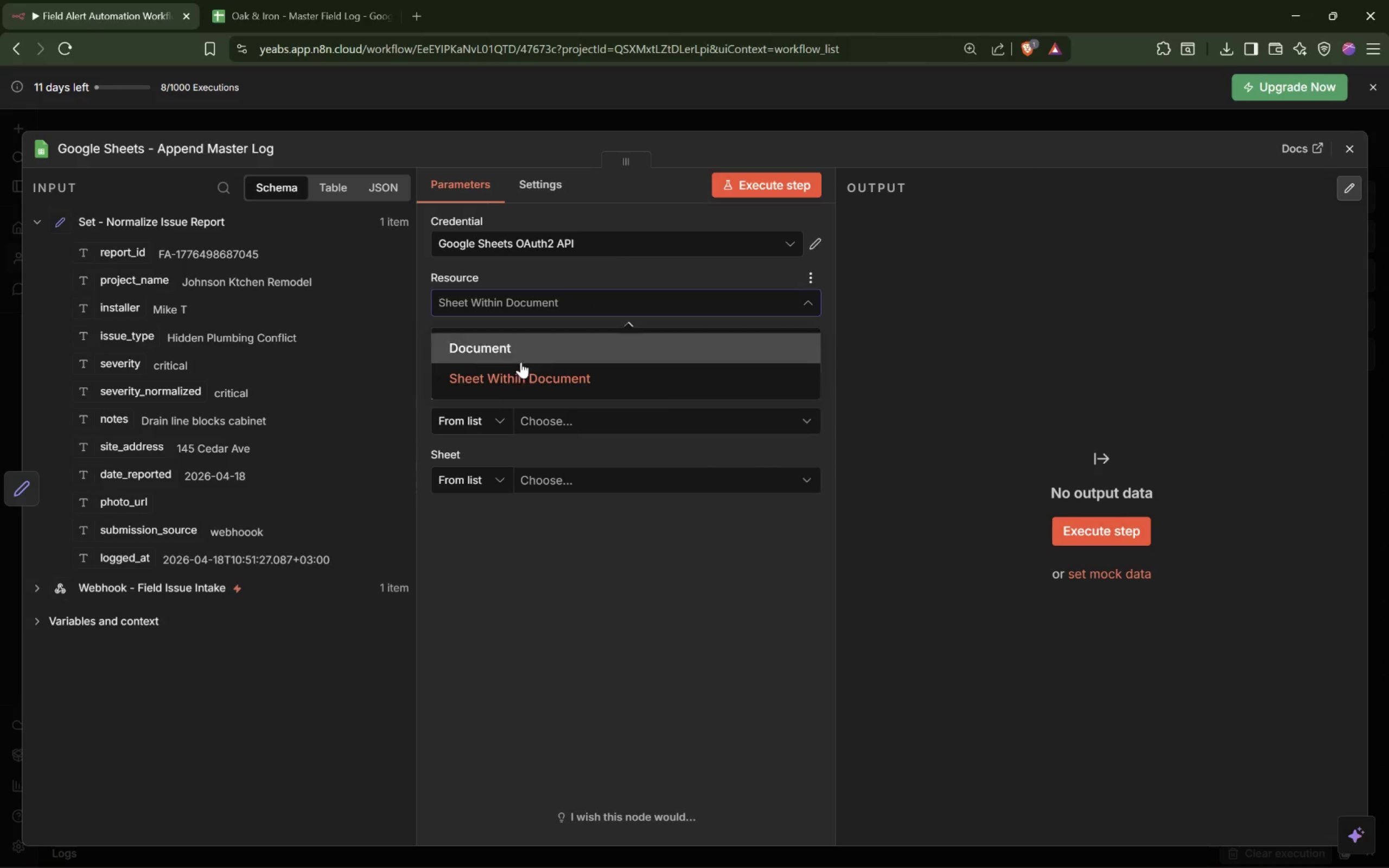 
left_click([512, 375])
 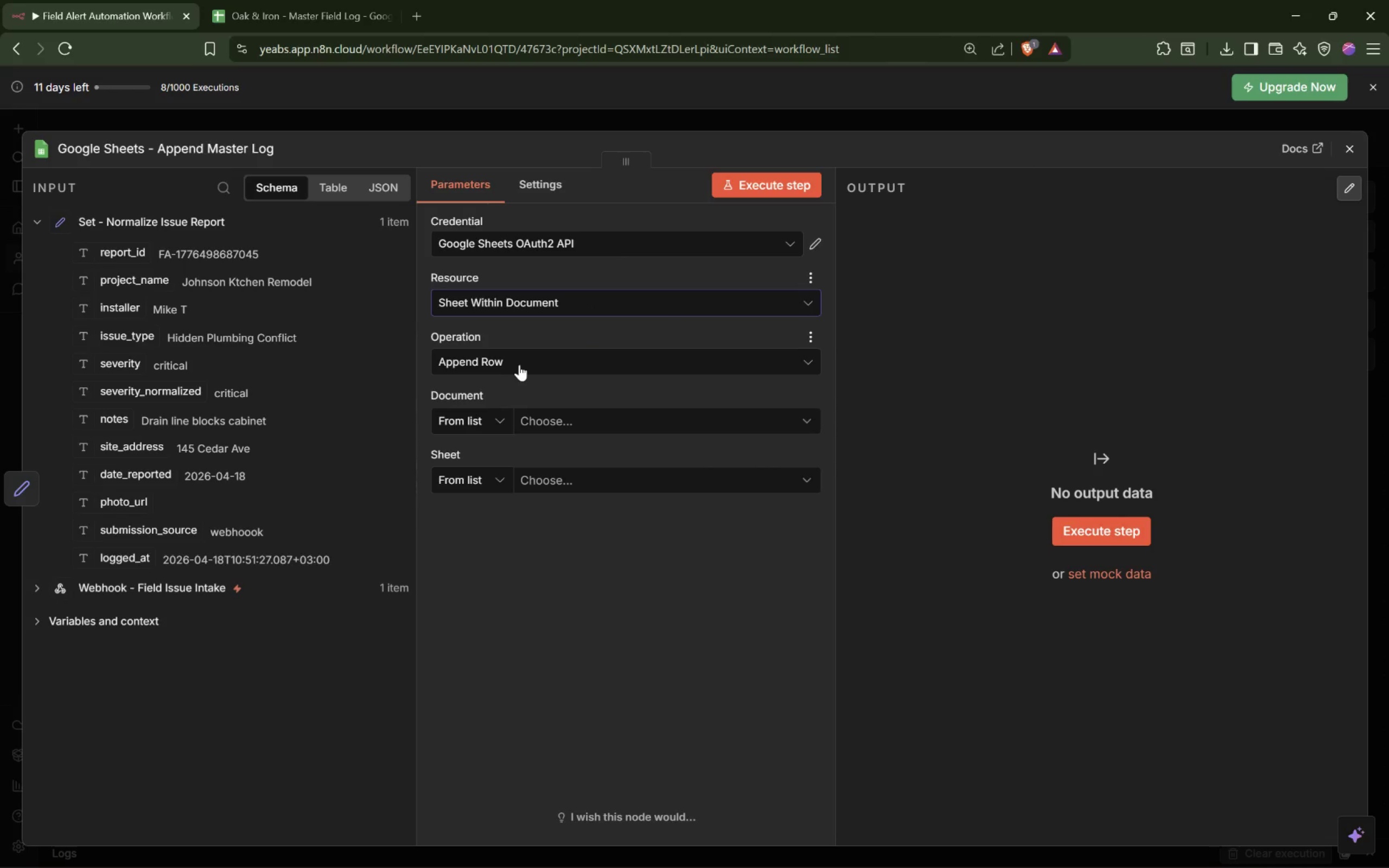 
left_click([519, 365])
 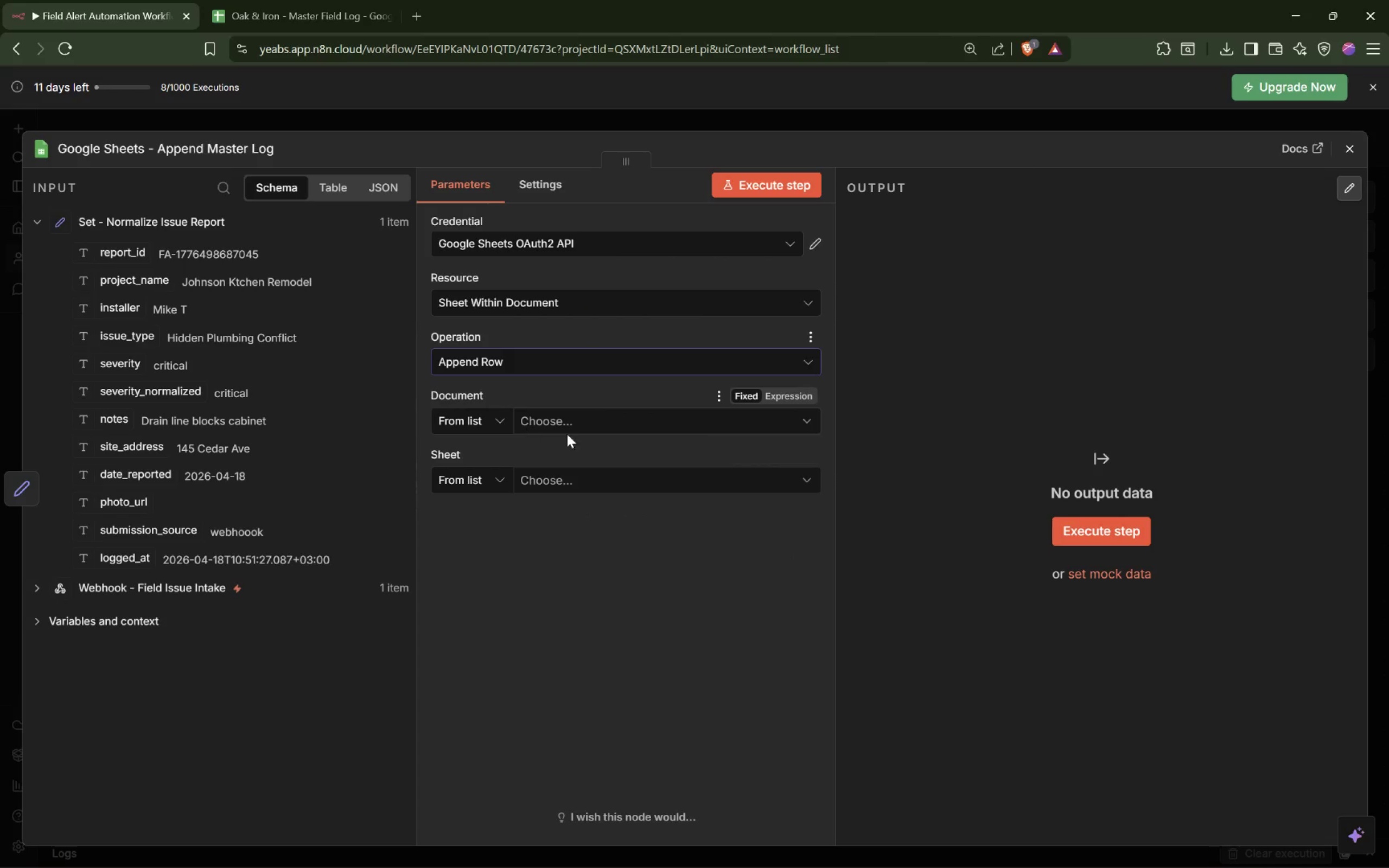 
left_click([575, 425])
 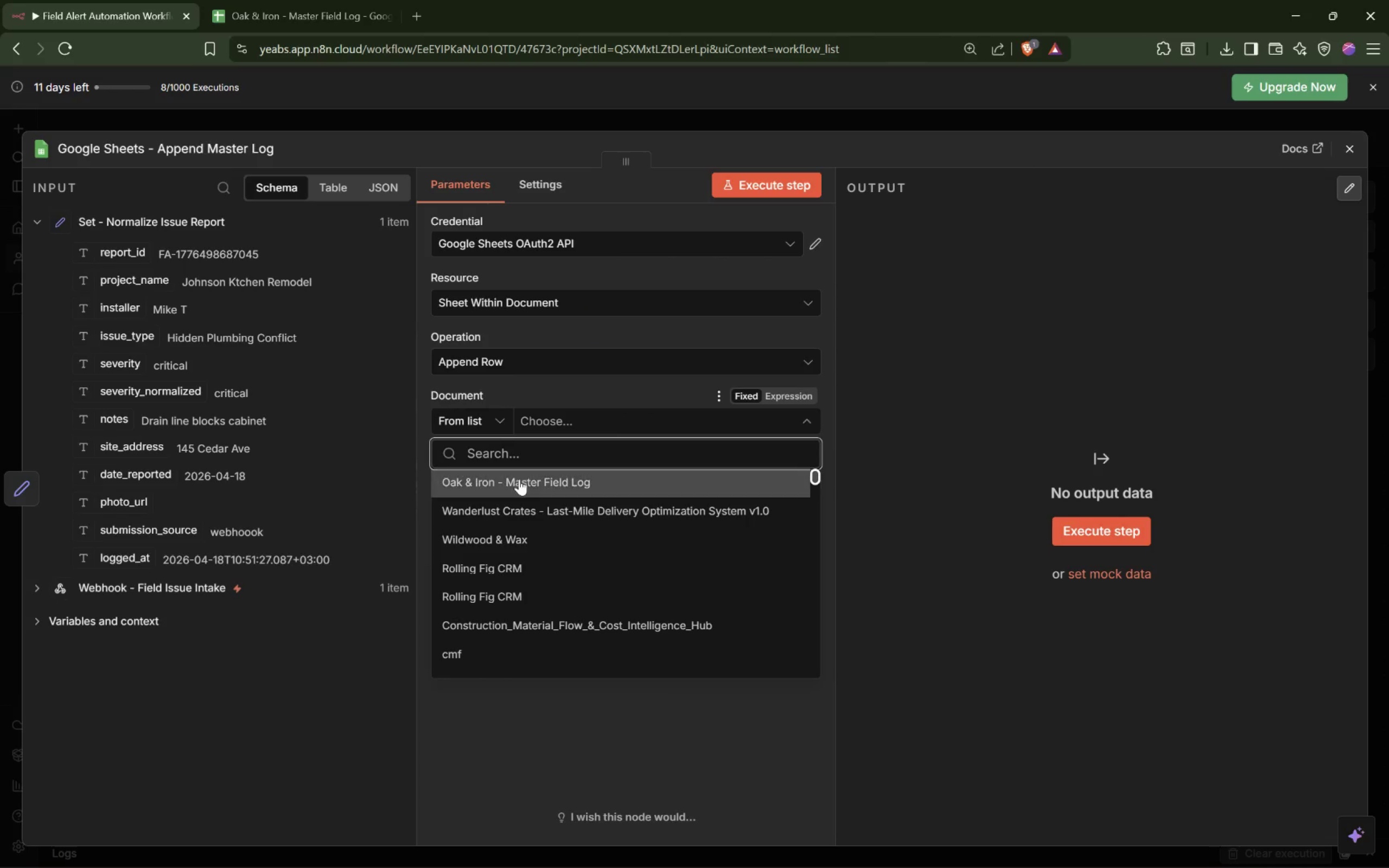 
left_click([515, 481])
 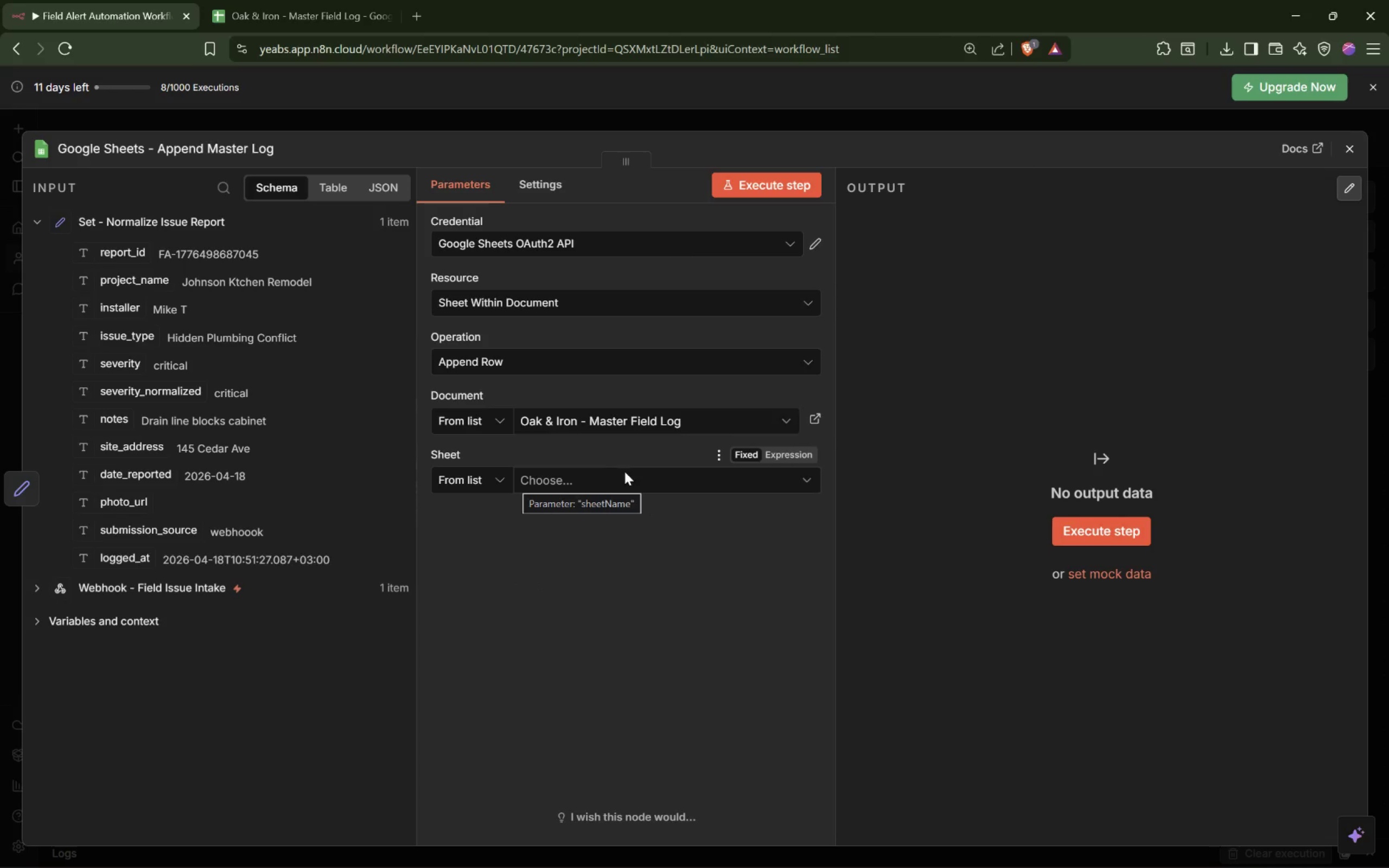 
left_click([608, 476])
 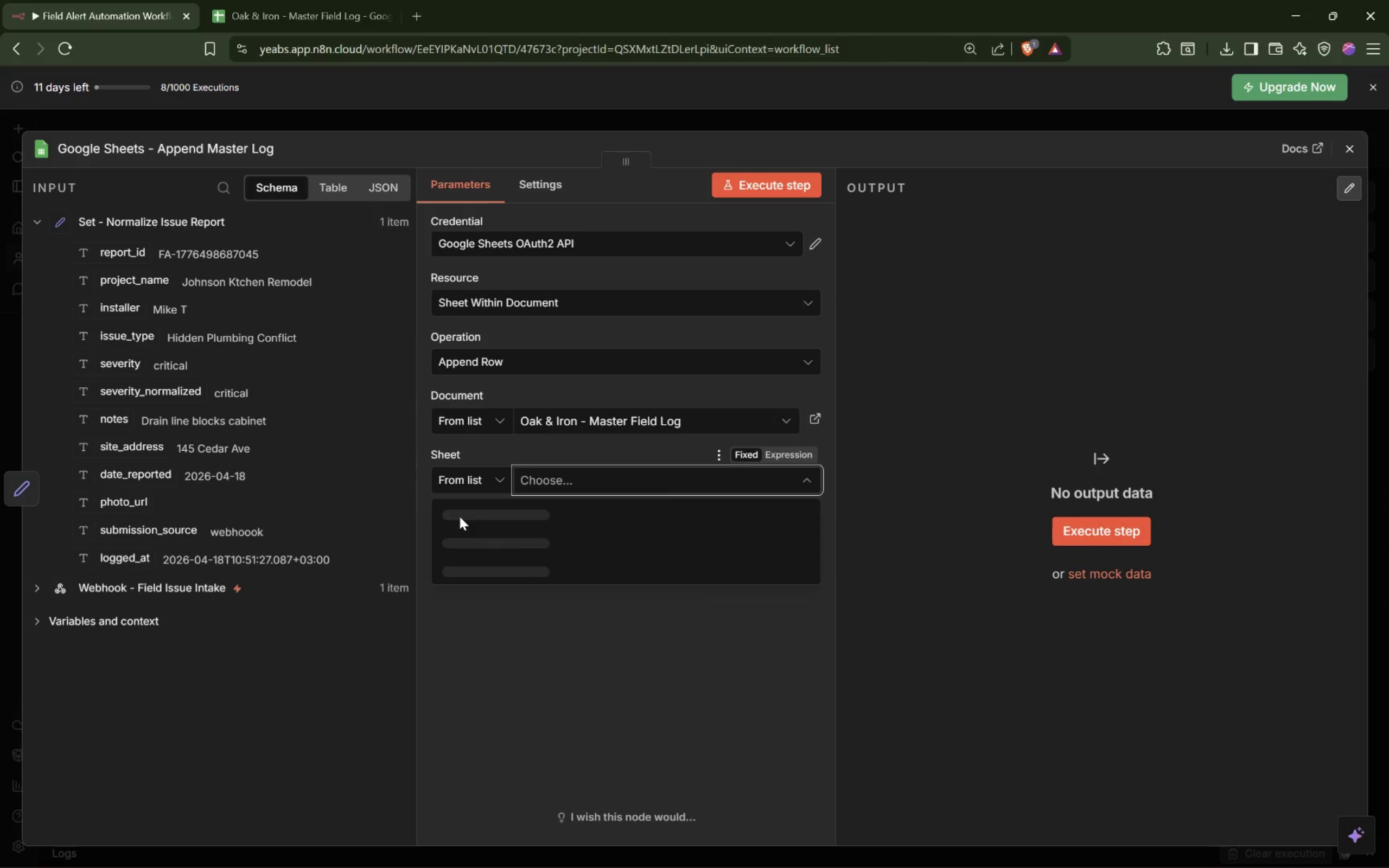 
left_click([531, 515])
 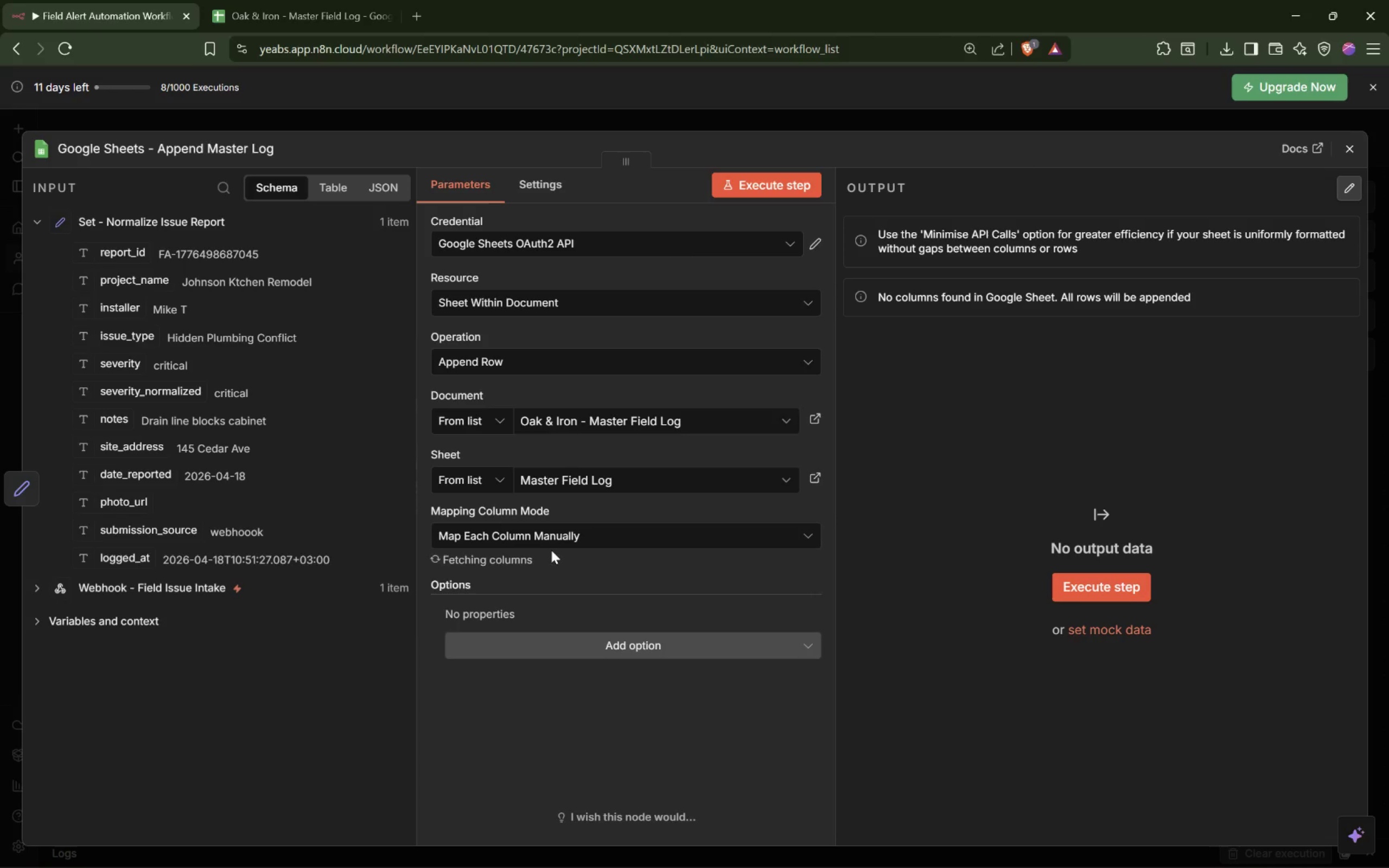 
mouse_move([536, 557])
 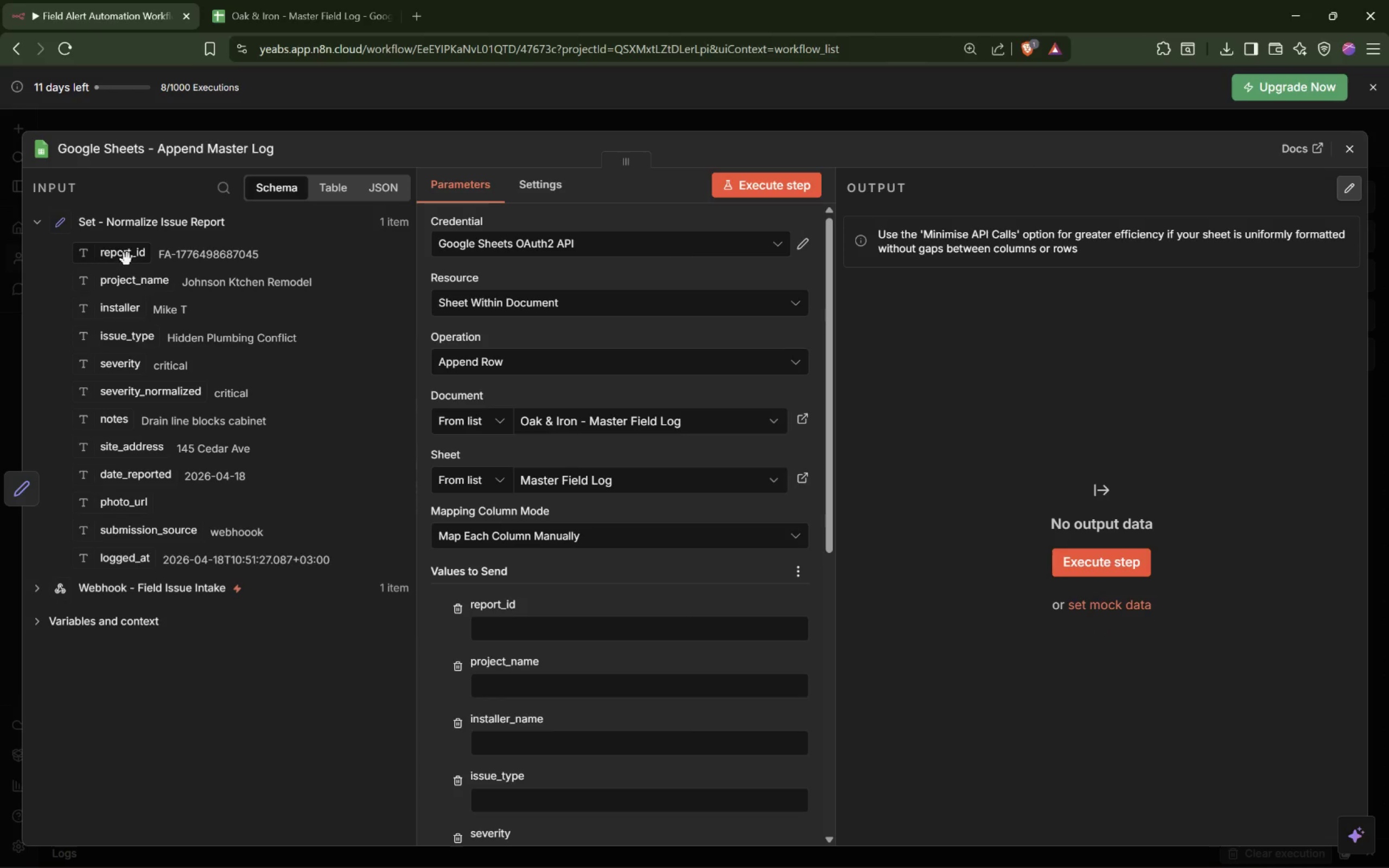 
left_click_drag(start_coordinate=[126, 257], to_coordinate=[517, 631])
 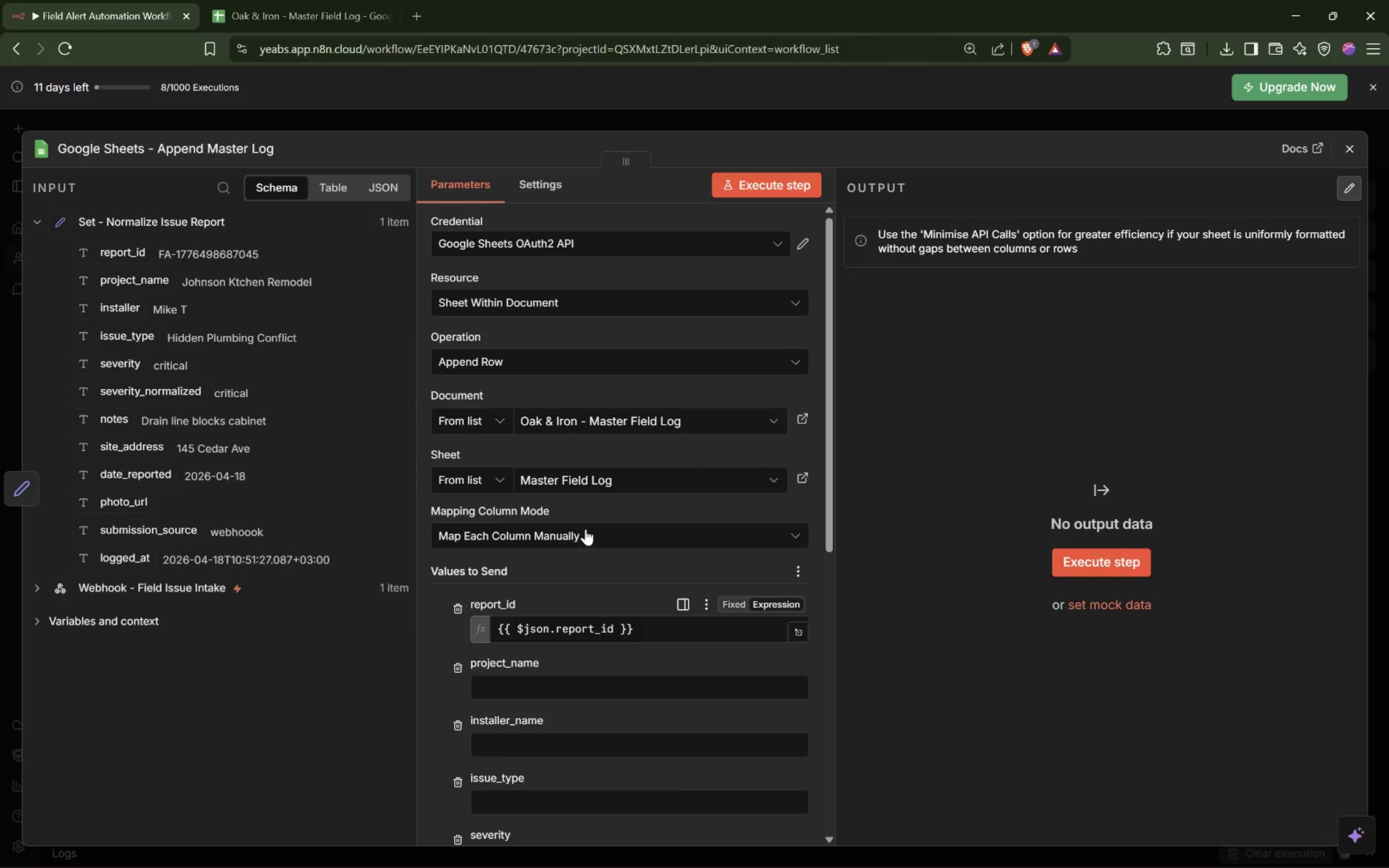 
scroll: coordinate [585, 529], scroll_direction: down, amount: 5.0
 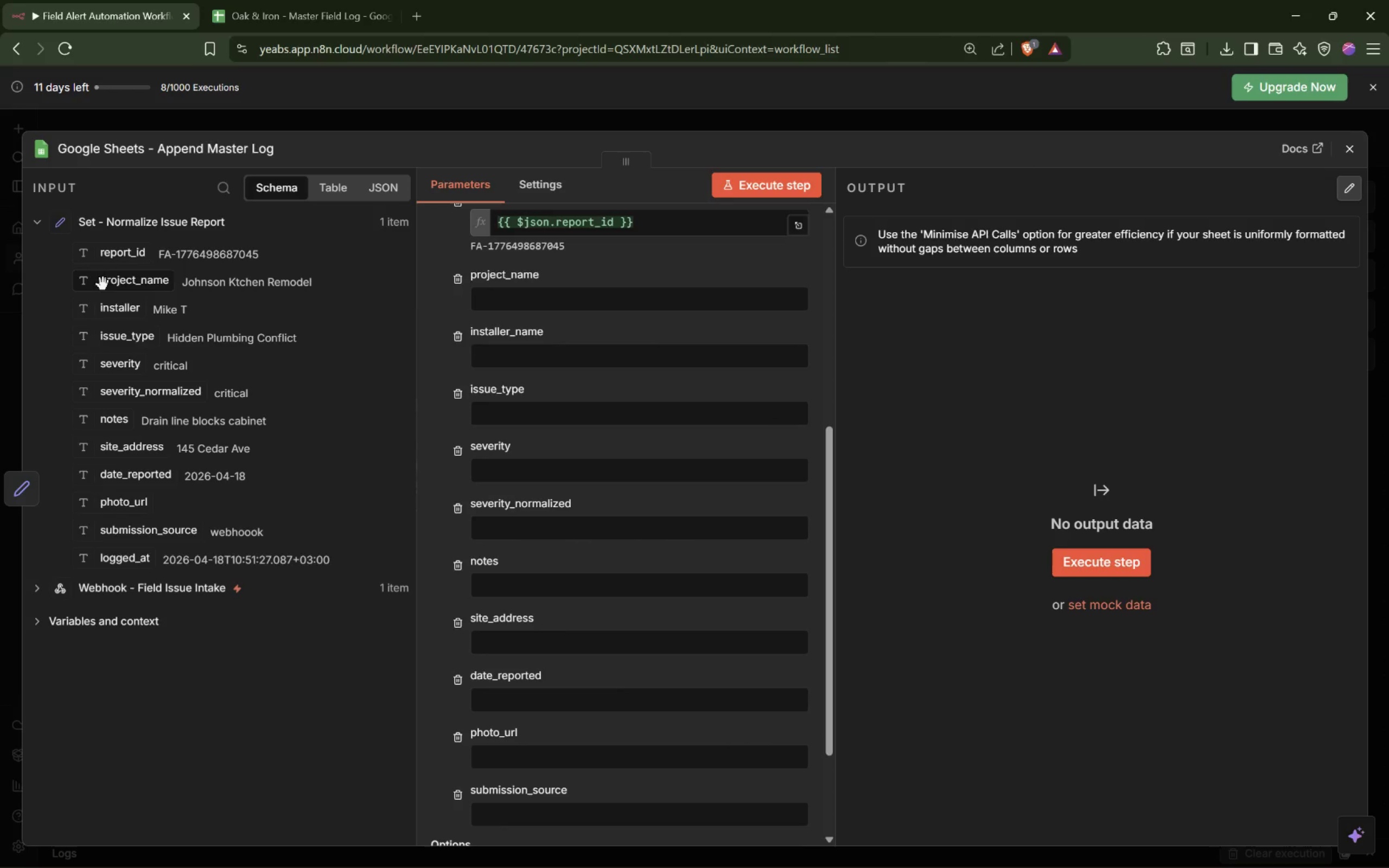 
left_click_drag(start_coordinate=[107, 285], to_coordinate=[576, 294])
 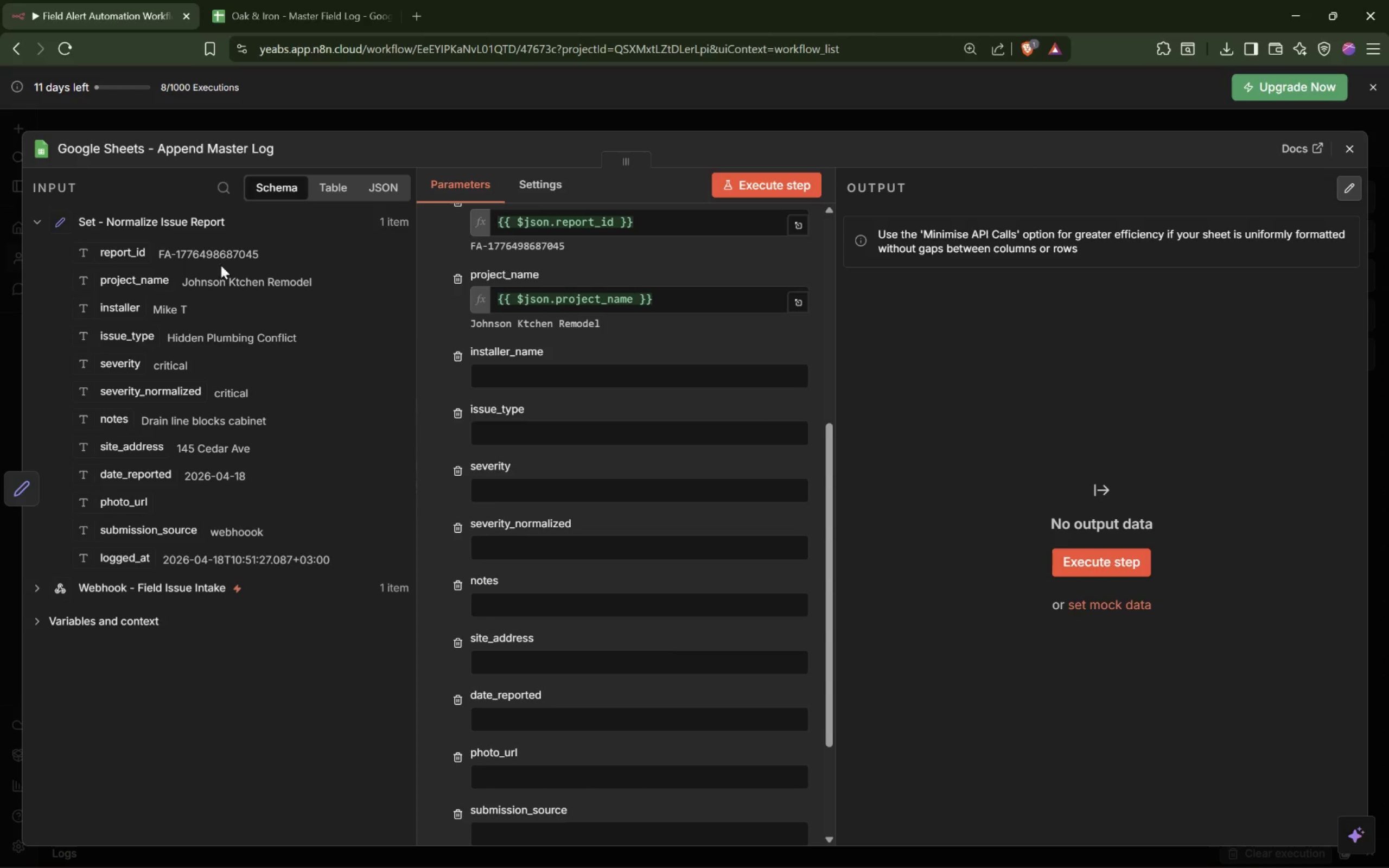 
wait(5.77)
 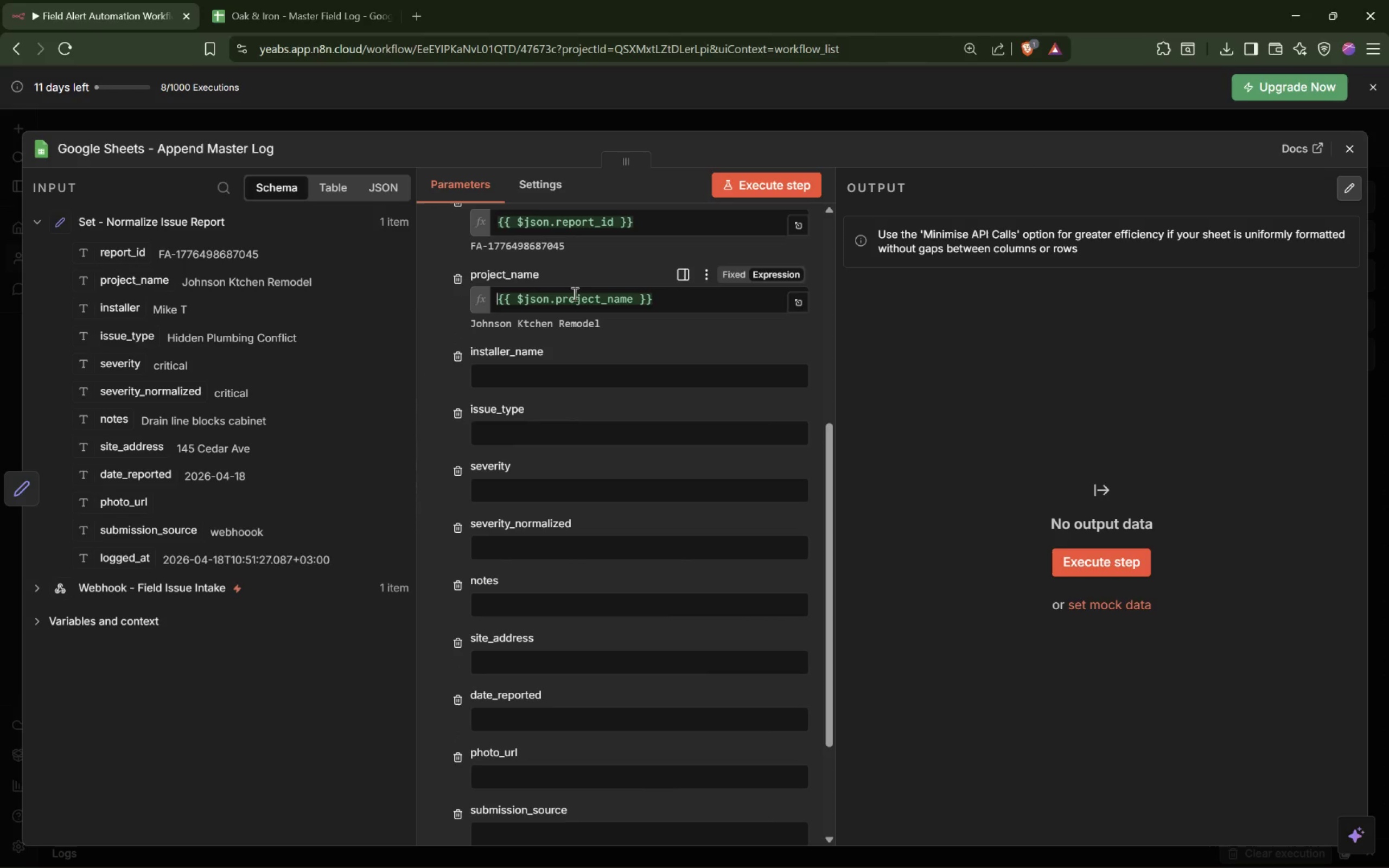 
left_click_drag(start_coordinate=[114, 311], to_coordinate=[518, 386])
 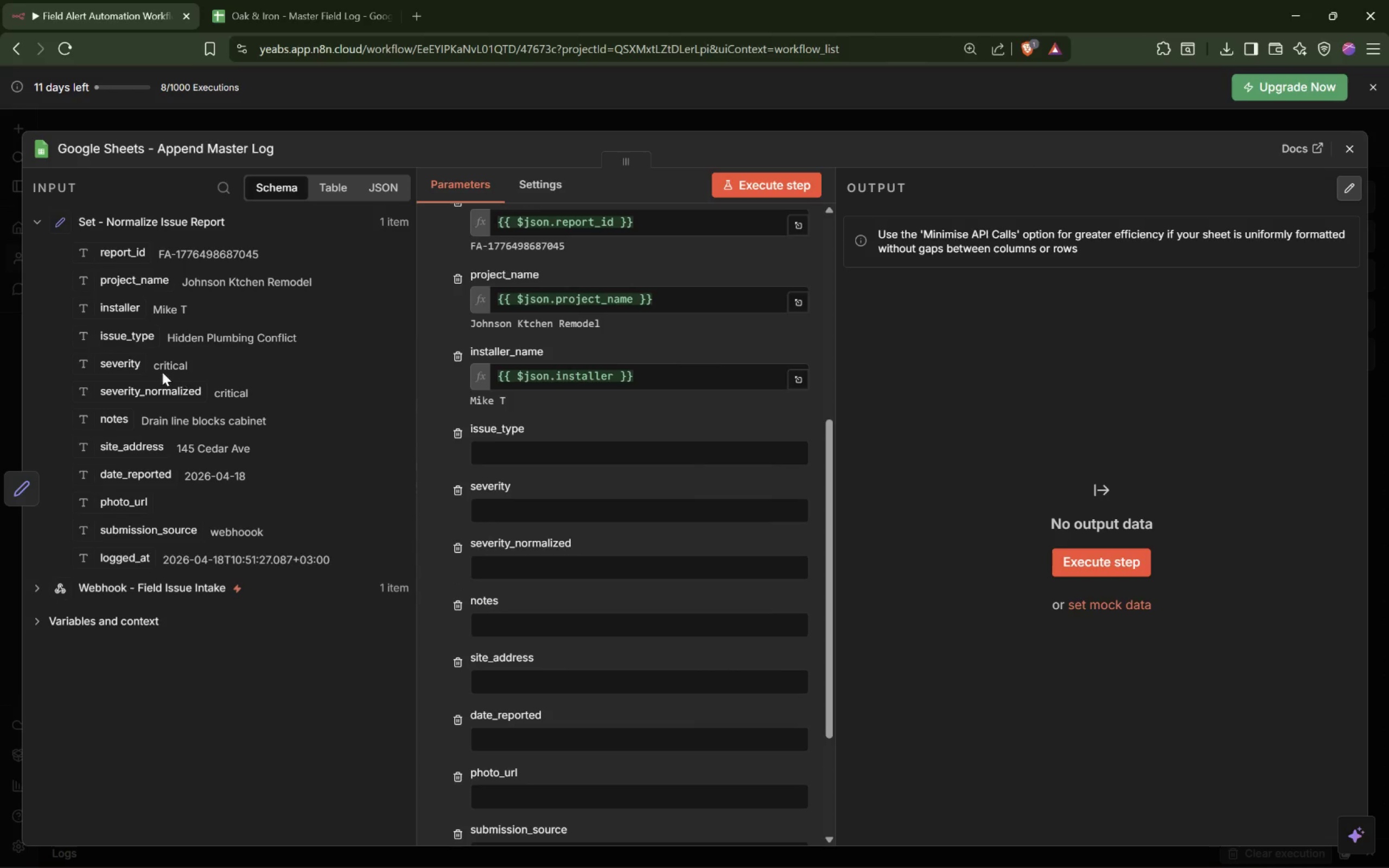 
left_click_drag(start_coordinate=[127, 367], to_coordinate=[515, 508])
 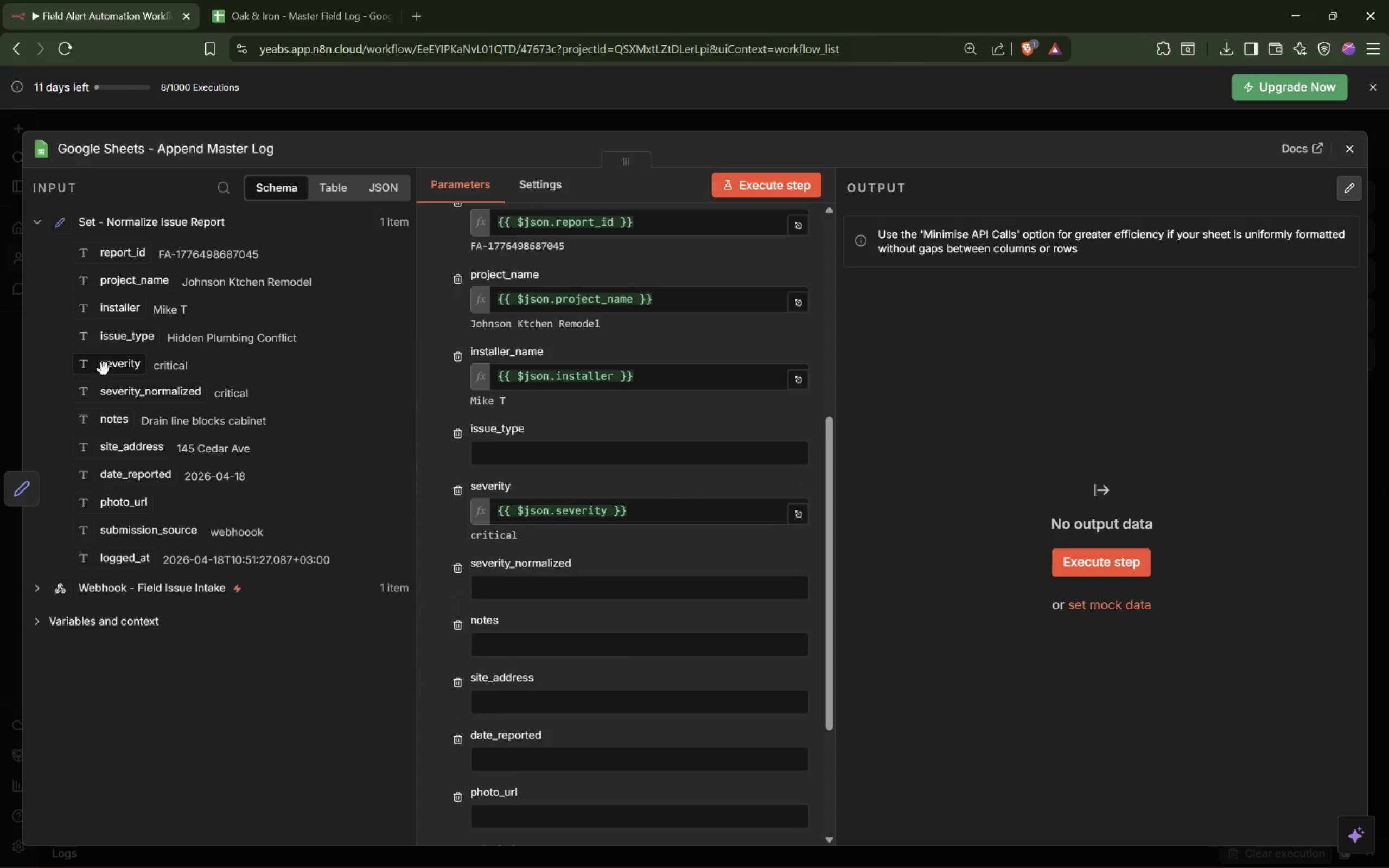 
left_click_drag(start_coordinate=[123, 340], to_coordinate=[503, 448])
 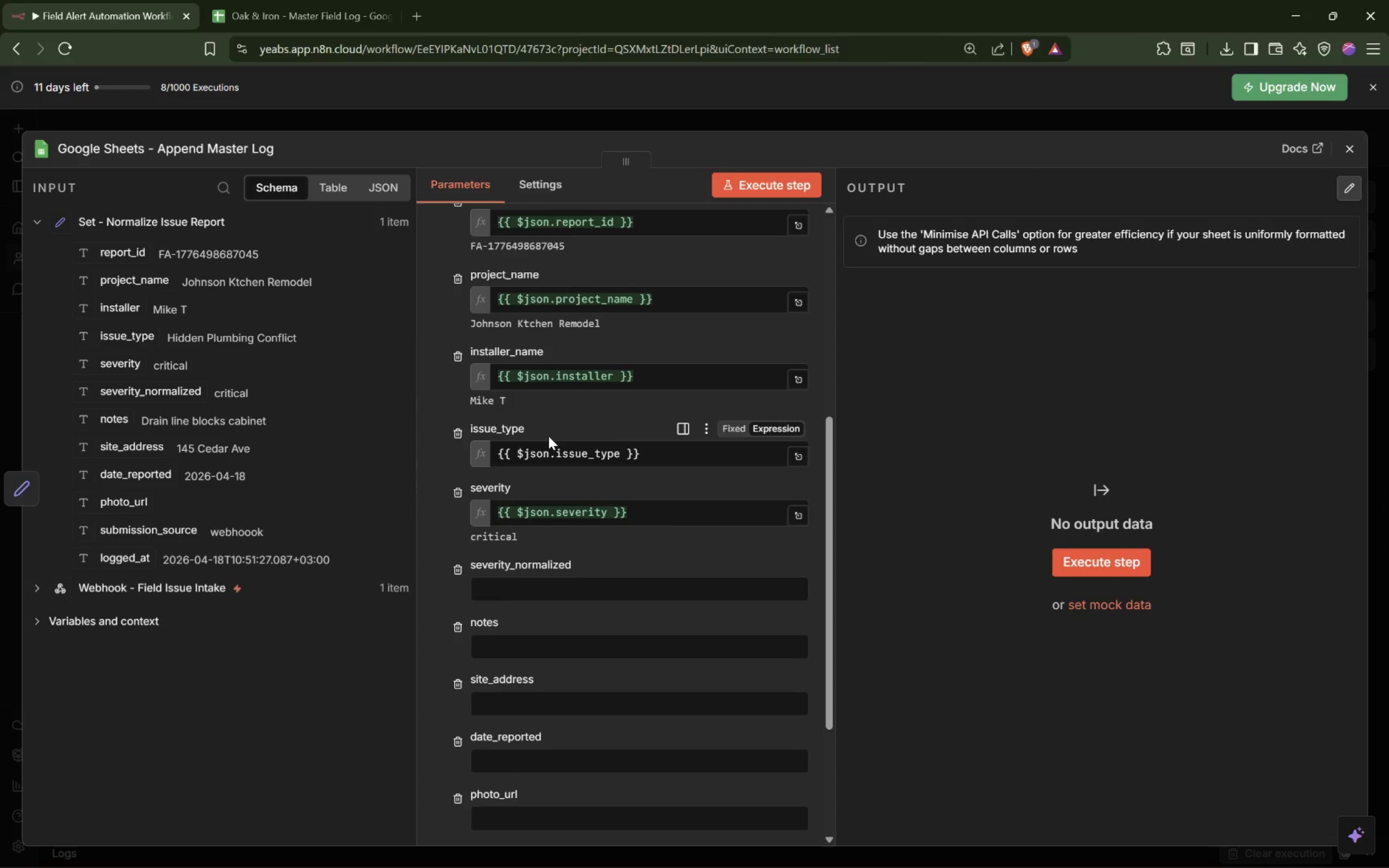 
scroll: coordinate [549, 436], scroll_direction: down, amount: 3.0
 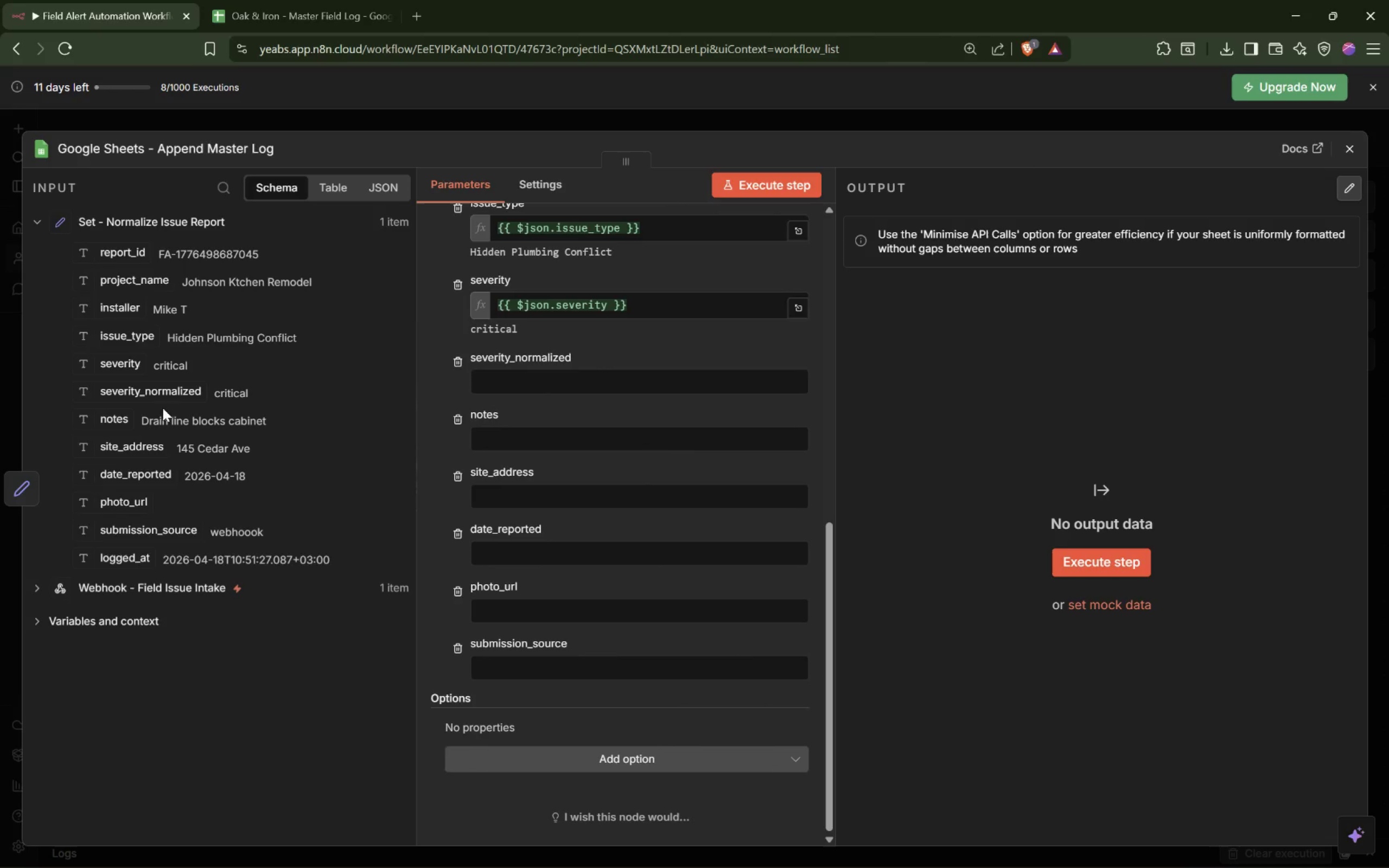 
left_click_drag(start_coordinate=[140, 395], to_coordinate=[525, 388])
 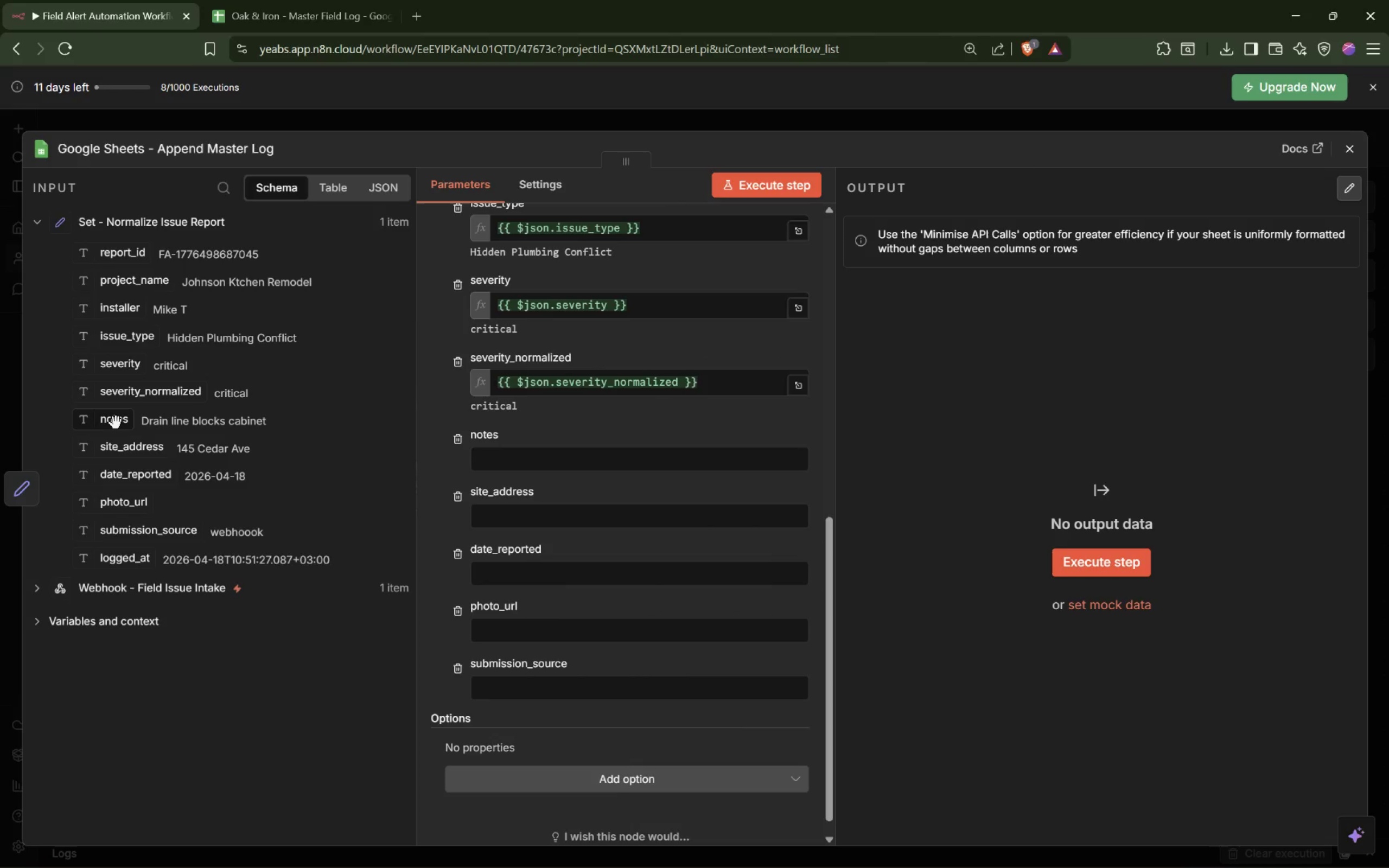 
left_click_drag(start_coordinate=[116, 423], to_coordinate=[492, 456])
 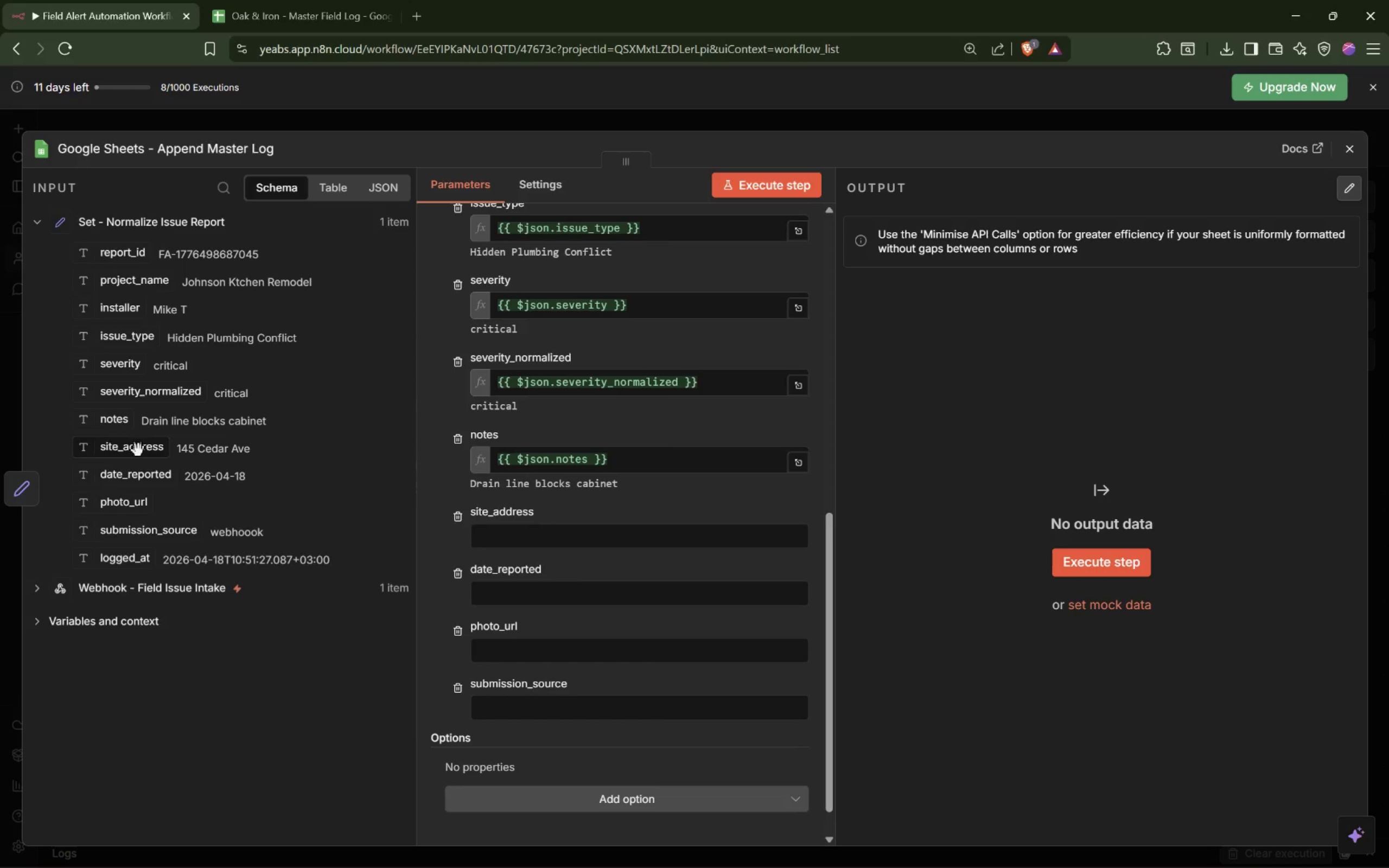 
left_click_drag(start_coordinate=[126, 454], to_coordinate=[511, 540])
 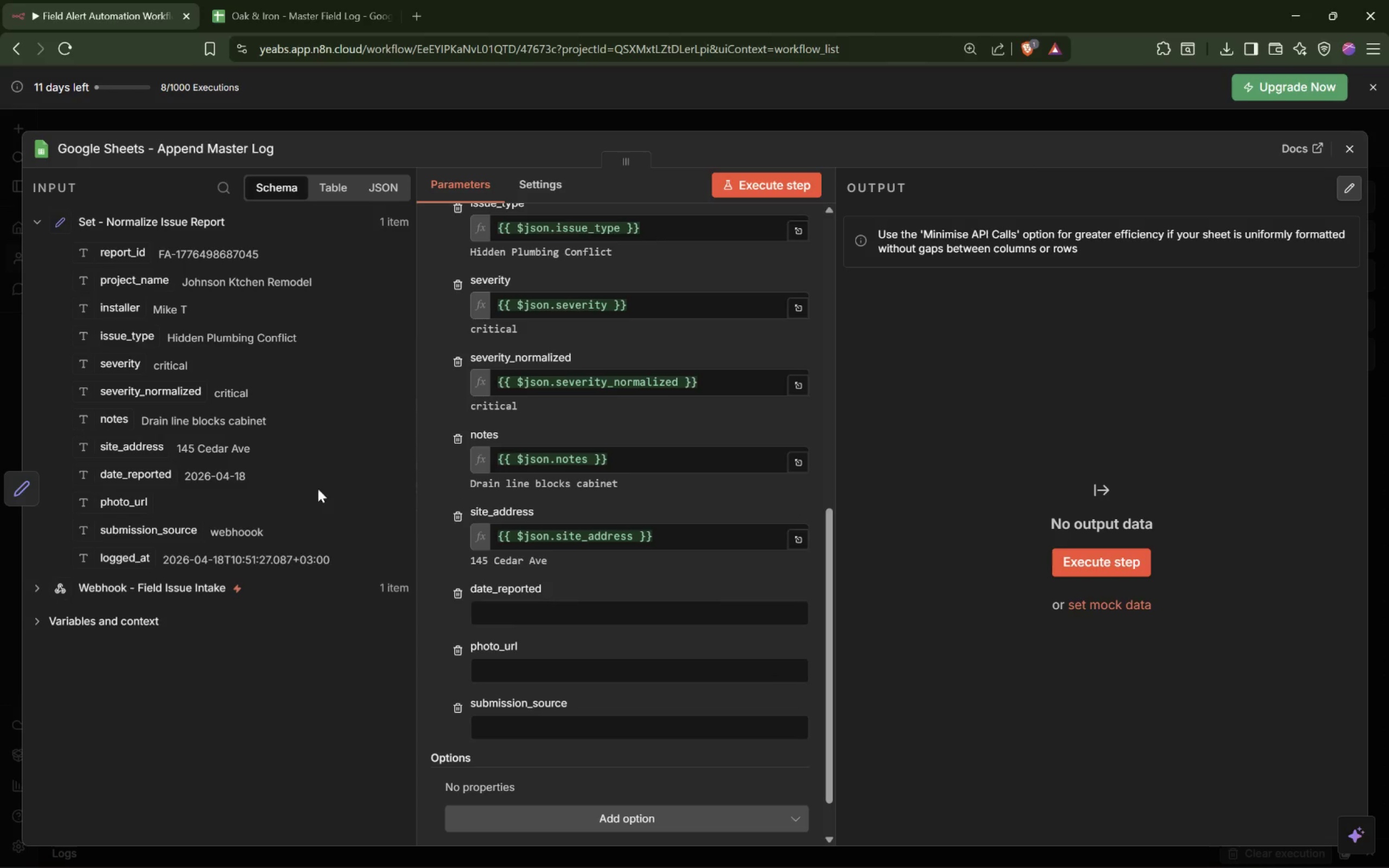 
scroll: coordinate [602, 471], scroll_direction: down, amount: 4.0
 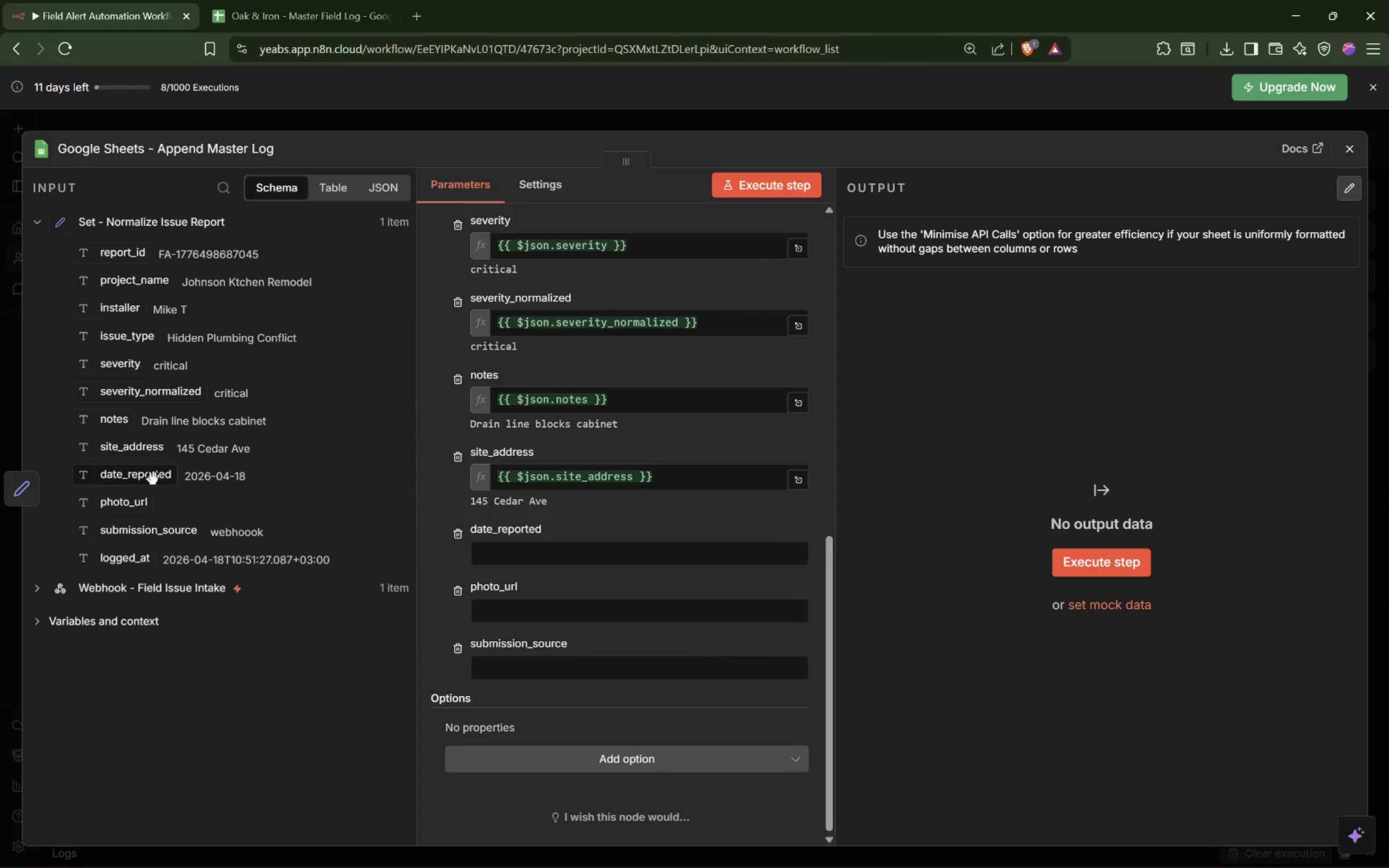 
left_click_drag(start_coordinate=[143, 482], to_coordinate=[525, 558])
 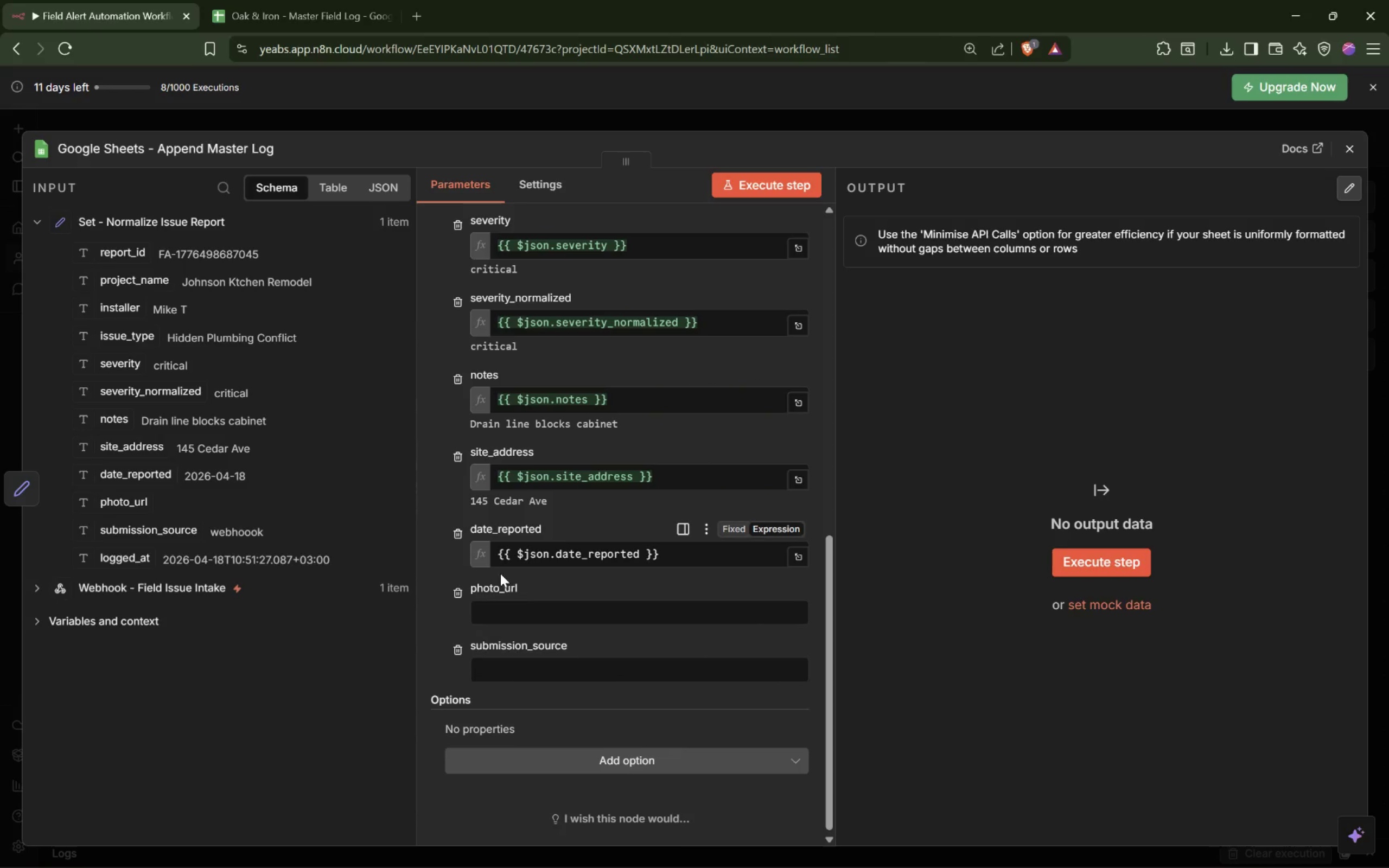 
scroll: coordinate [579, 558], scroll_direction: down, amount: 3.0
 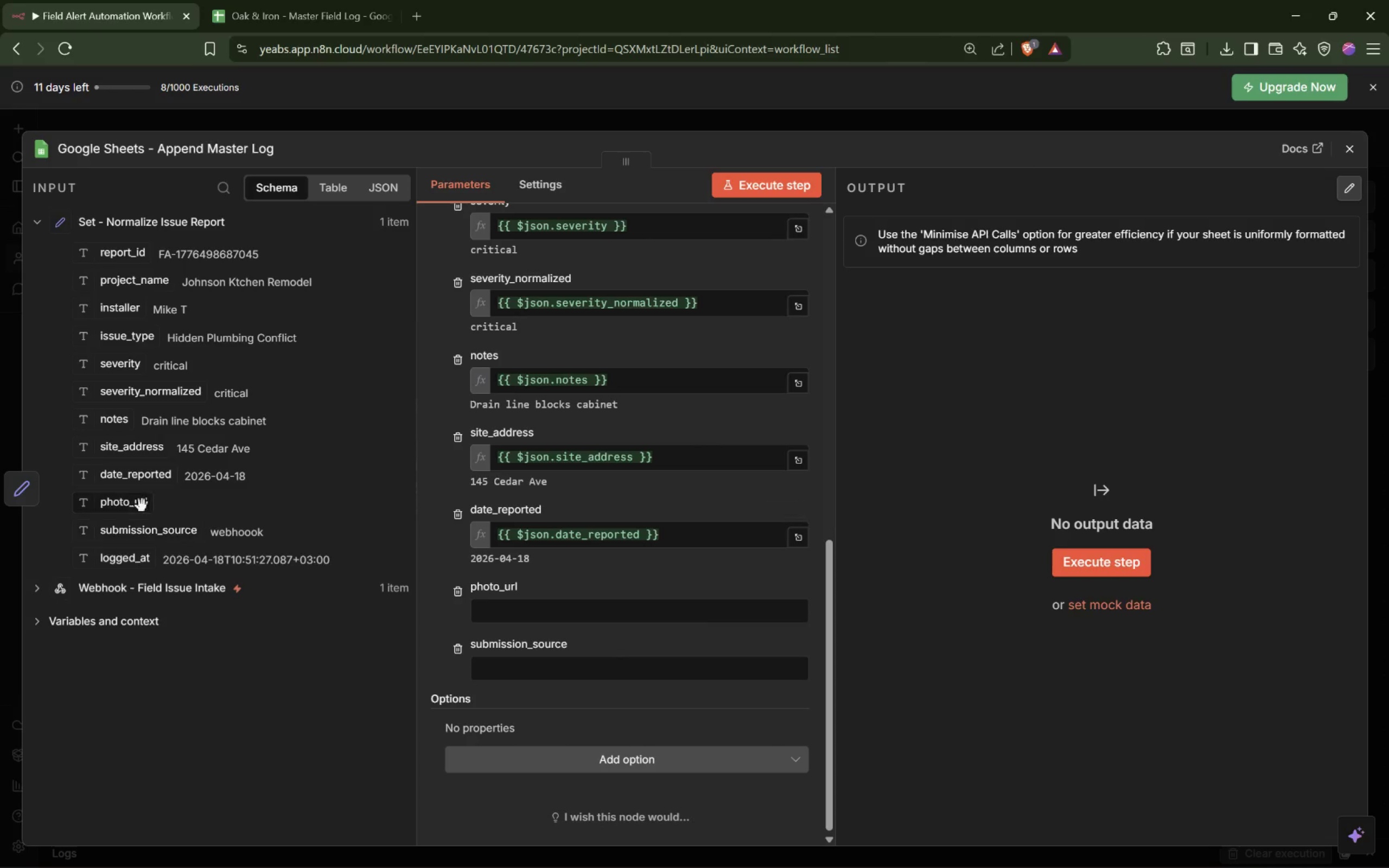 
left_click_drag(start_coordinate=[134, 506], to_coordinate=[507, 606])
 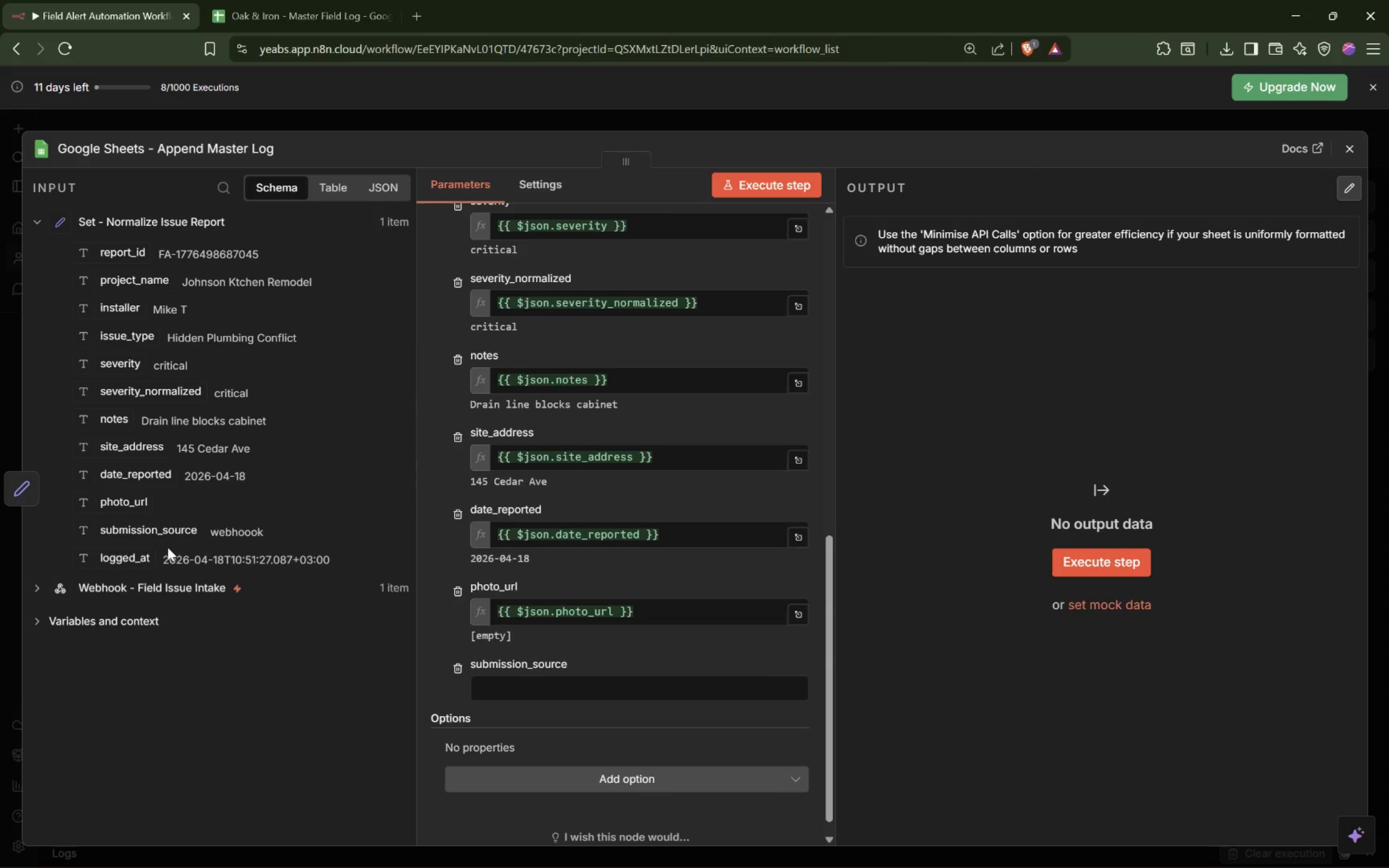 
left_click_drag(start_coordinate=[156, 534], to_coordinate=[520, 690])
 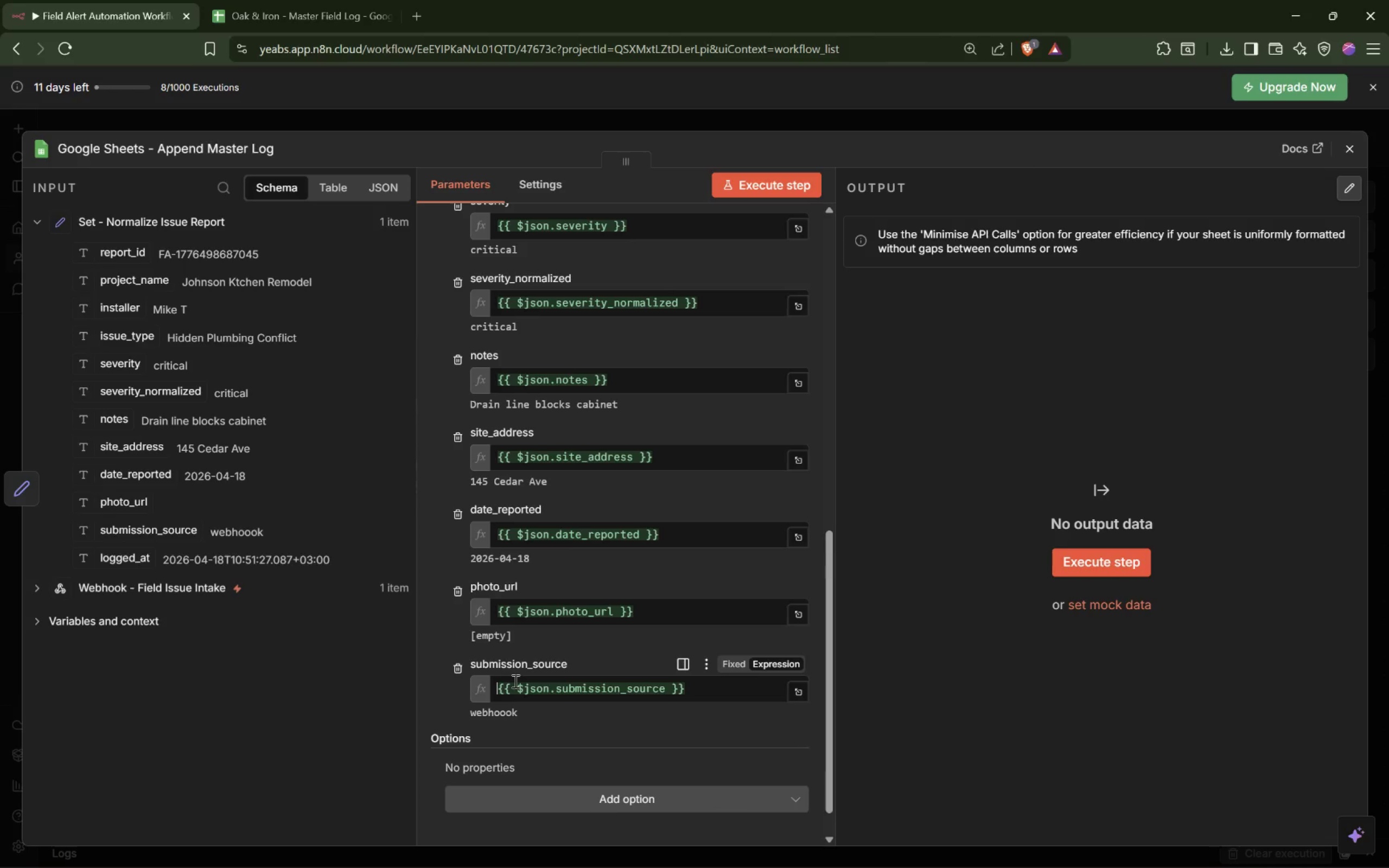 
left_click([285, 12])
 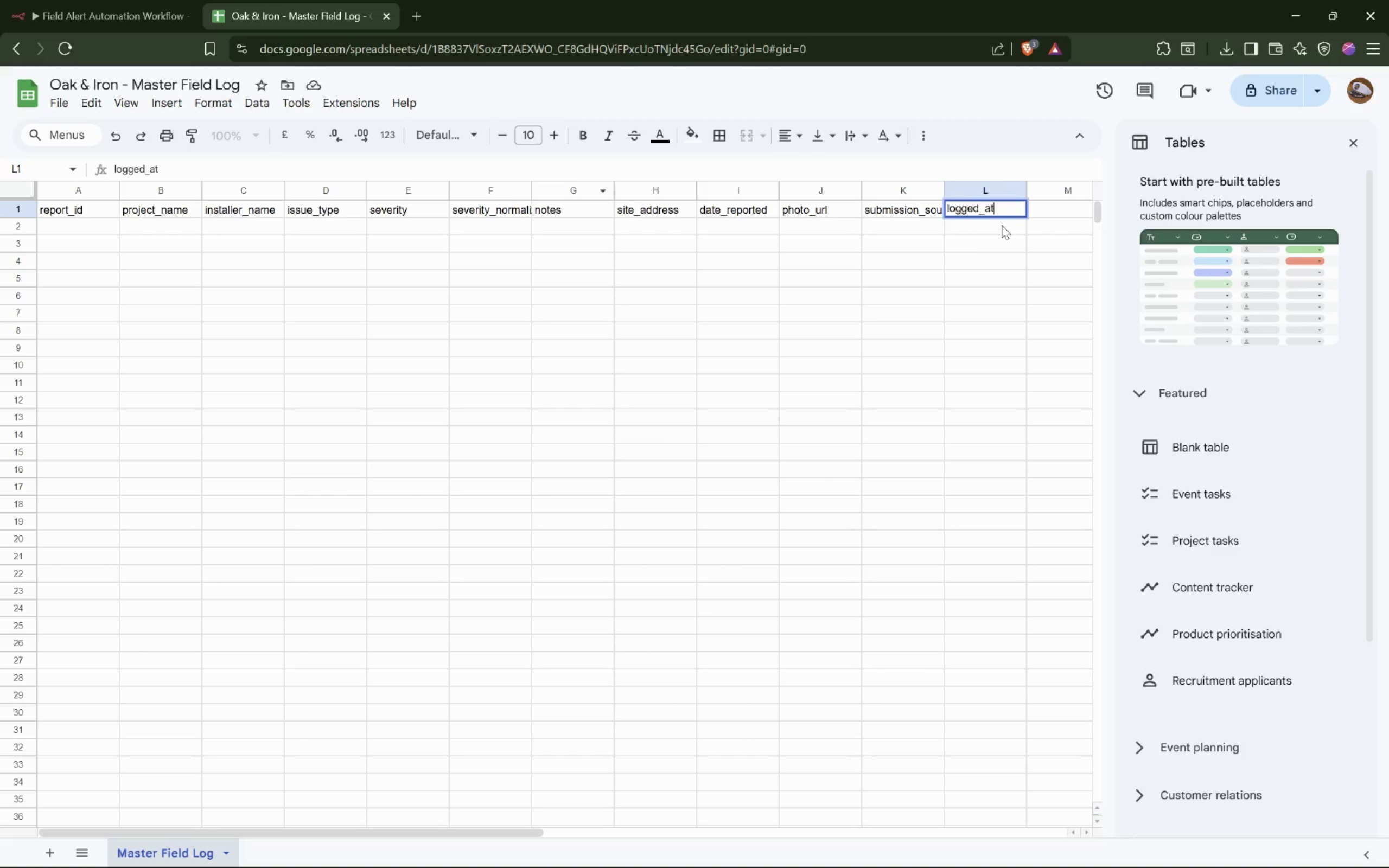 
left_click([977, 225])
 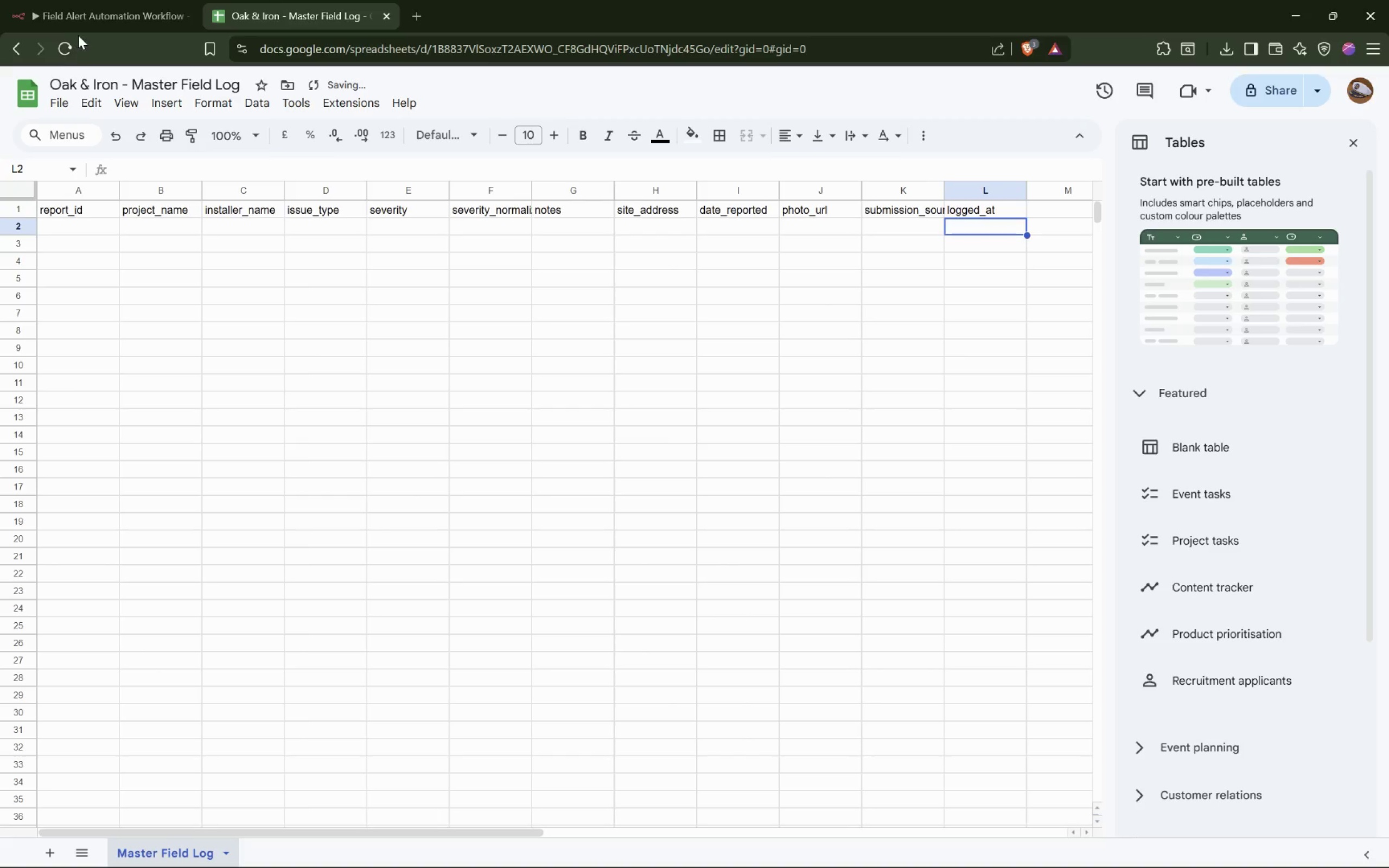 
left_click([84, 18])
 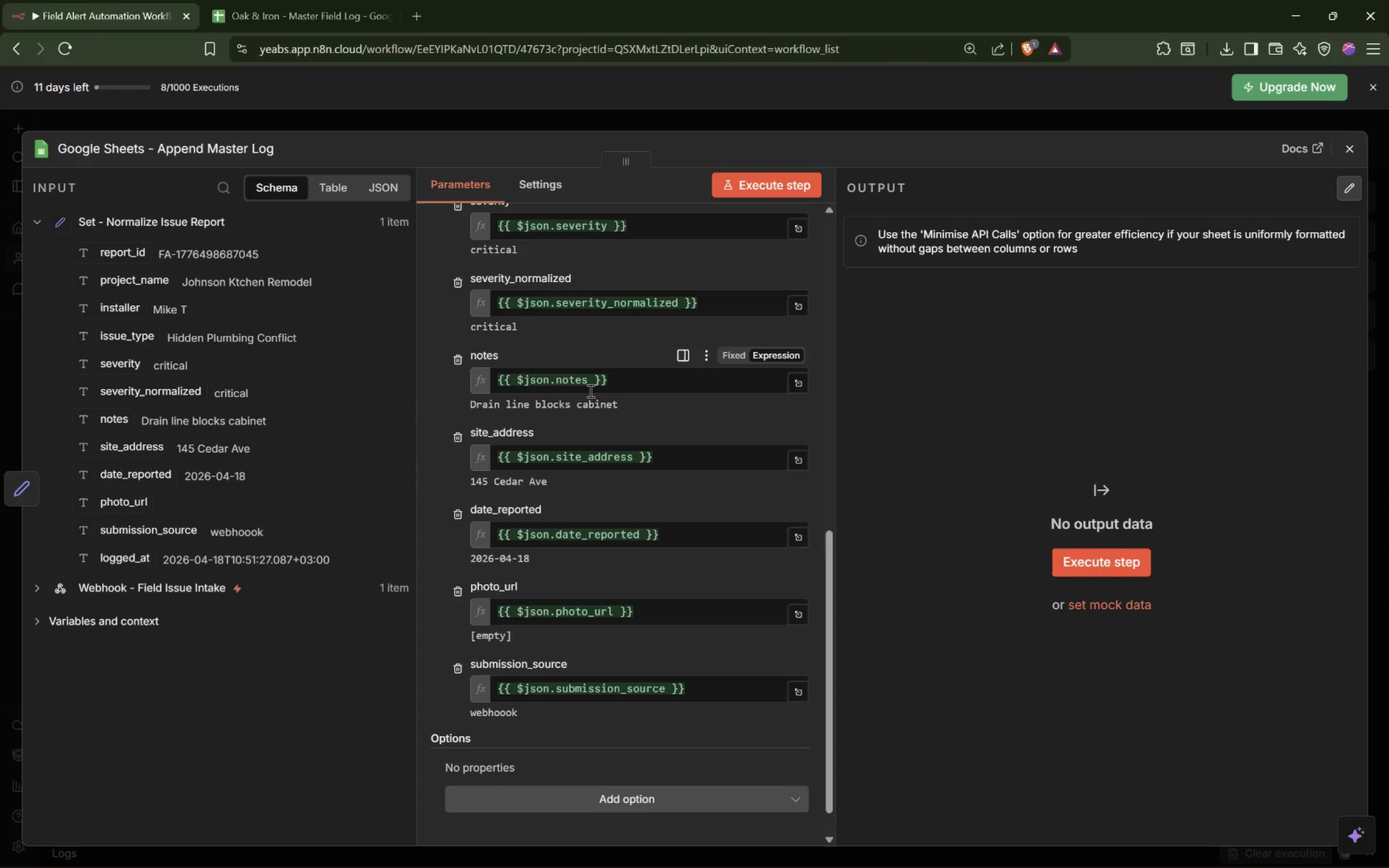 
scroll: coordinate [589, 390], scroll_direction: up, amount: 2.0
 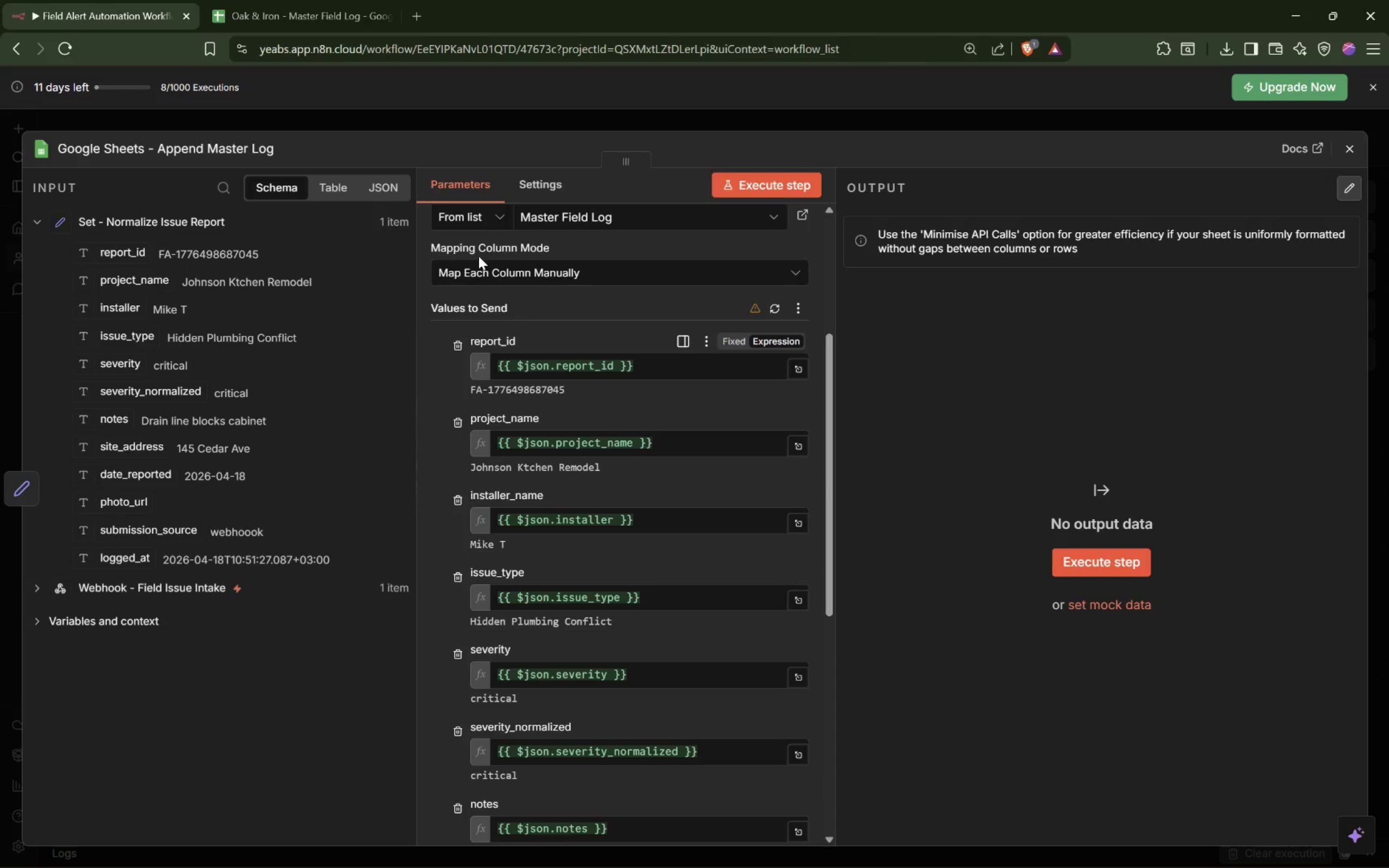 
left_click([511, 268])
 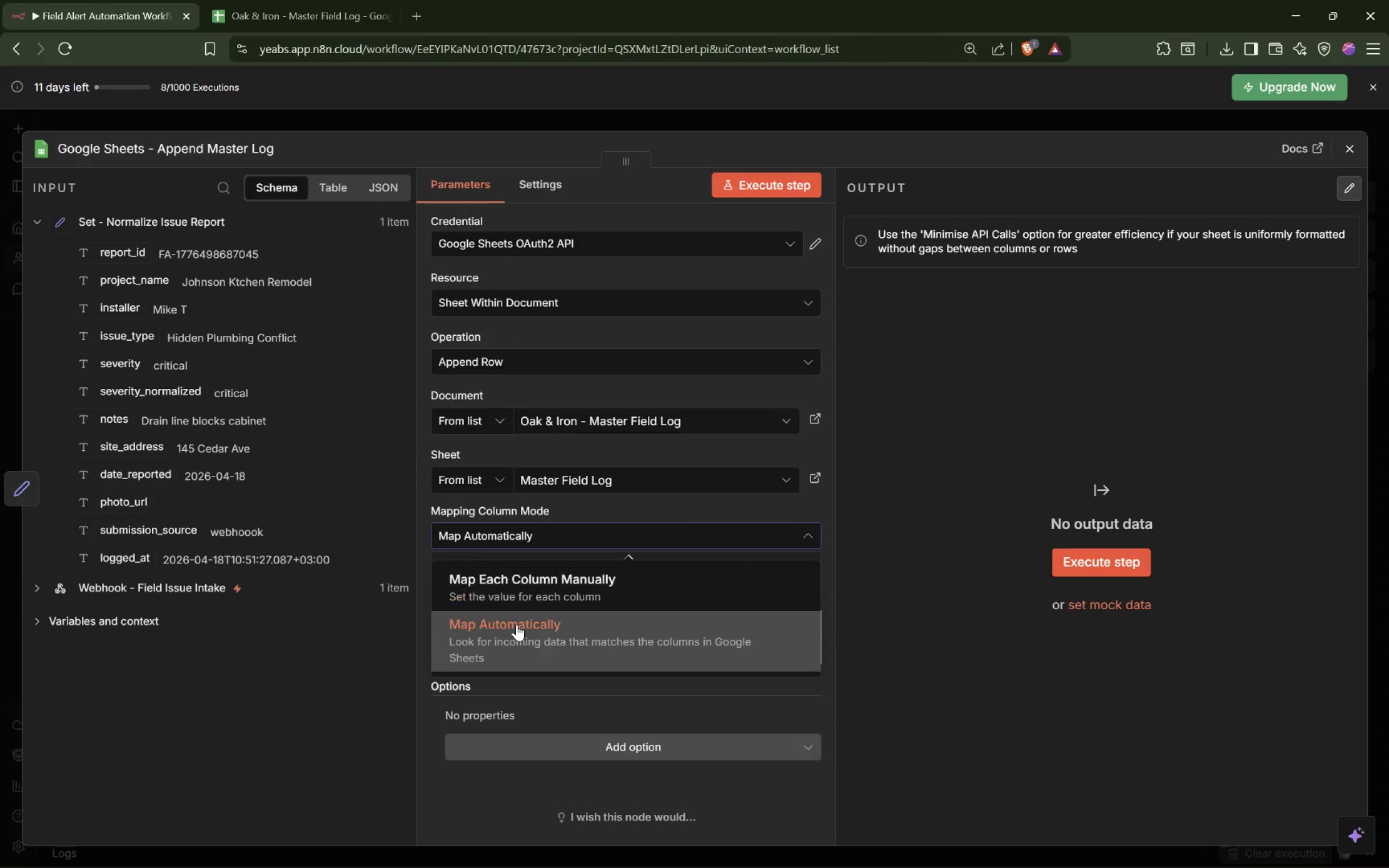 
scroll: coordinate [559, 513], scroll_direction: down, amount: 20.0
 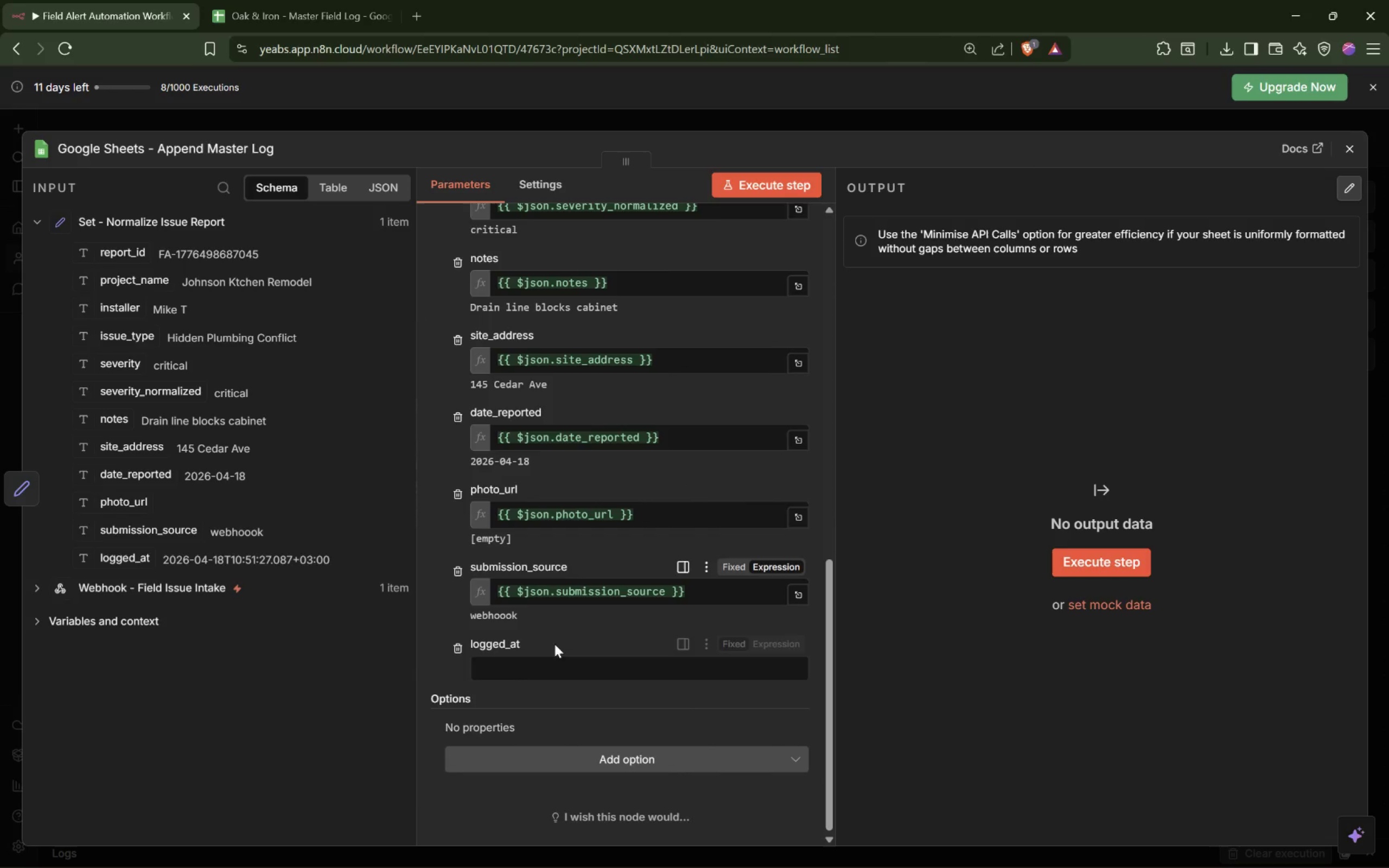 
left_click([522, 667])
 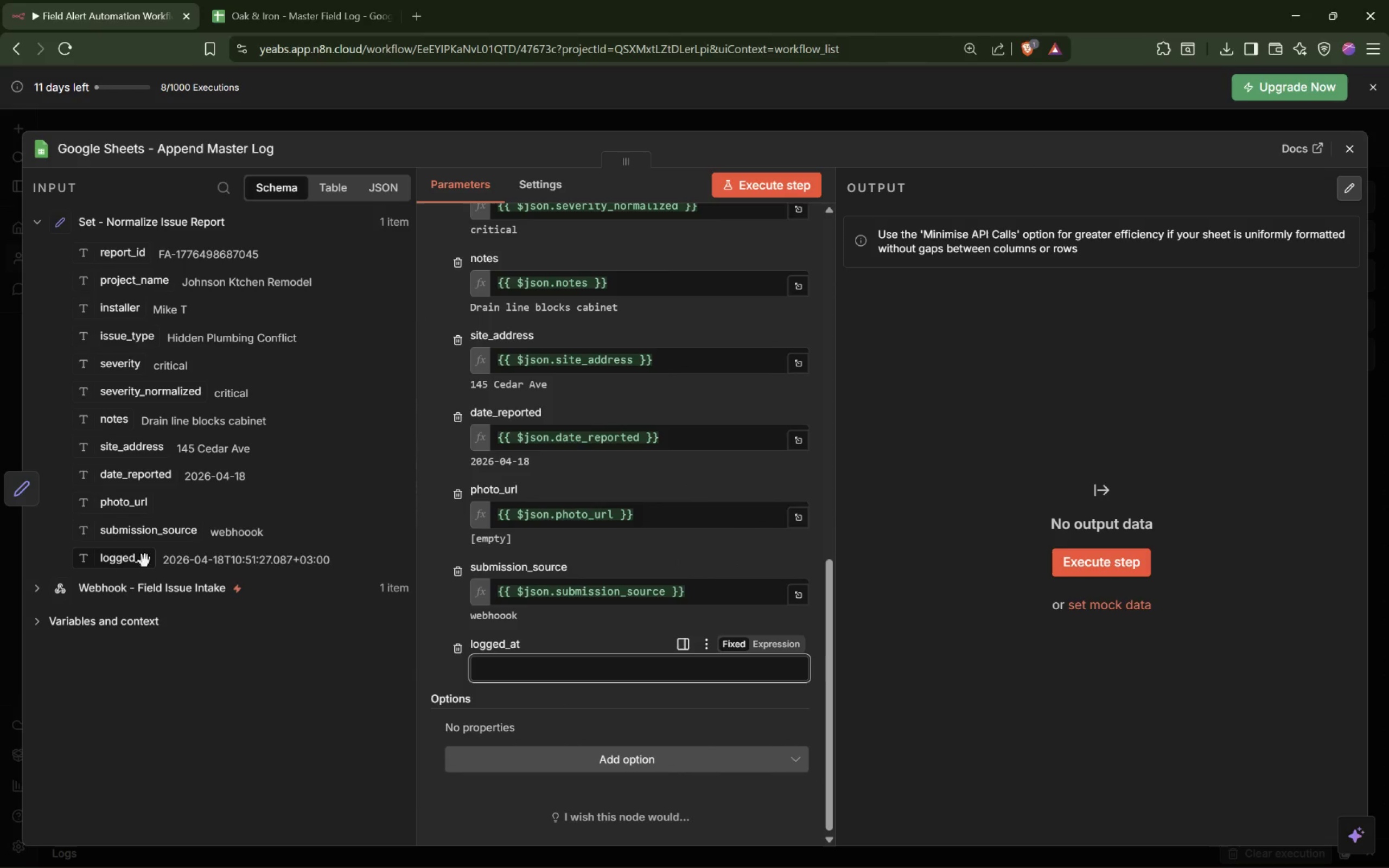 
left_click_drag(start_coordinate=[128, 563], to_coordinate=[516, 672])
 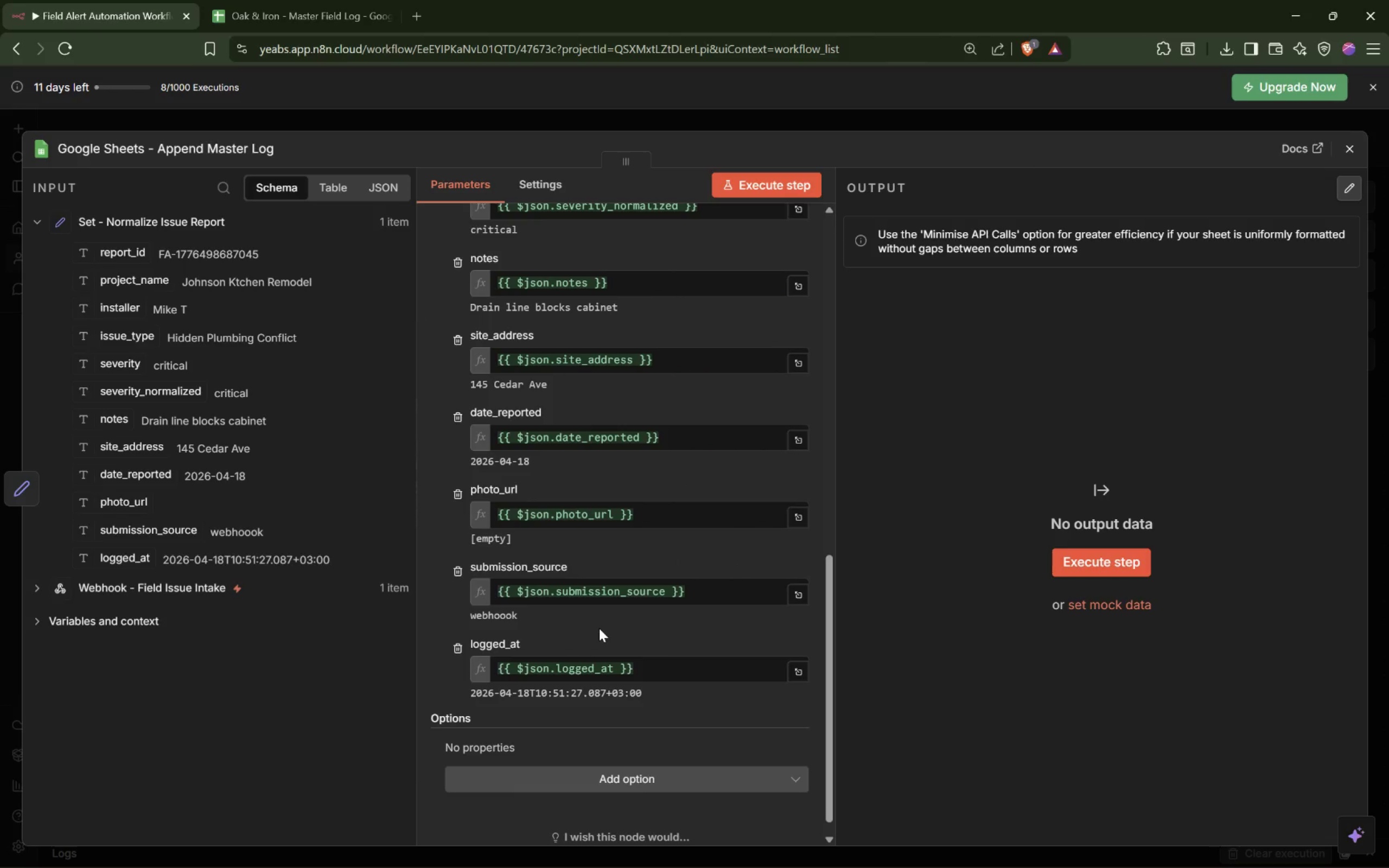 
wait(9.34)
 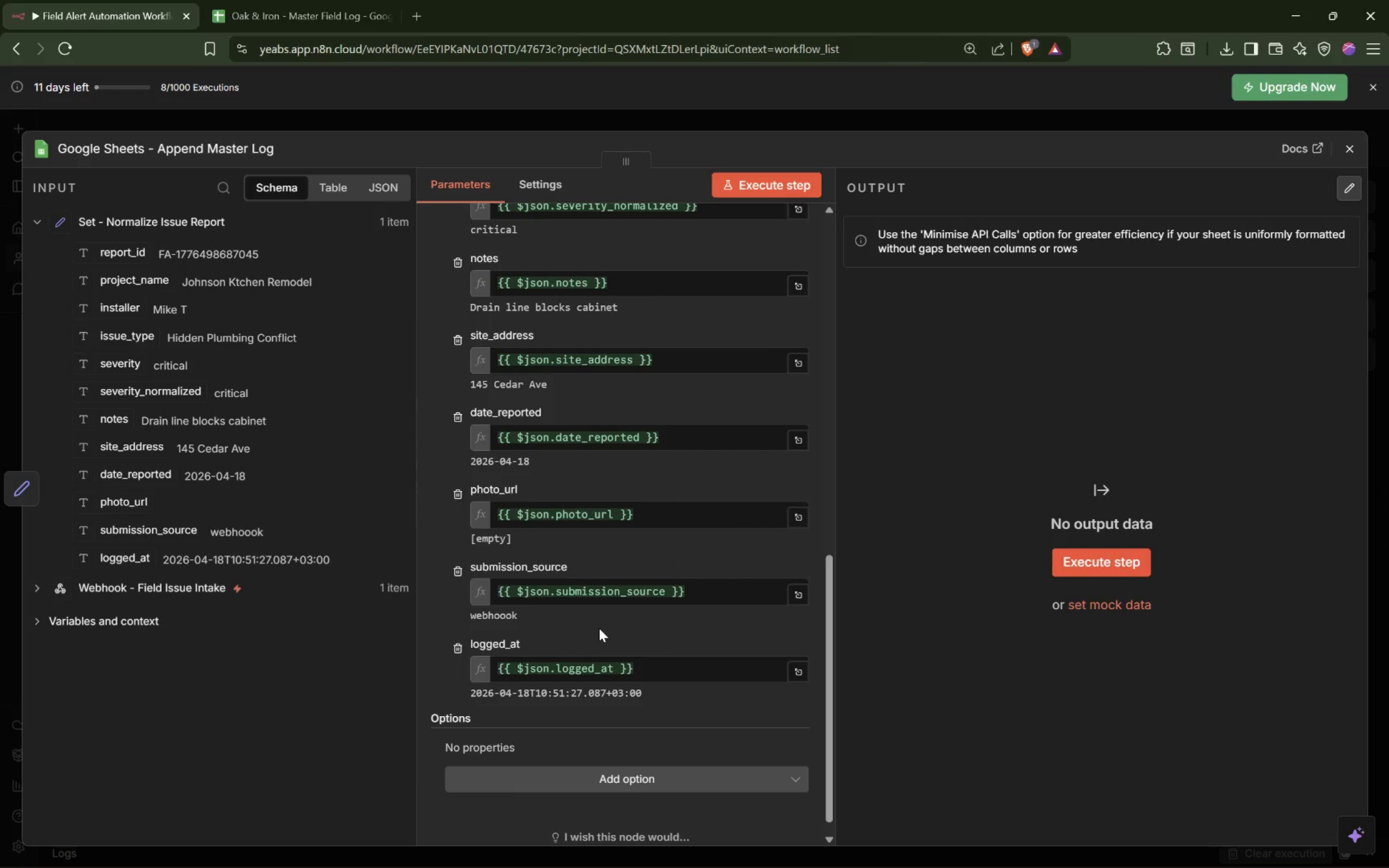 
left_click_drag(start_coordinate=[834, 405], to_coordinate=[960, 409])
 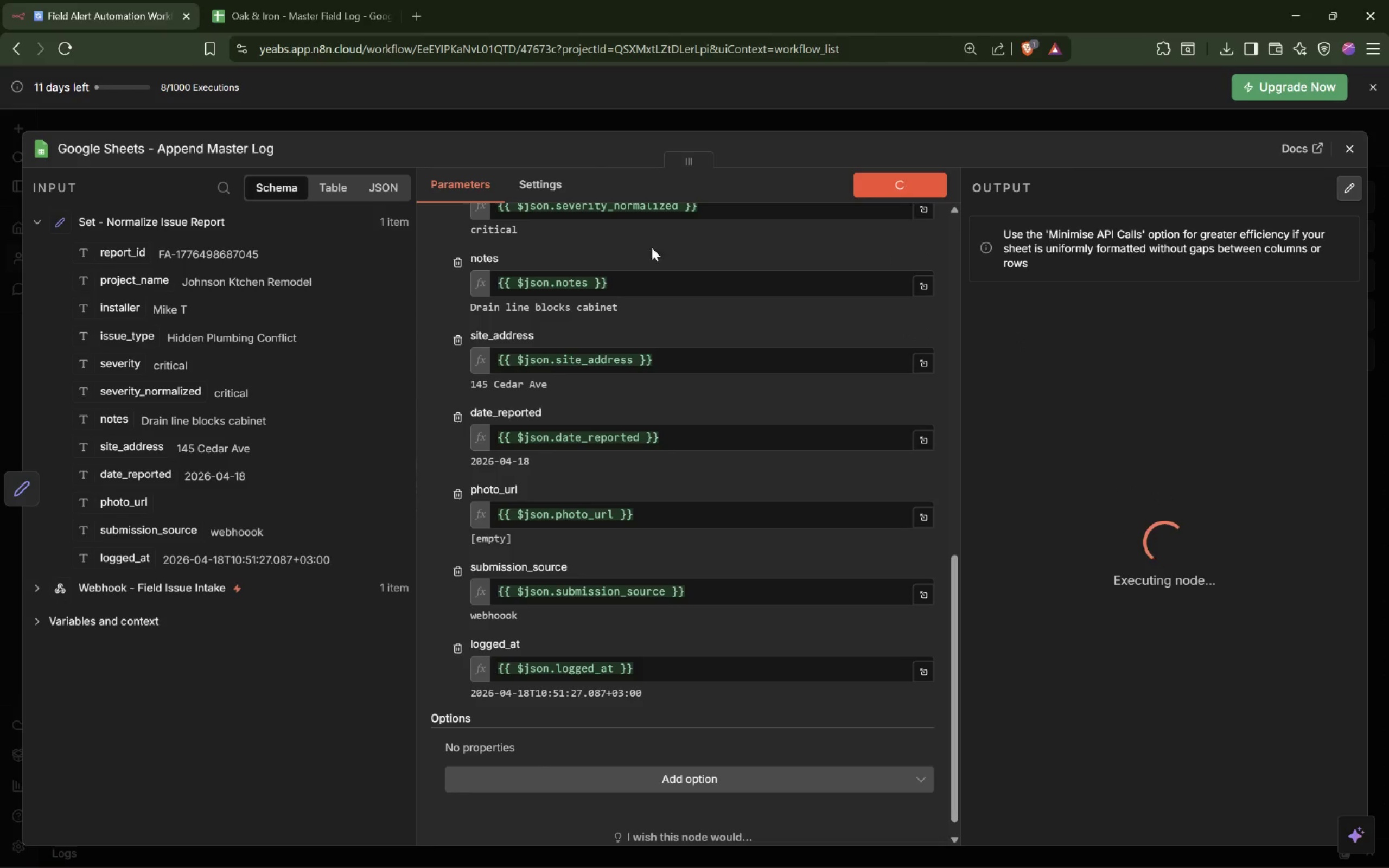 
wait(9.3)
 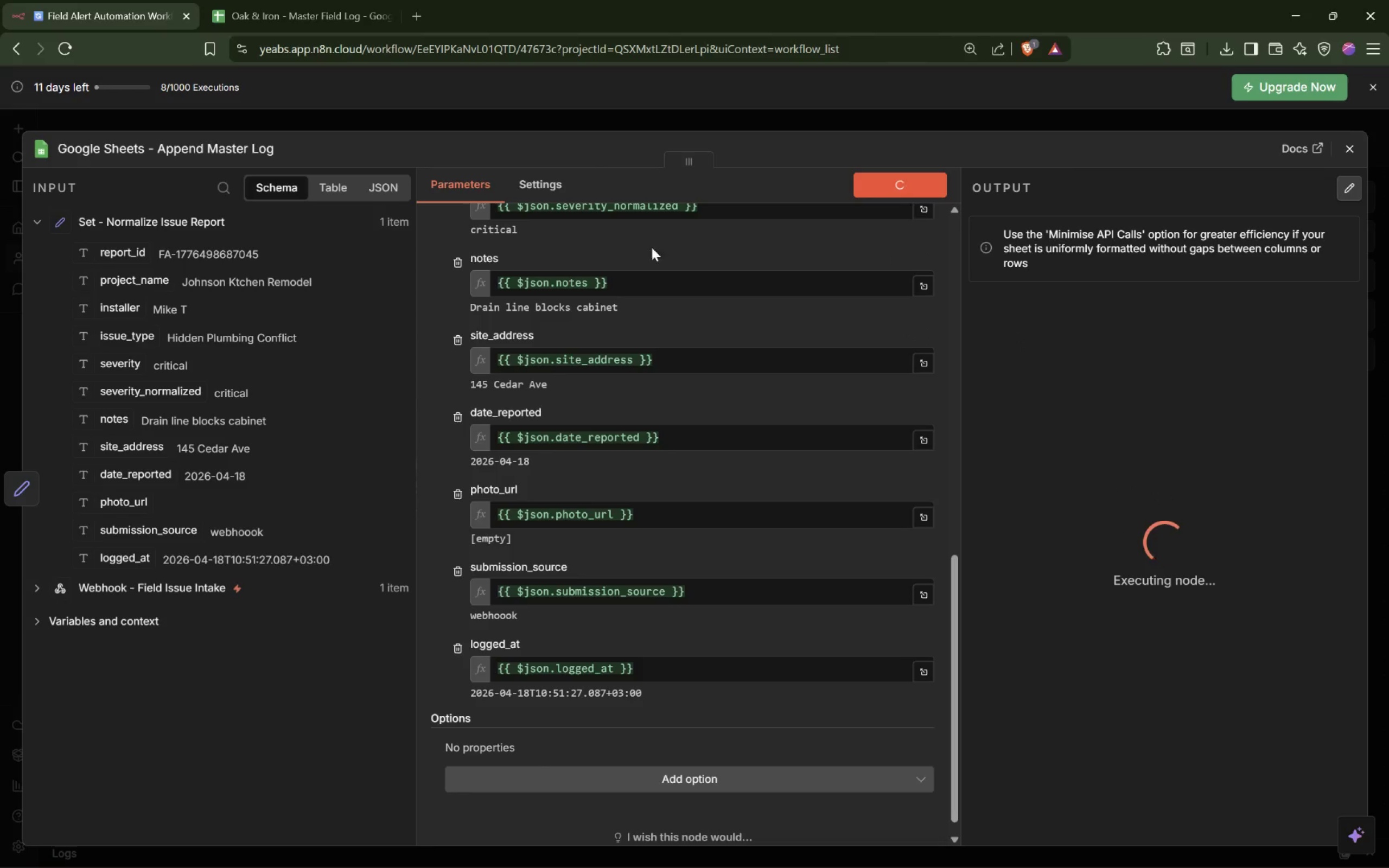 
left_click([324, 18])
 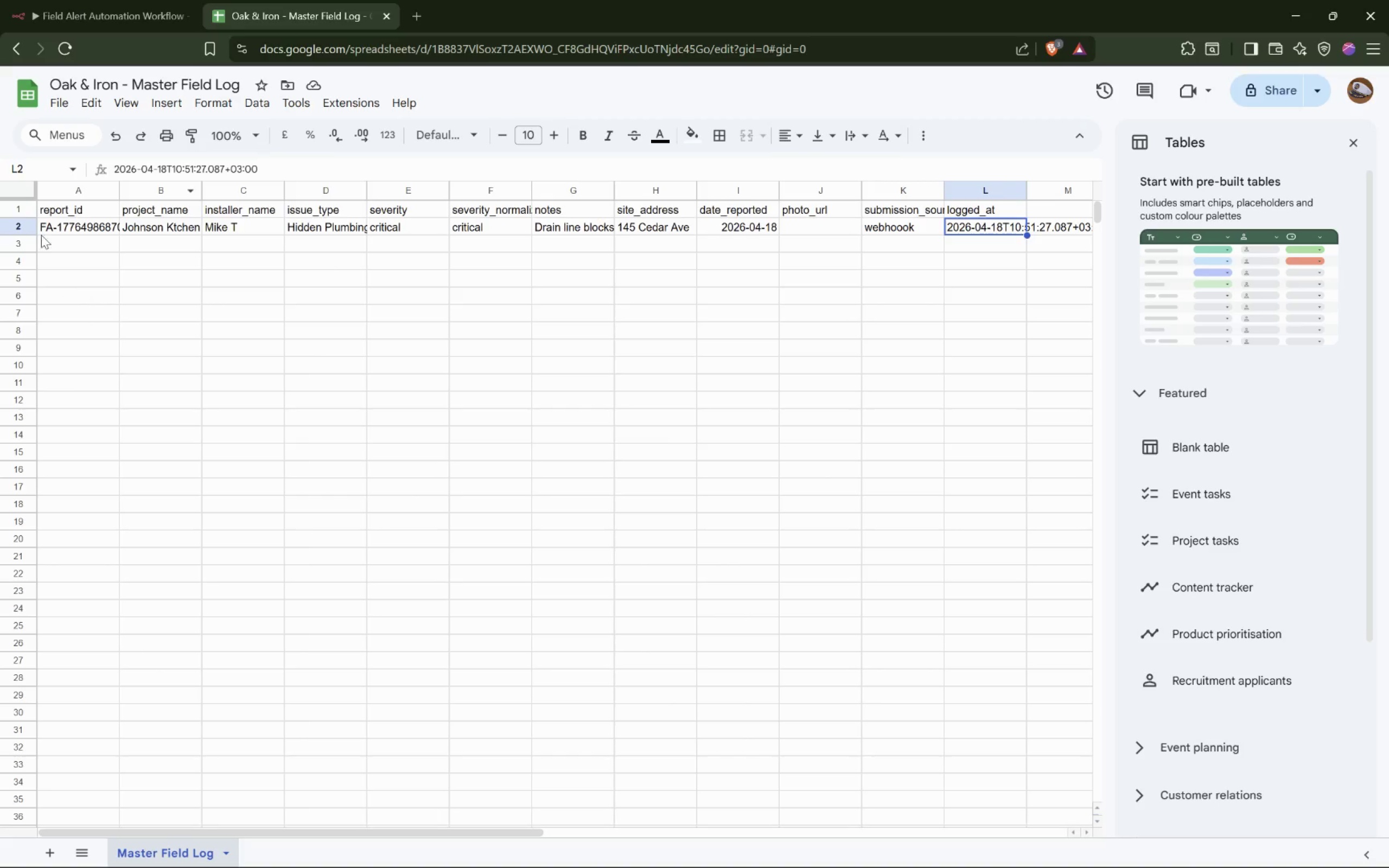 
left_click([20, 207])
 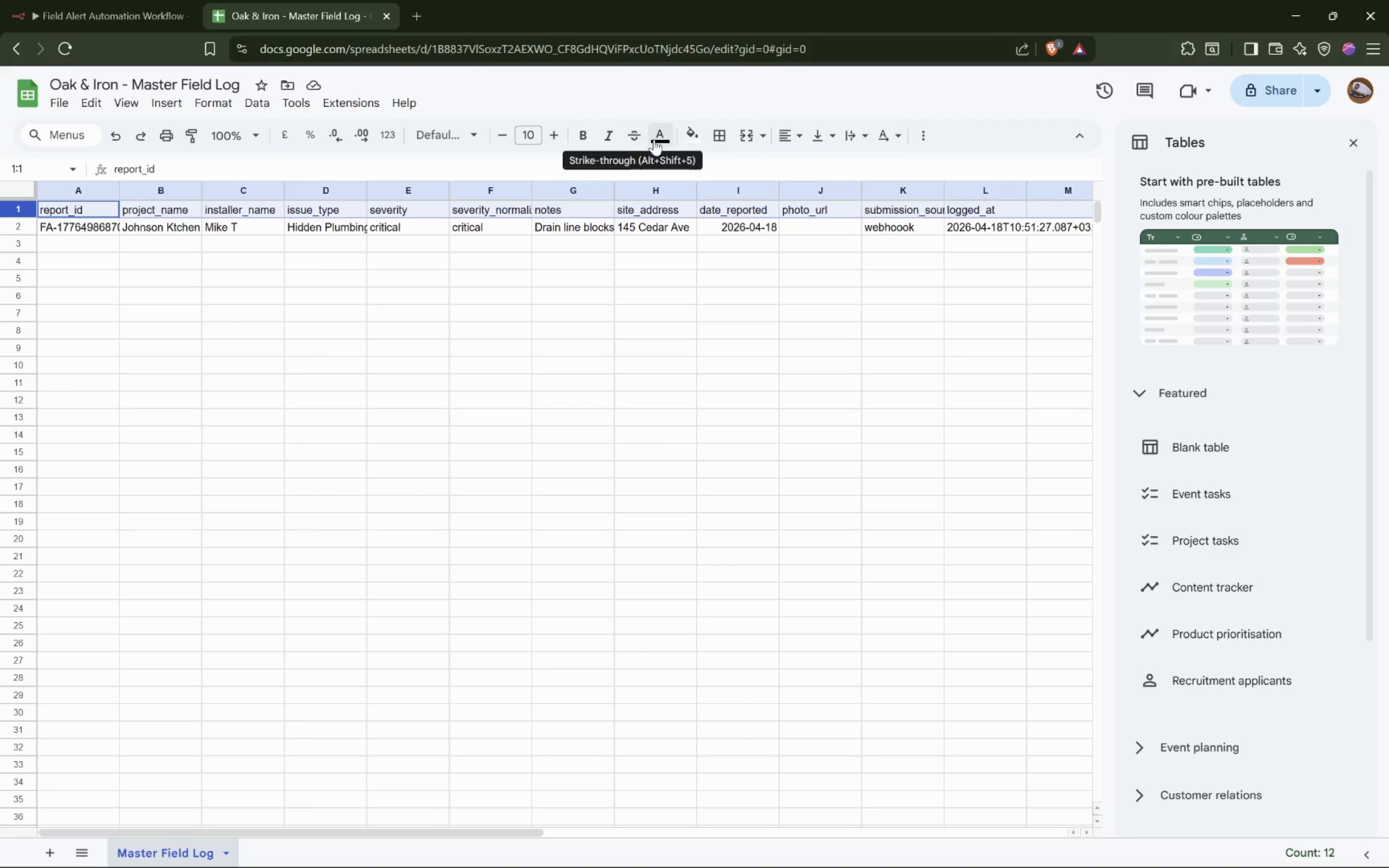 
wait(6.14)
 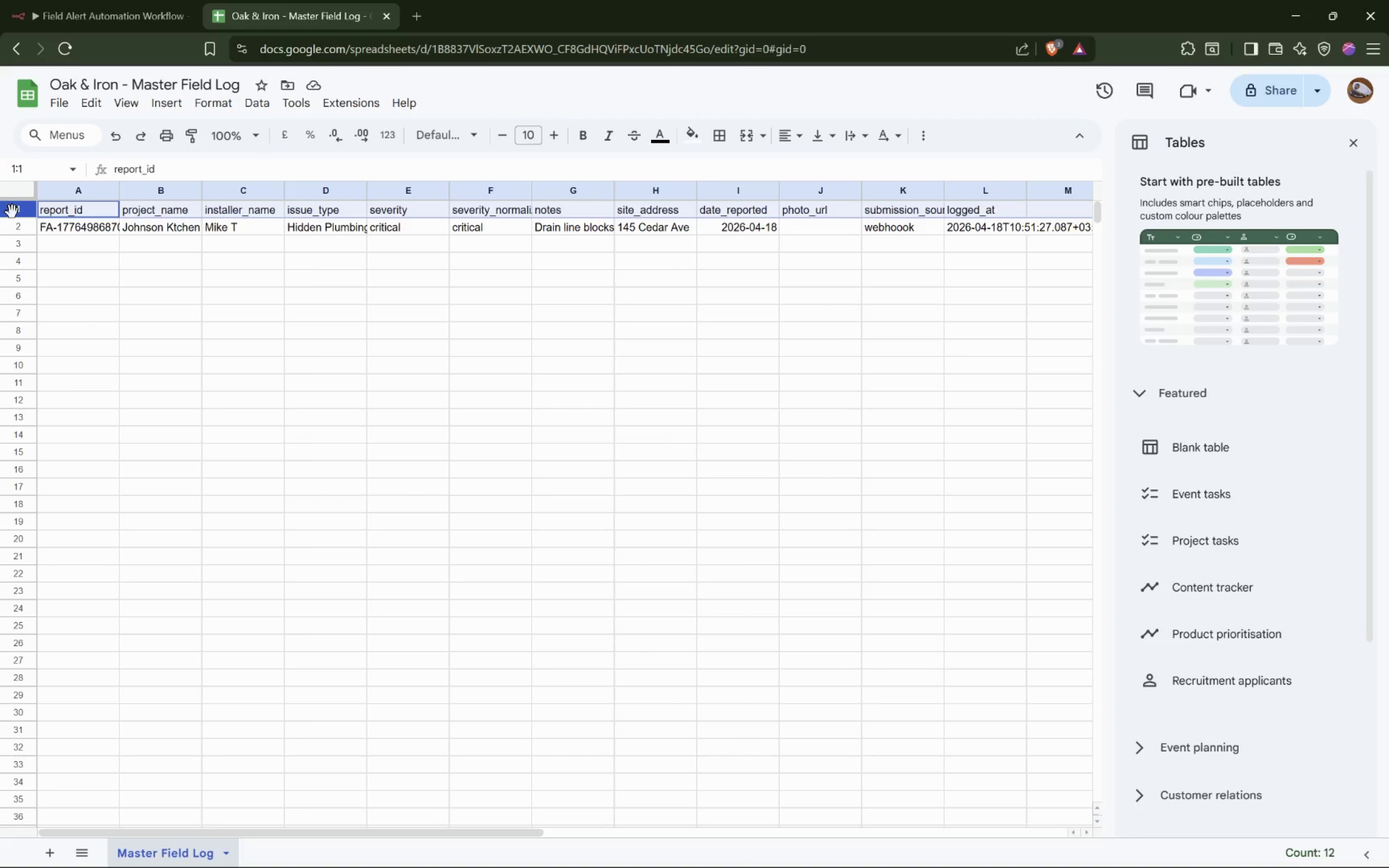 
left_click([691, 136])
 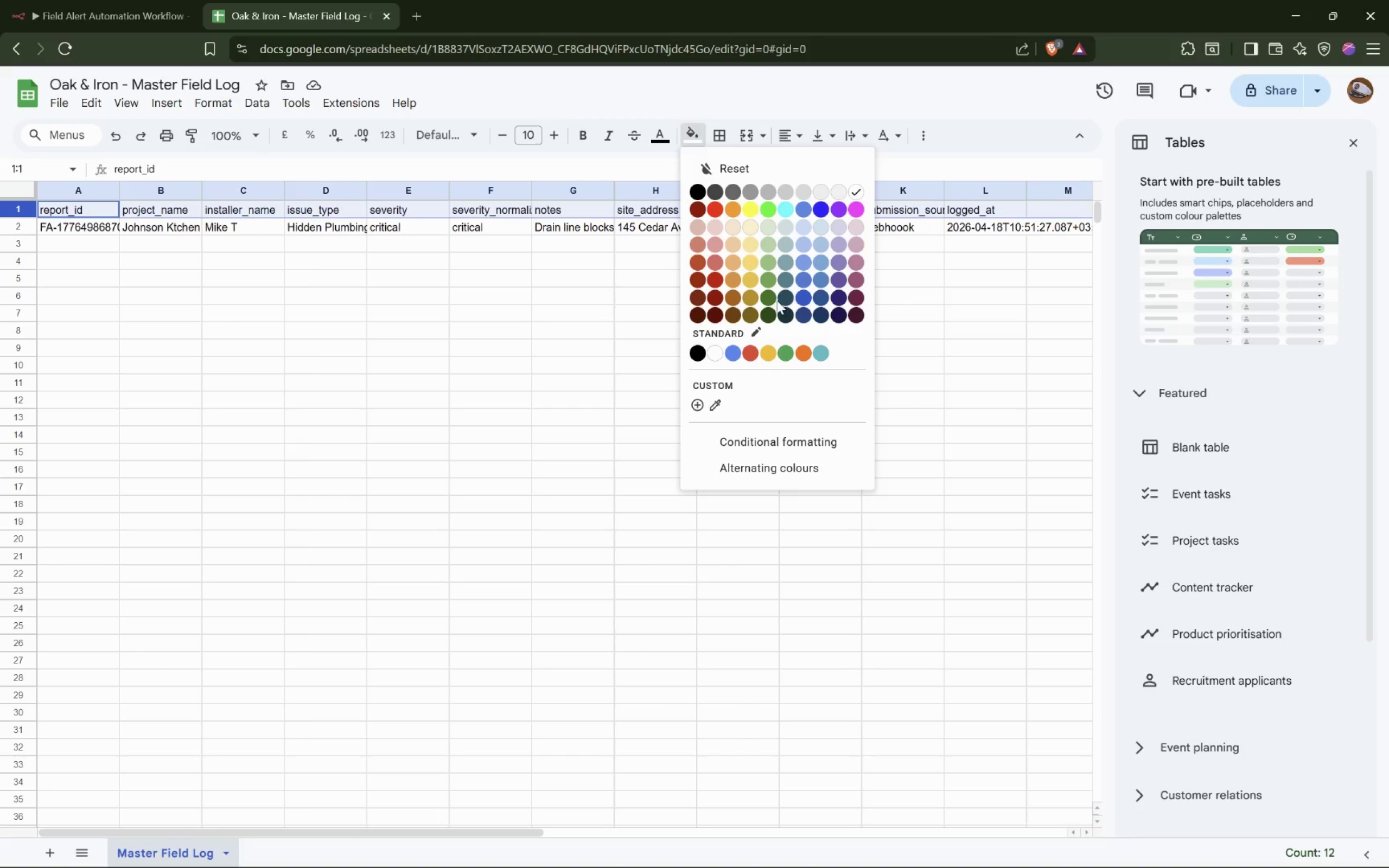 
left_click_drag(start_coordinate=[753, 316], to_coordinate=[754, 318])
 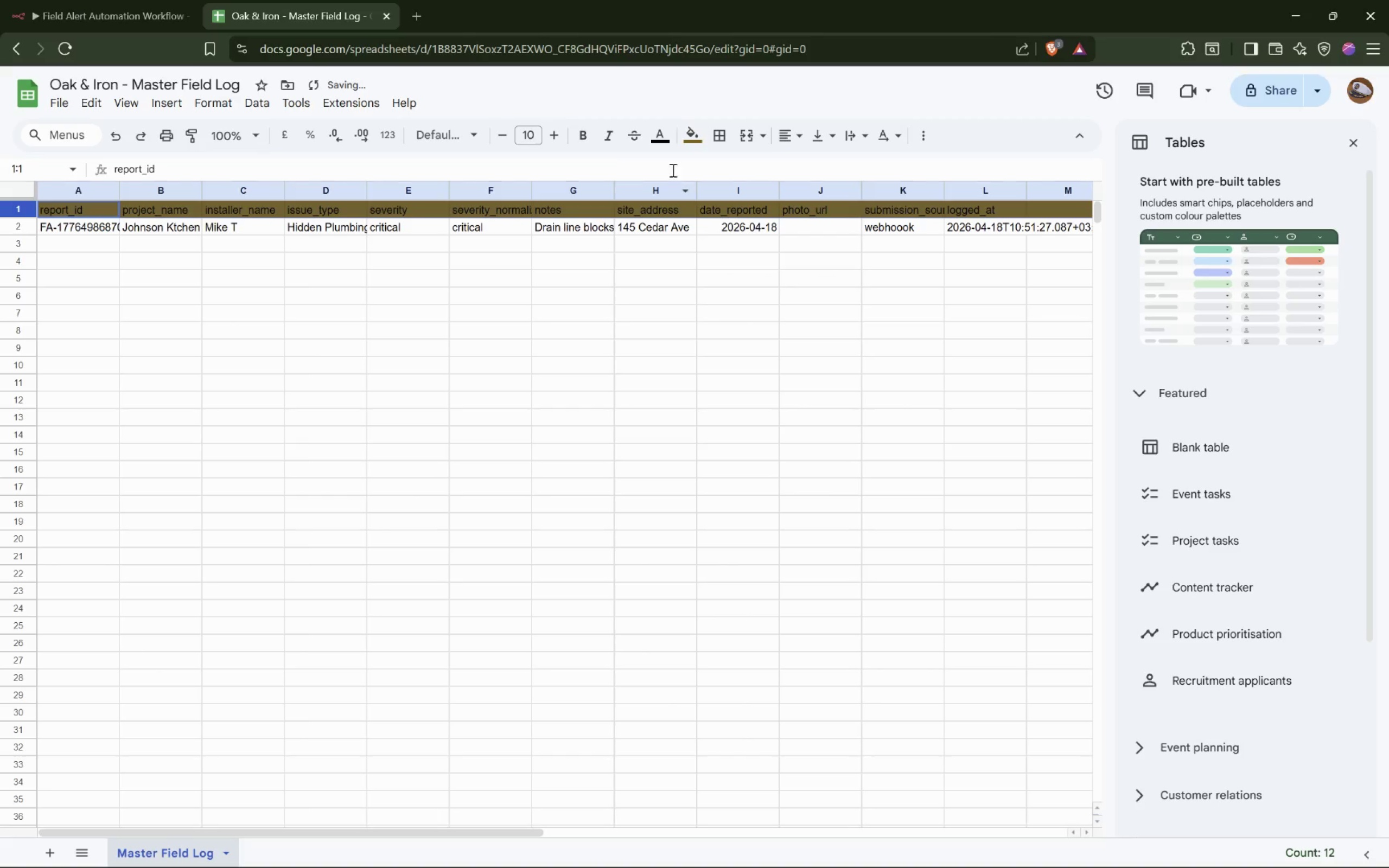 
left_click([662, 143])
 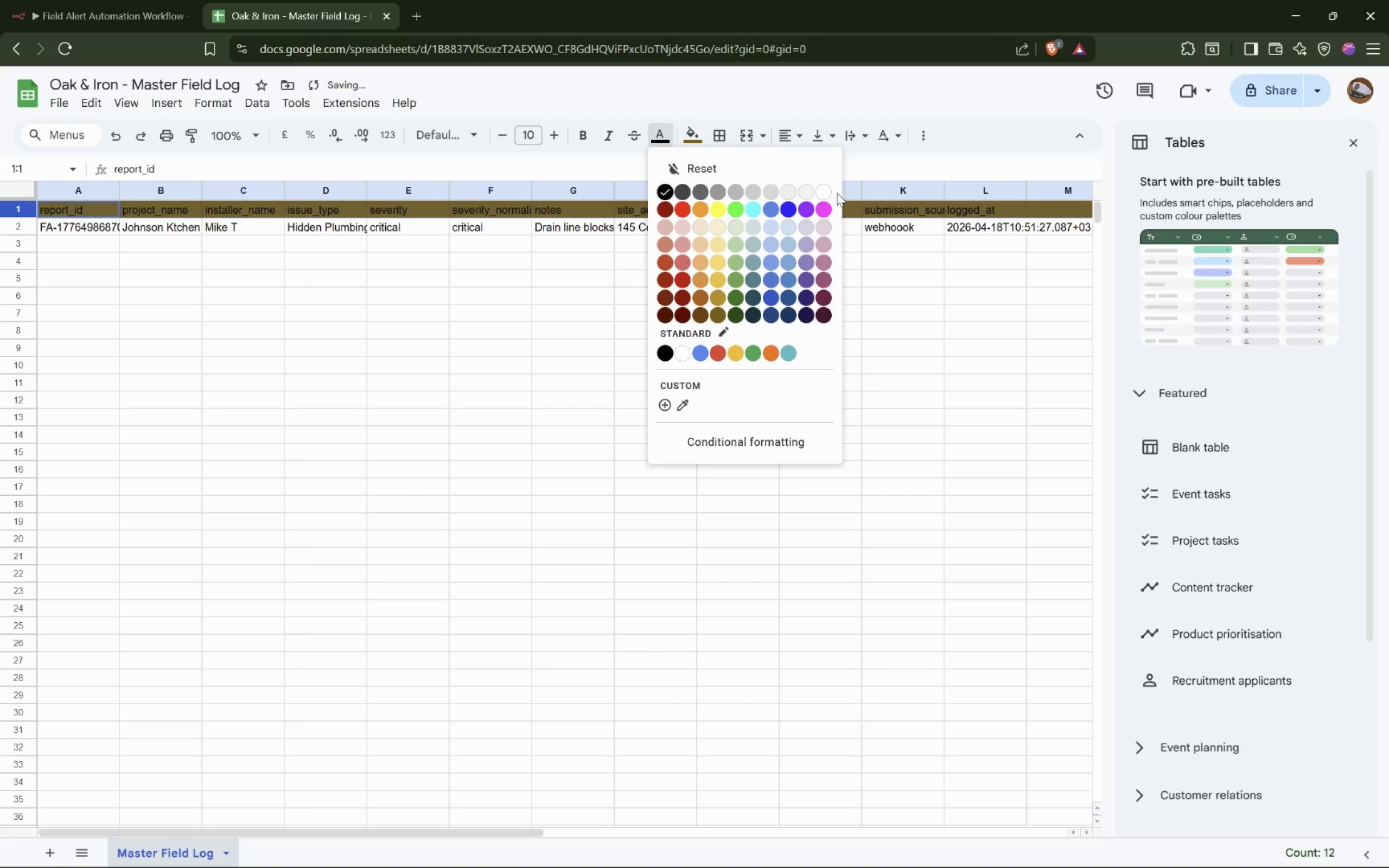 
left_click([829, 192])
 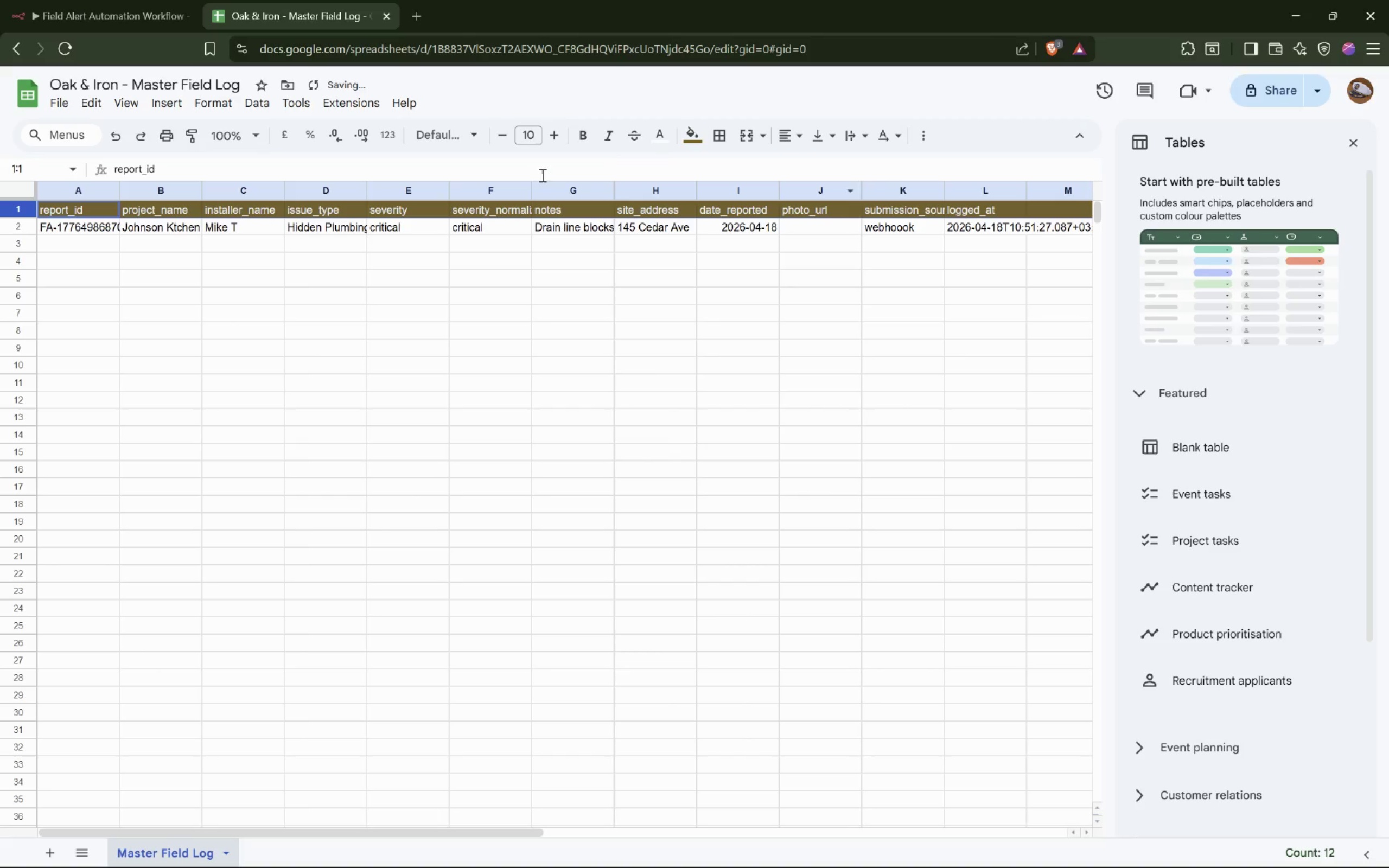 
double_click([552, 134])
 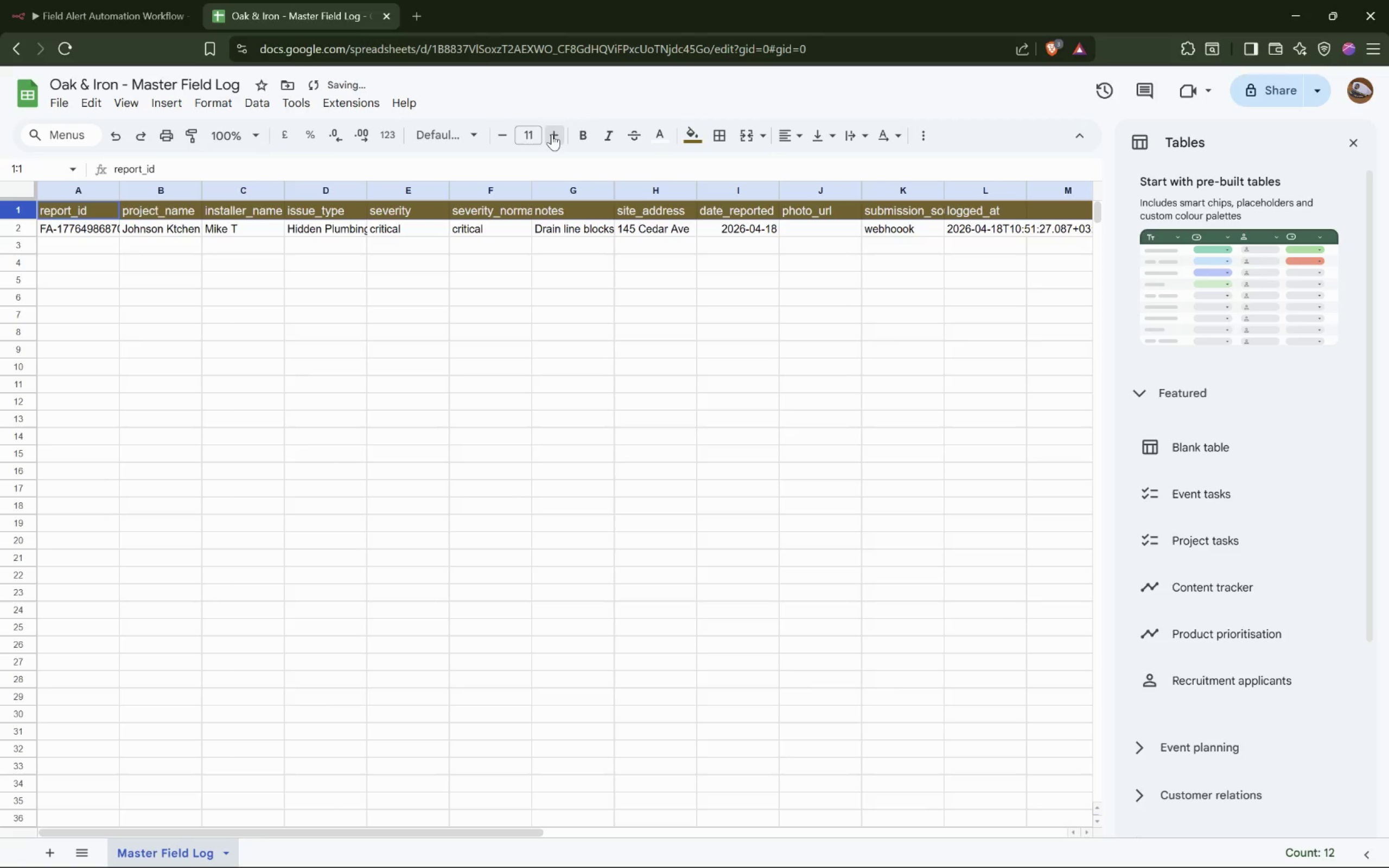 
triple_click([552, 134])
 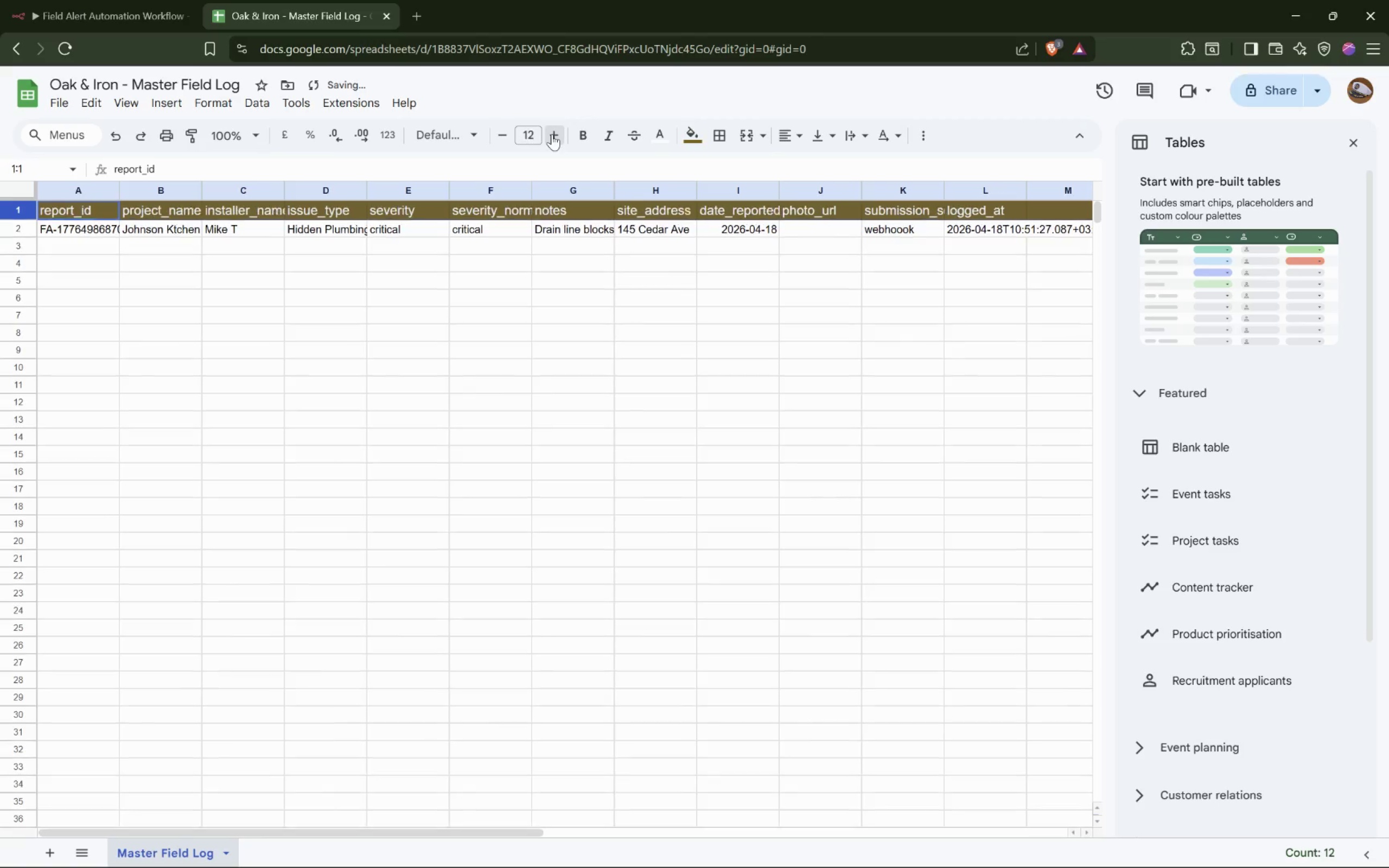 
triple_click([552, 134])
 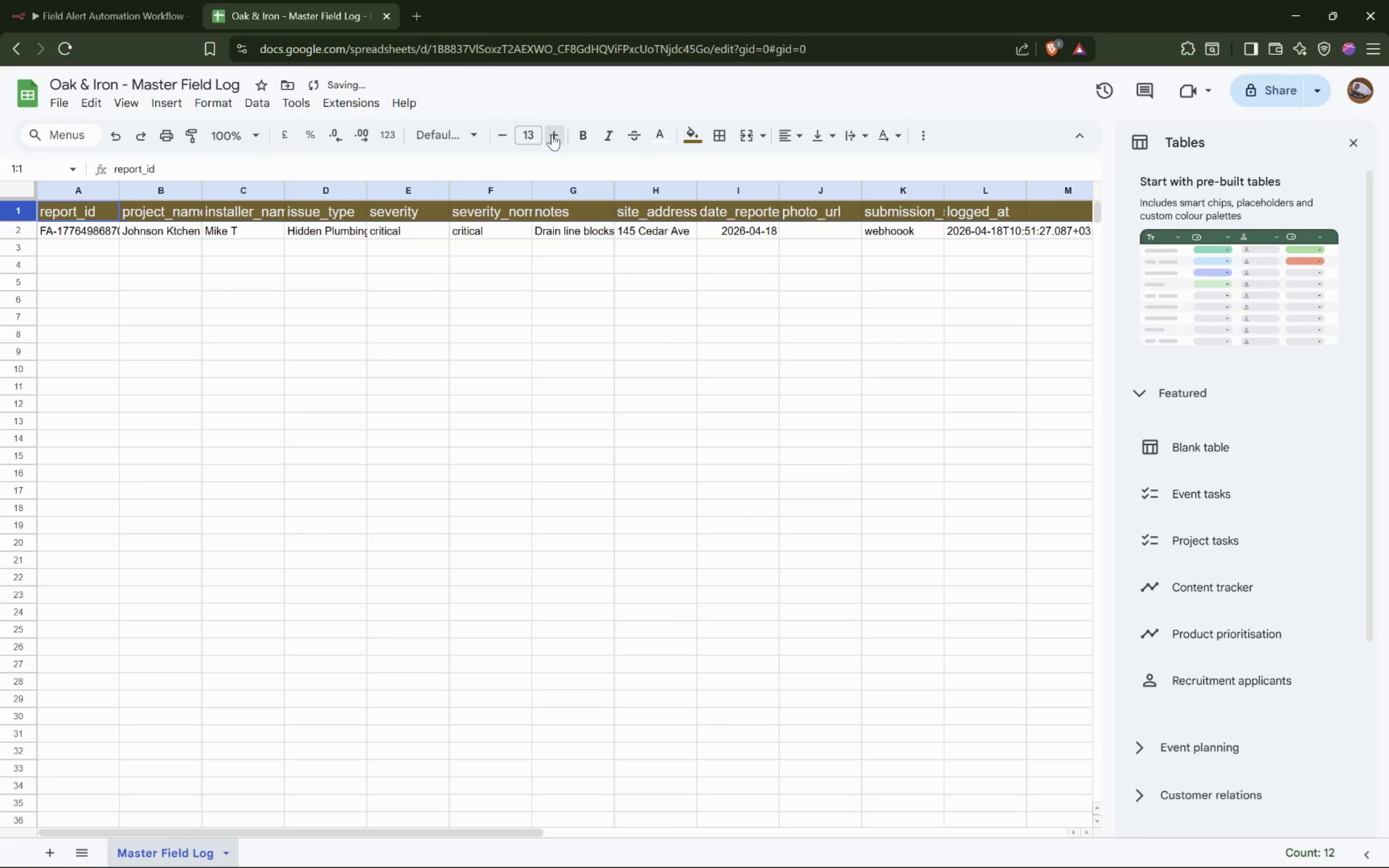 
triple_click([552, 134])
 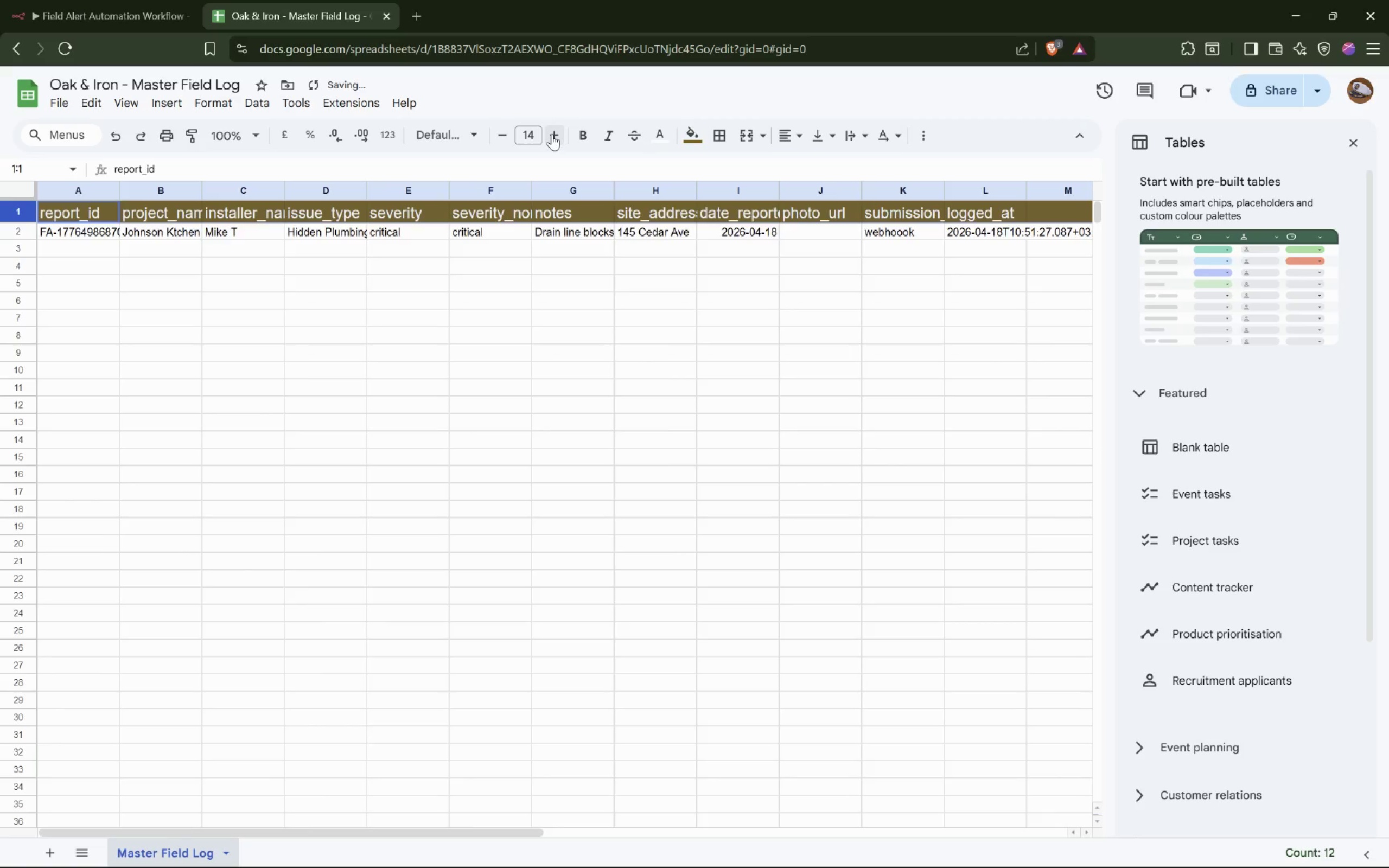 
triple_click([552, 134])
 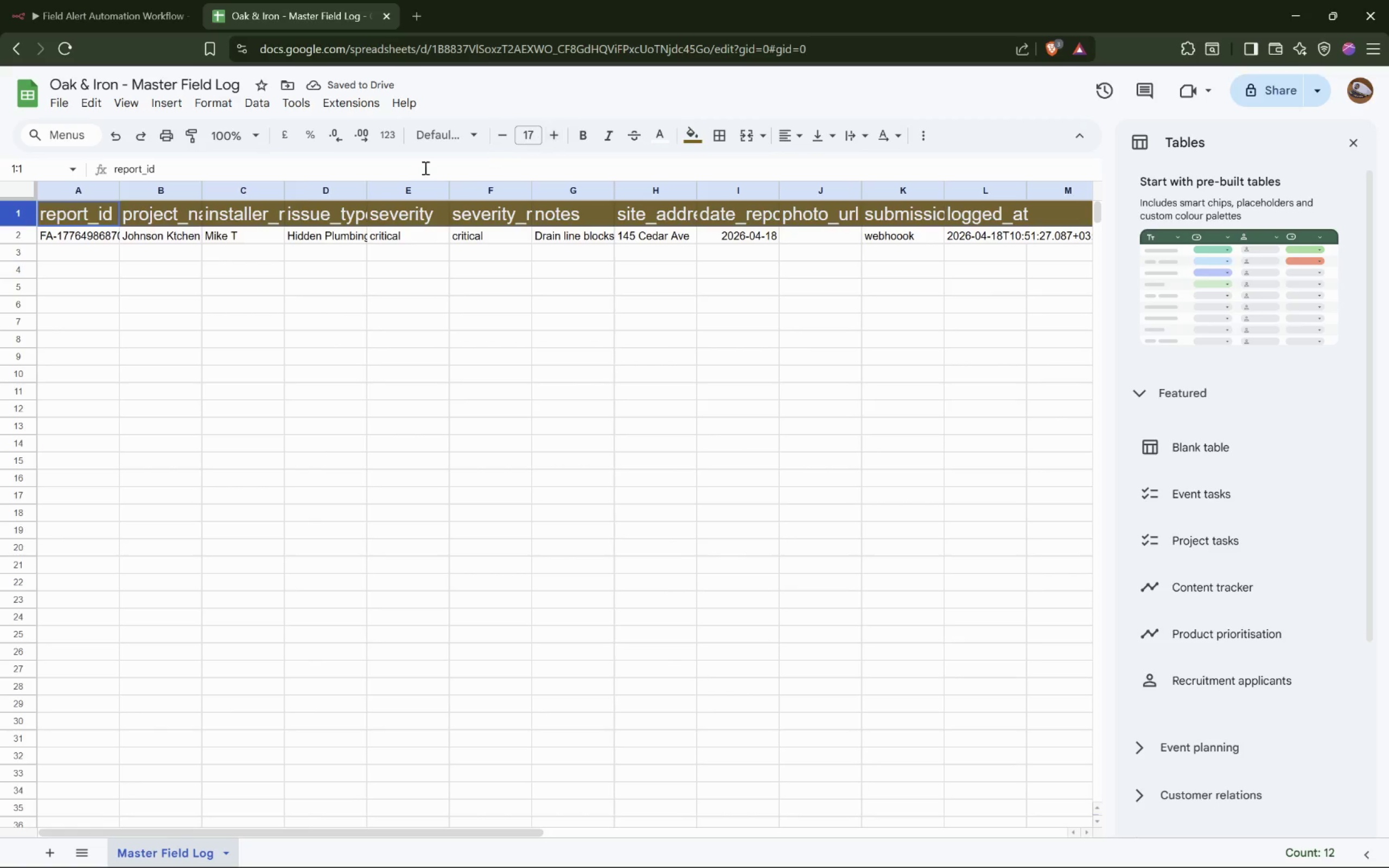 
double_click([124, 192])
 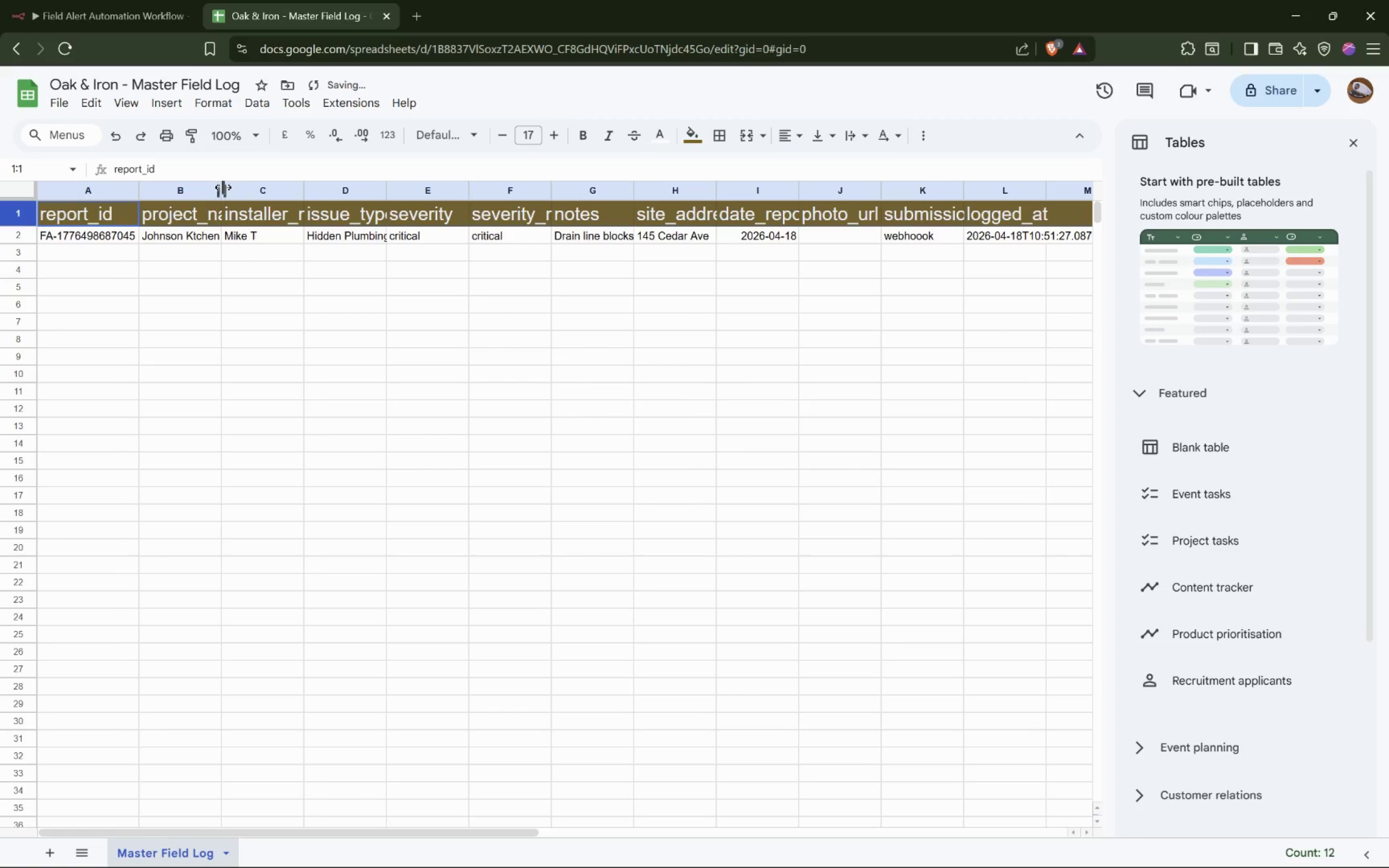 
double_click([223, 187])
 